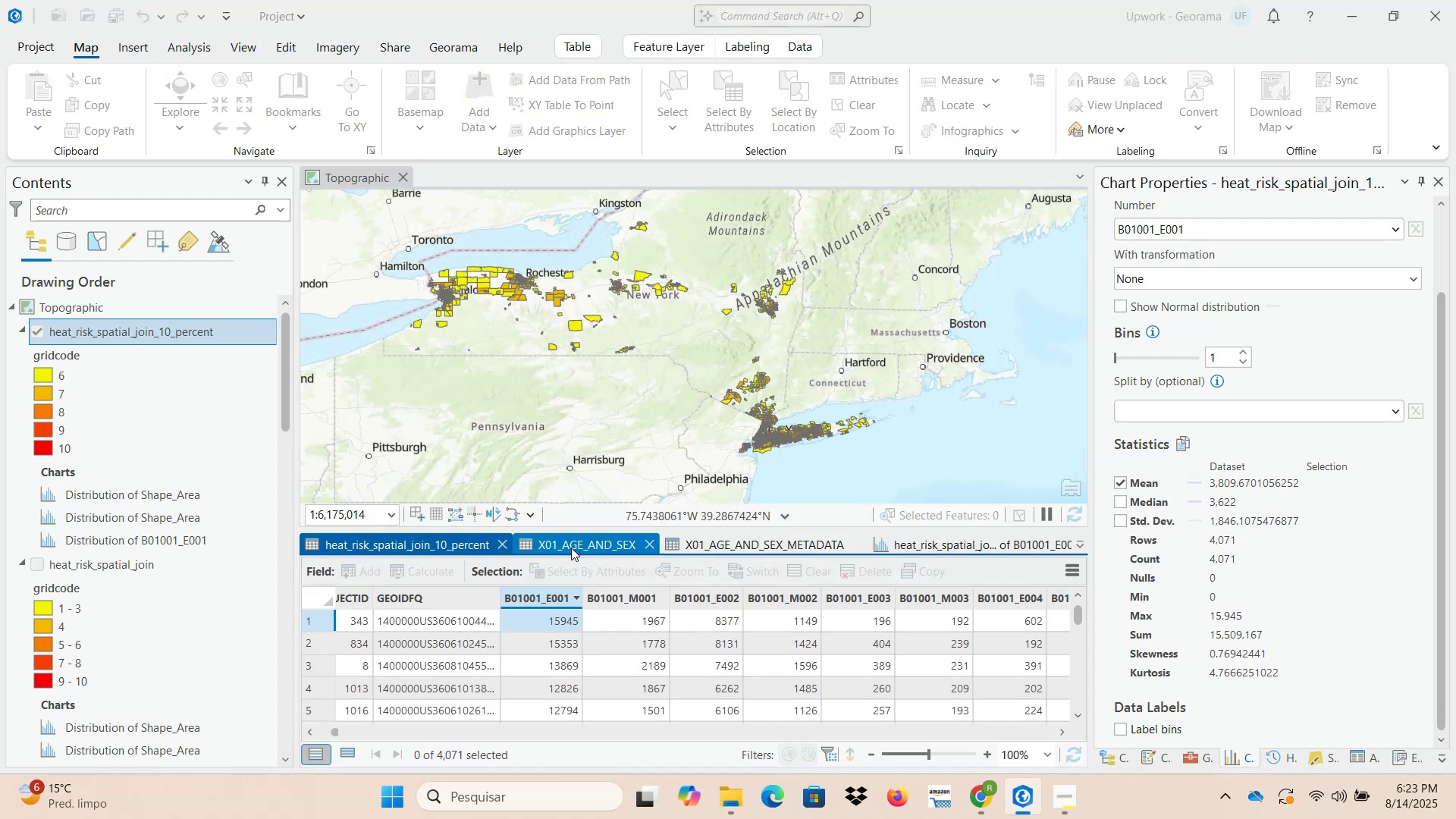 
left_click([582, 548])
 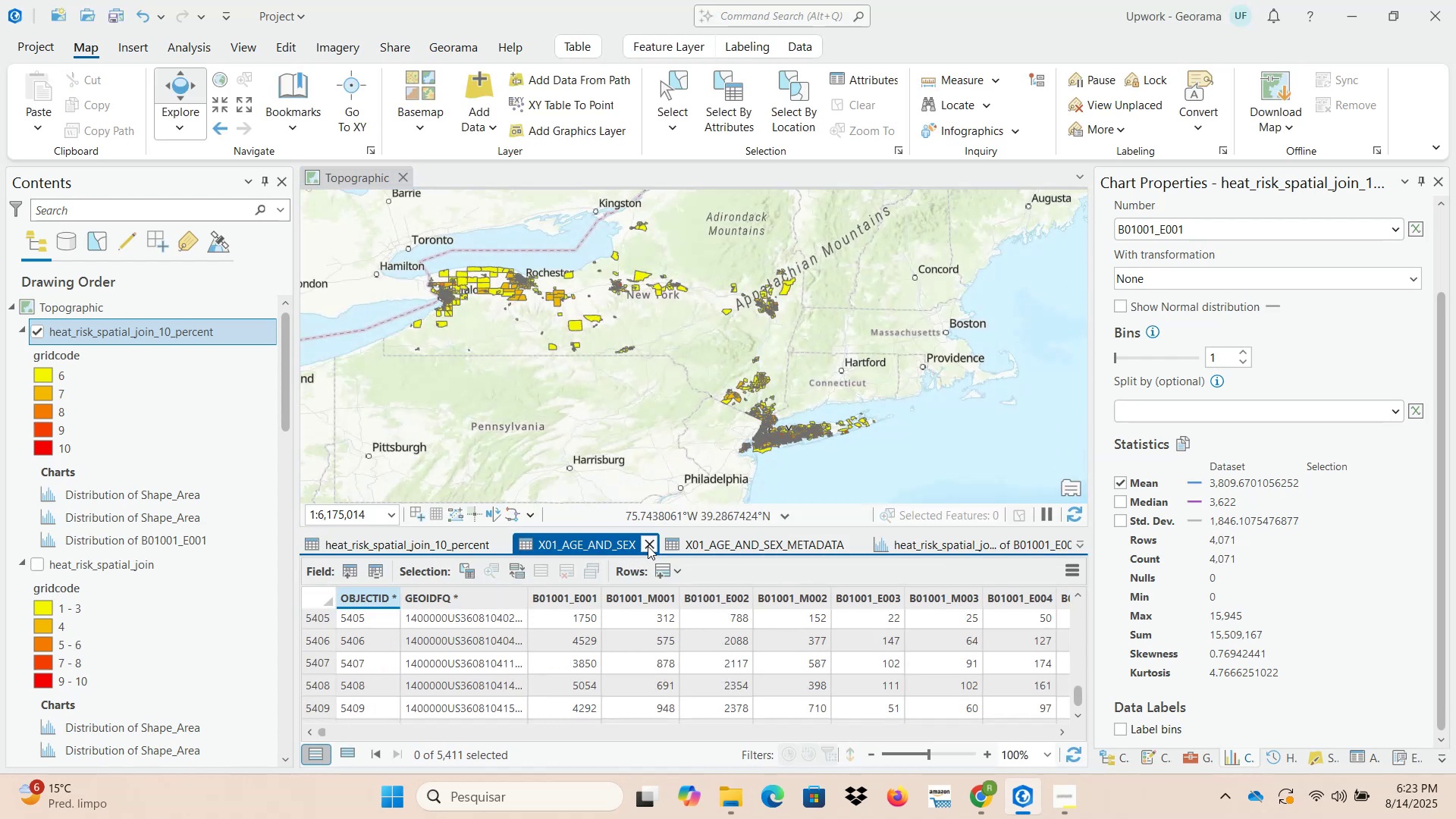 
left_click([648, 546])
 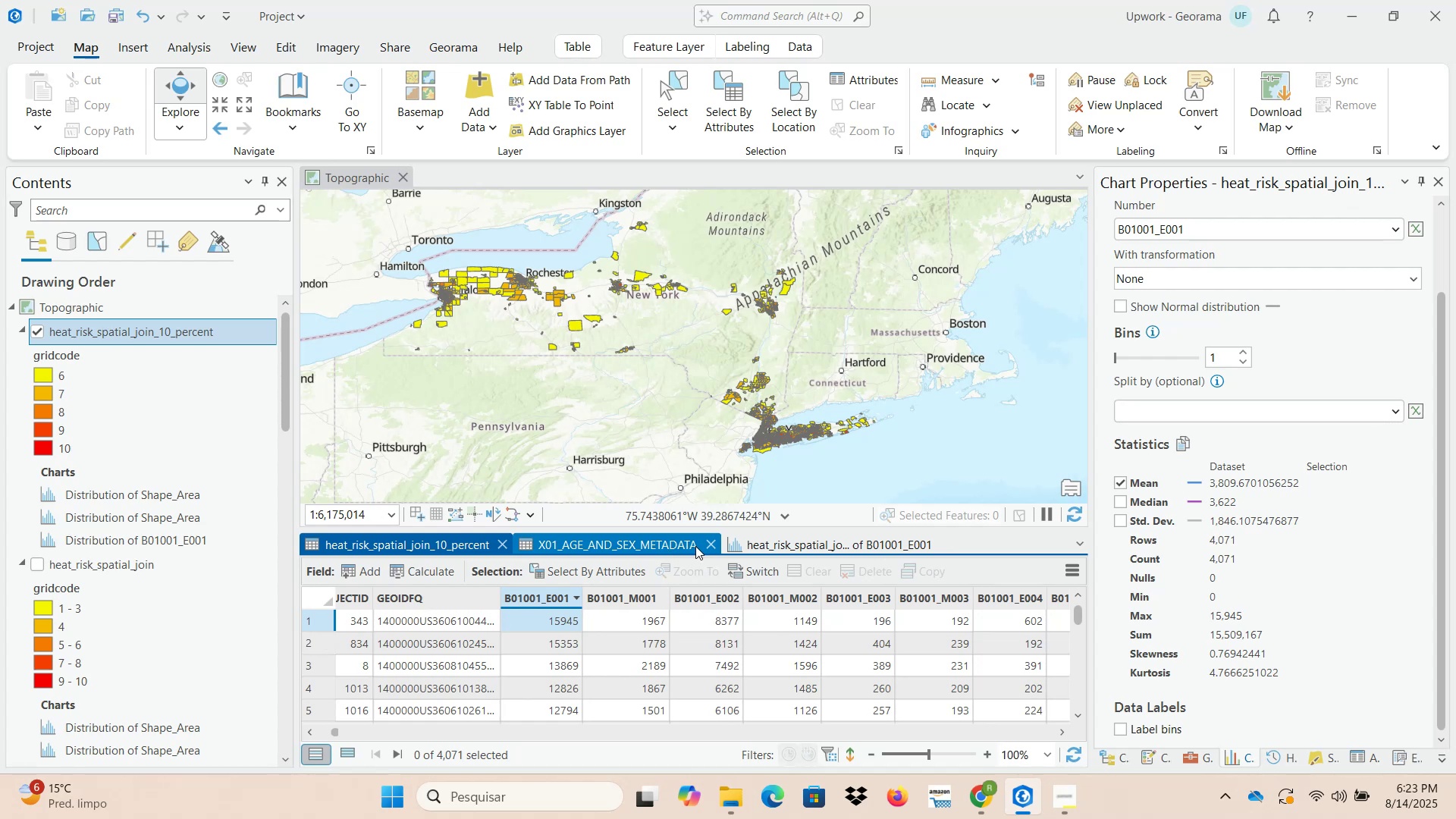 
left_click([705, 547])
 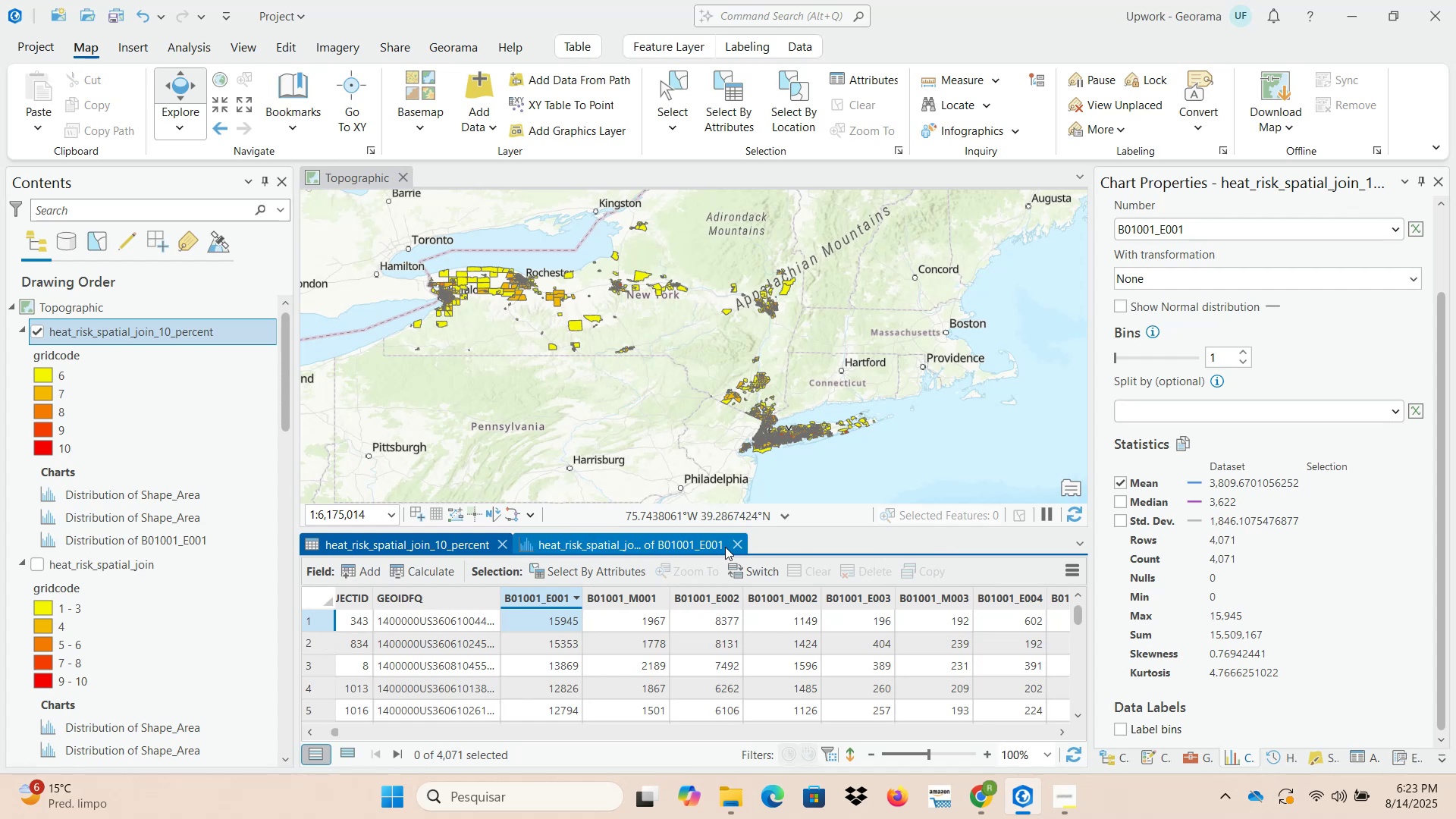 
left_click([730, 547])
 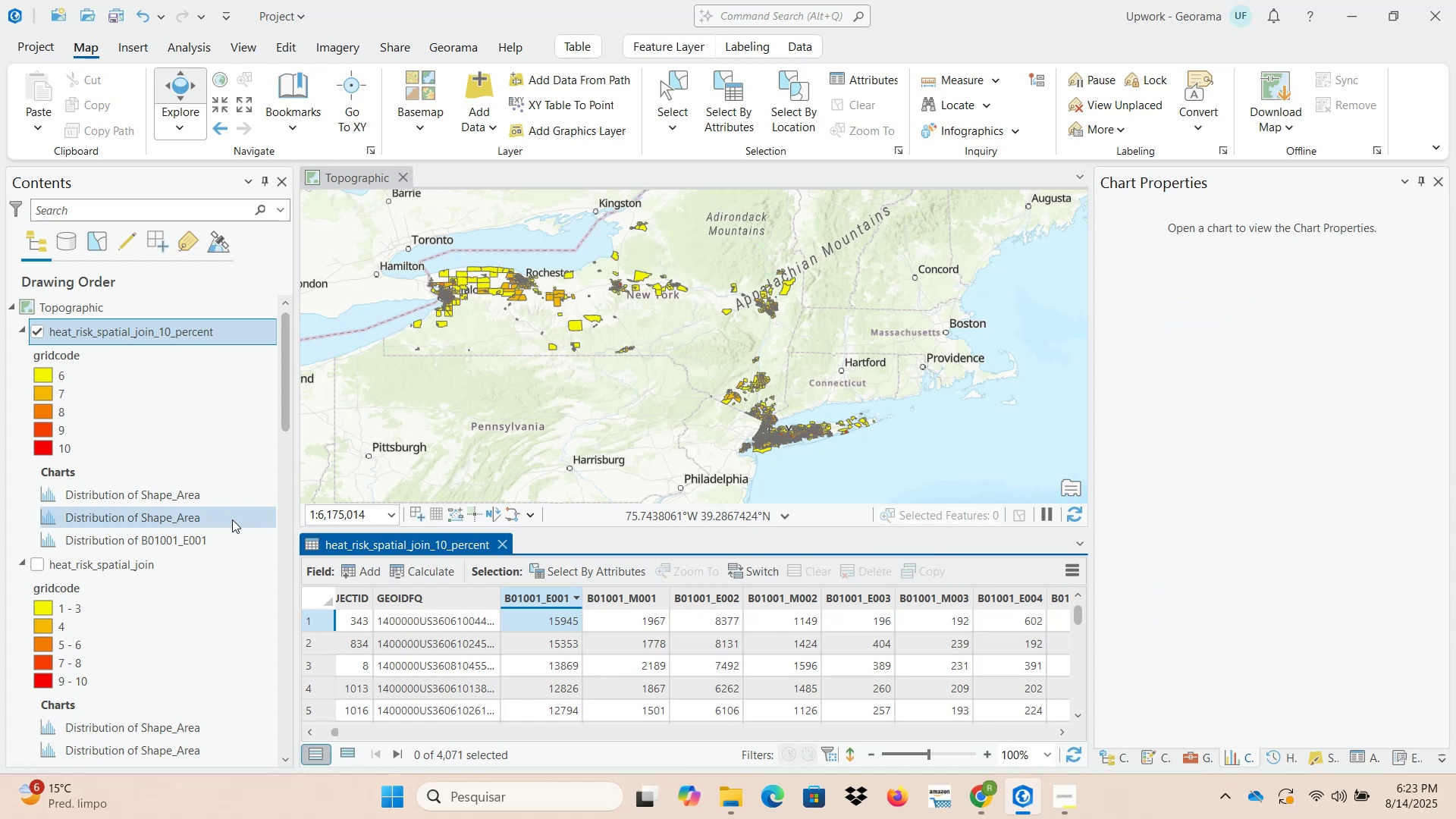 
mouse_move([210, 516])
 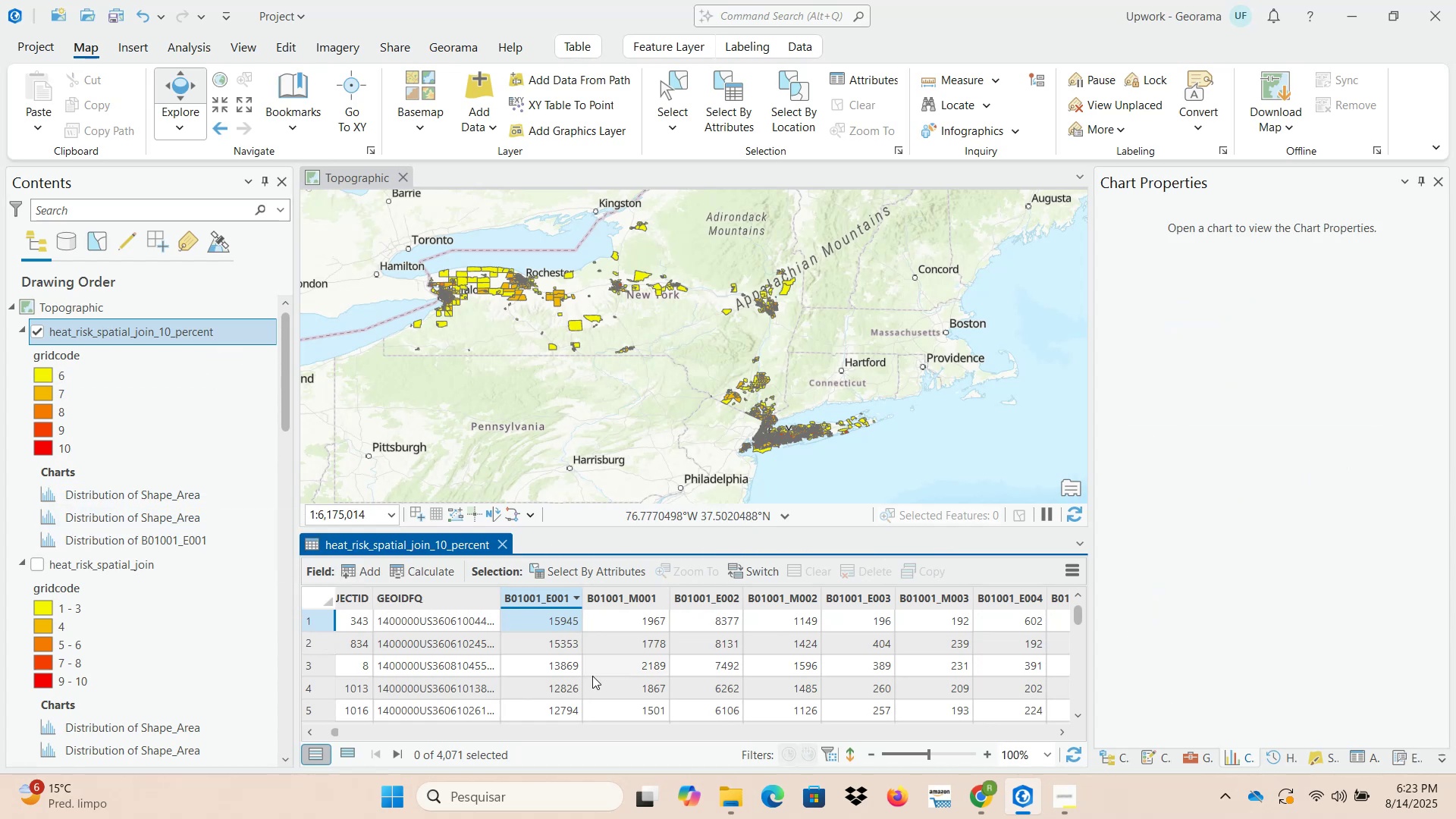 
mouse_move([576, 593])
 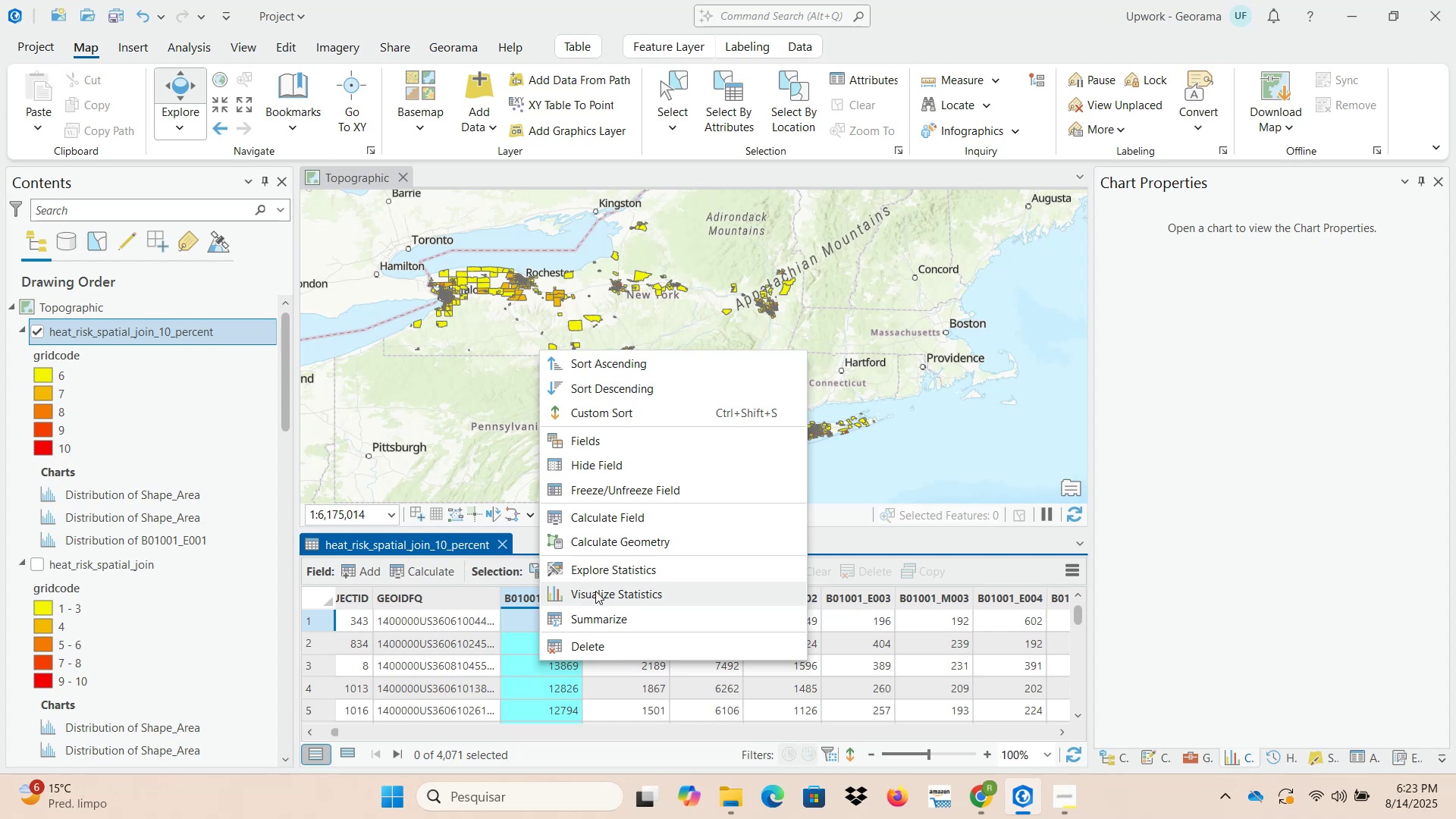 
left_click([599, 595])
 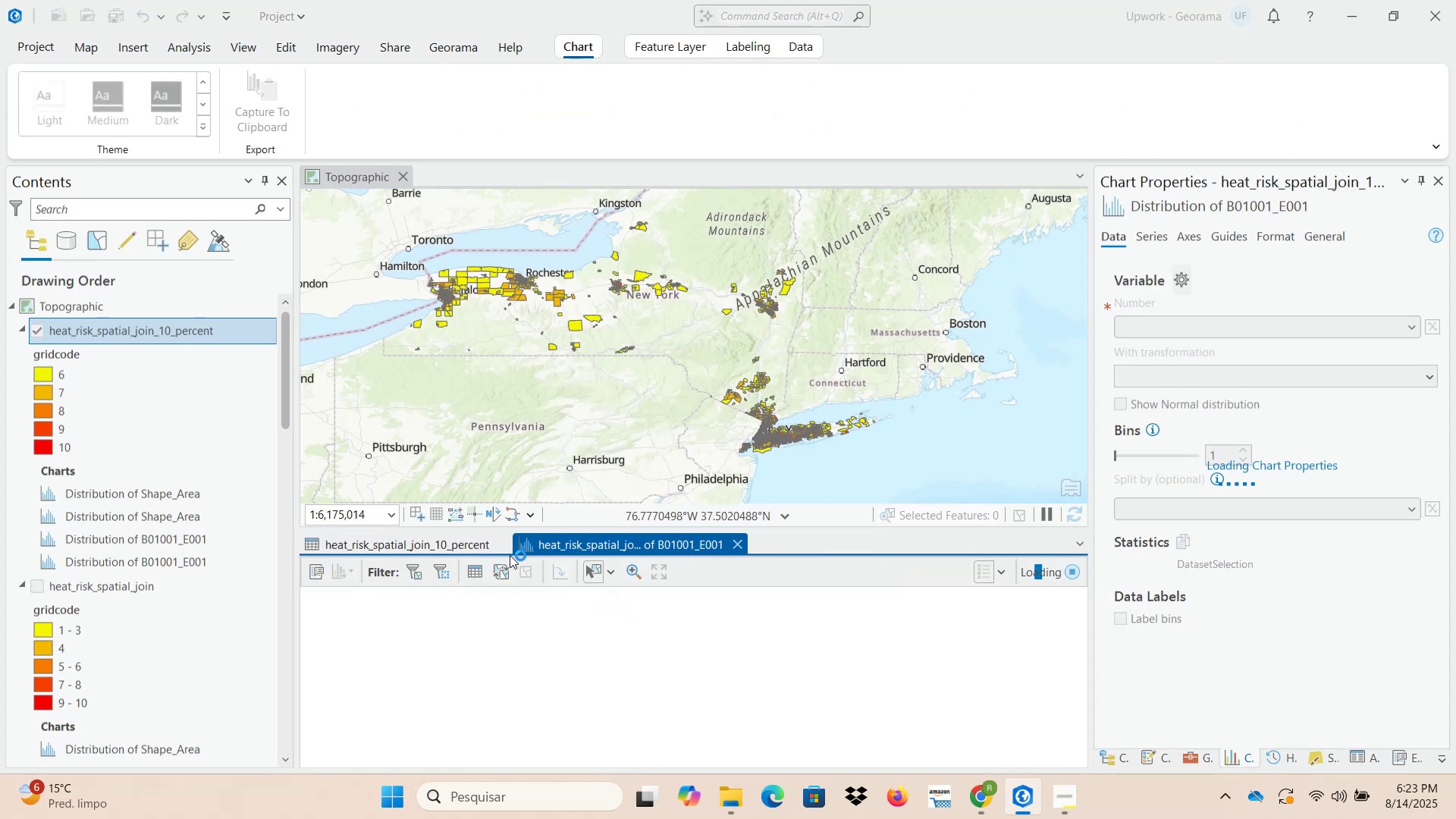 
wait(6.02)
 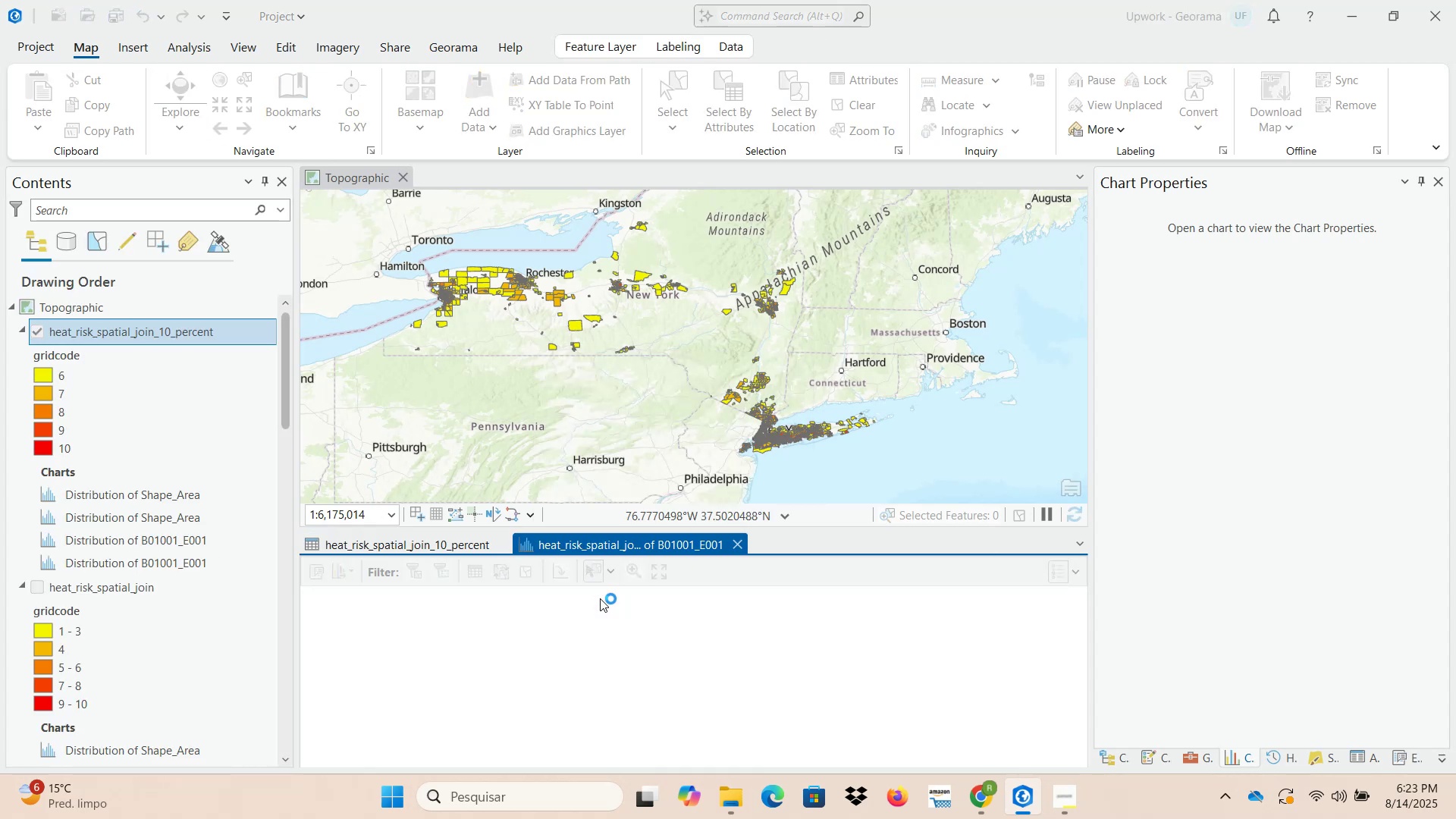 
left_click([450, 544])
 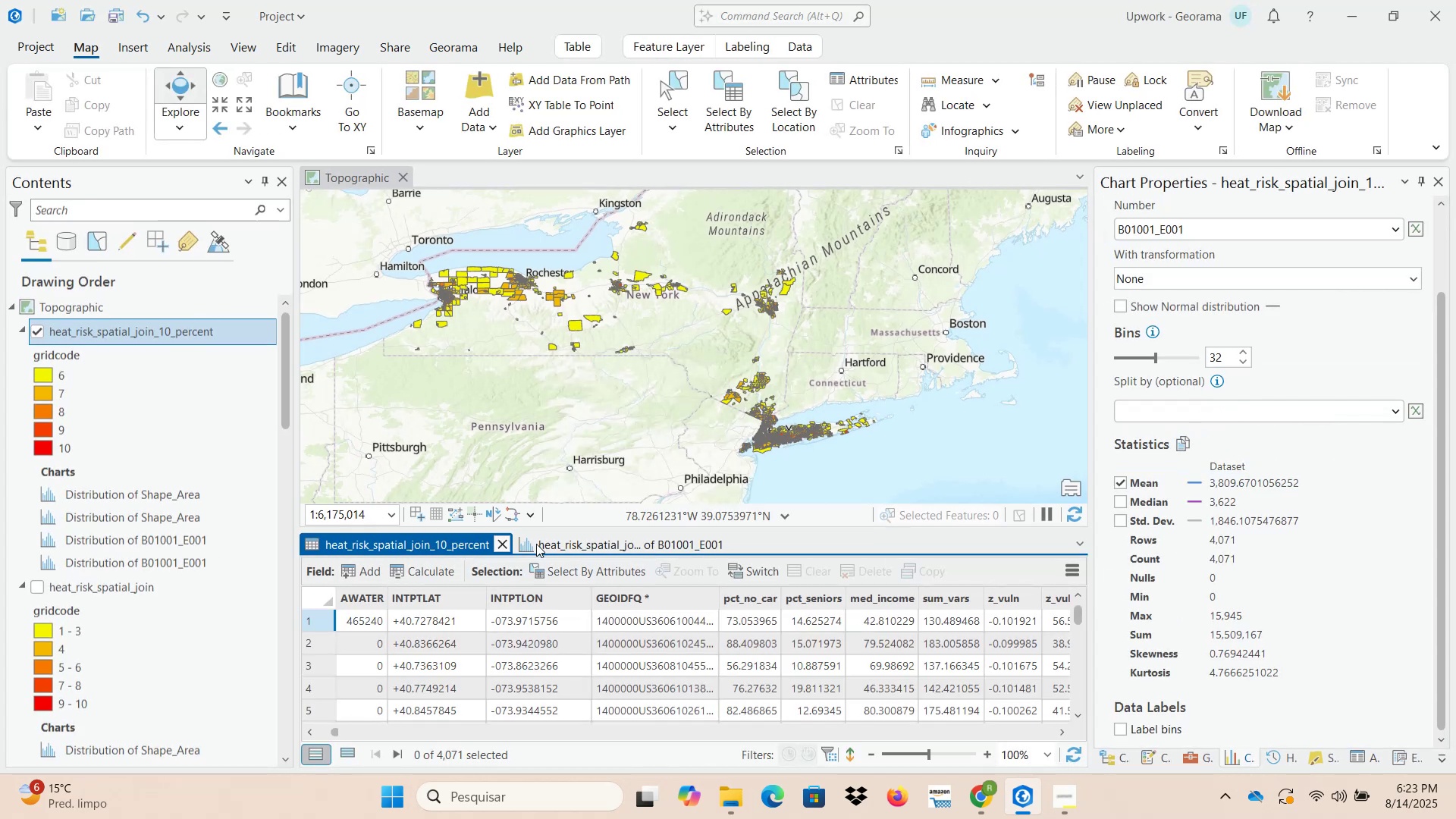 
scroll: coordinate [1349, 585], scroll_direction: down, amount: 1.0
 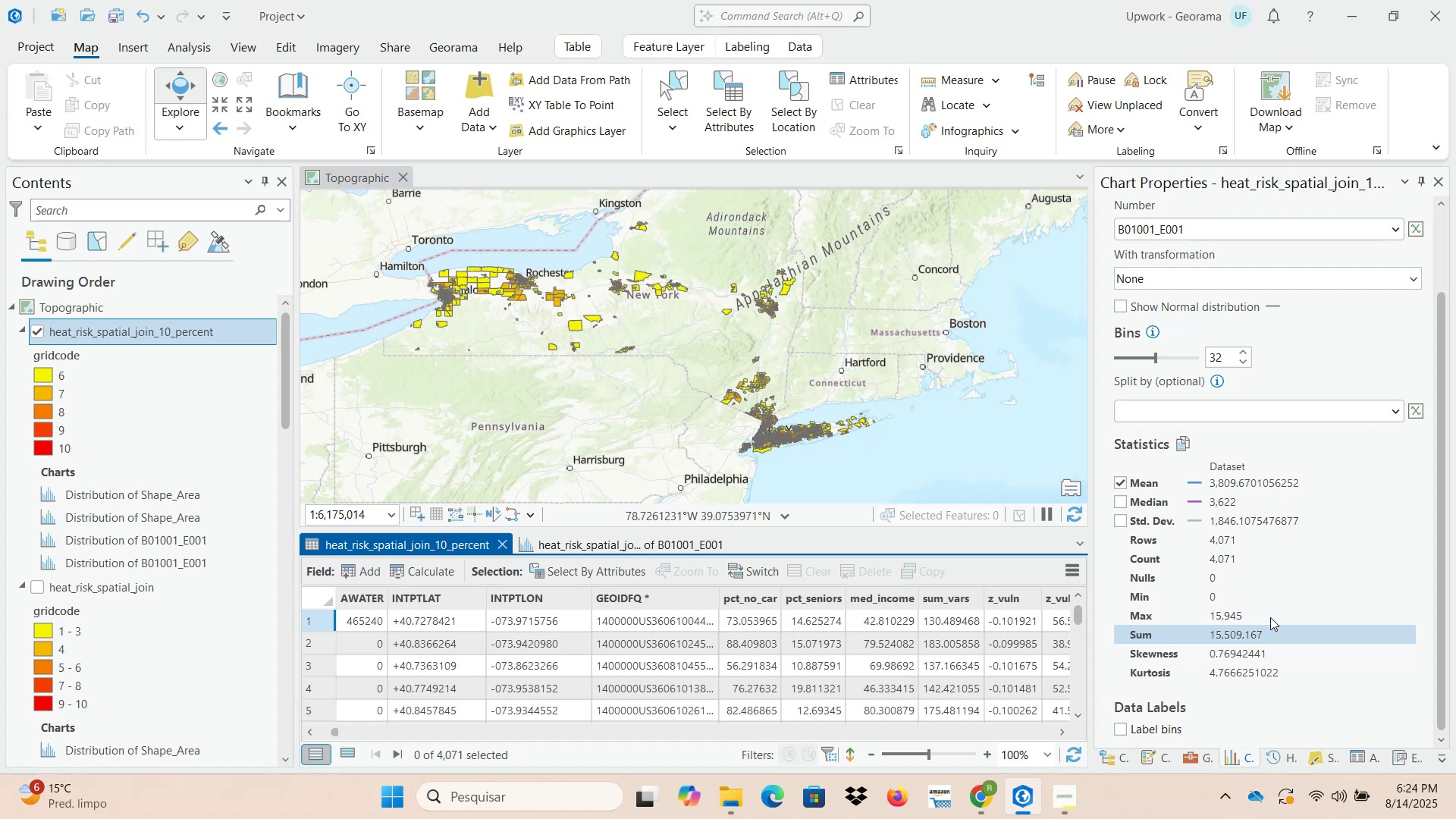 
left_click_drag(start_coordinate=[1439, 472], to_coordinate=[1442, 406])
 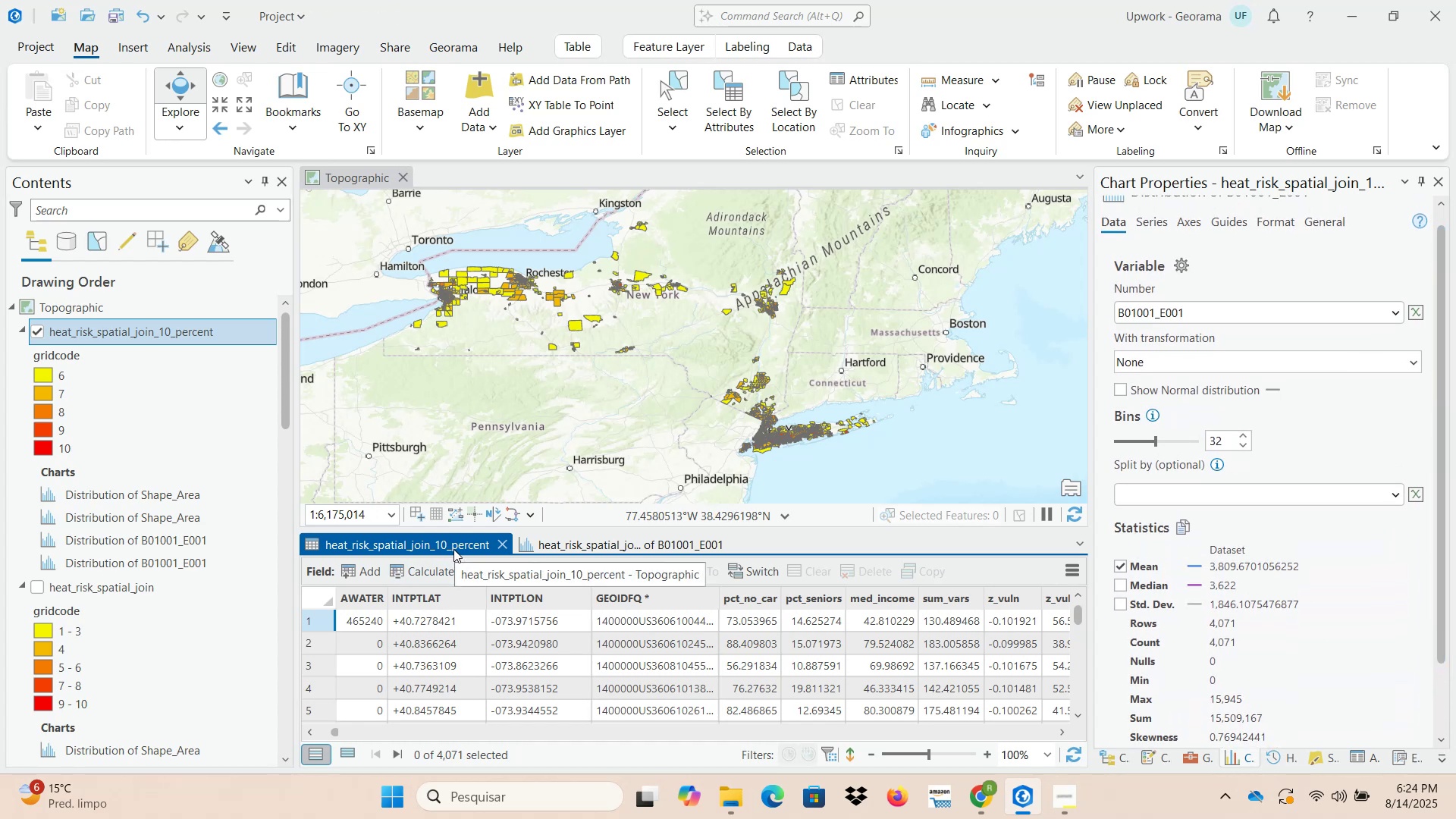 
left_click([453, 549])
 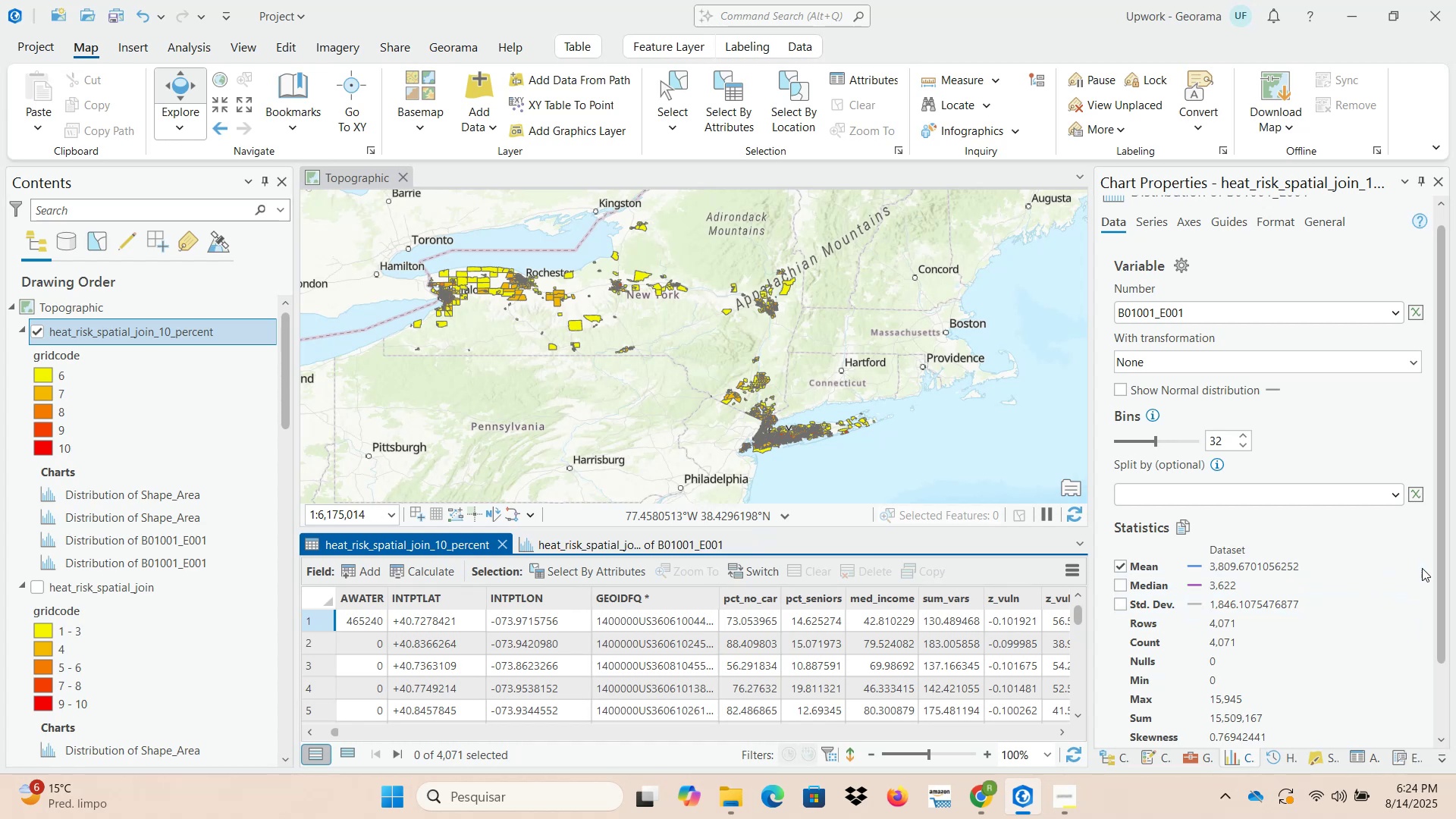 
left_click_drag(start_coordinate=[1443, 555], to_coordinate=[1444, 633])
 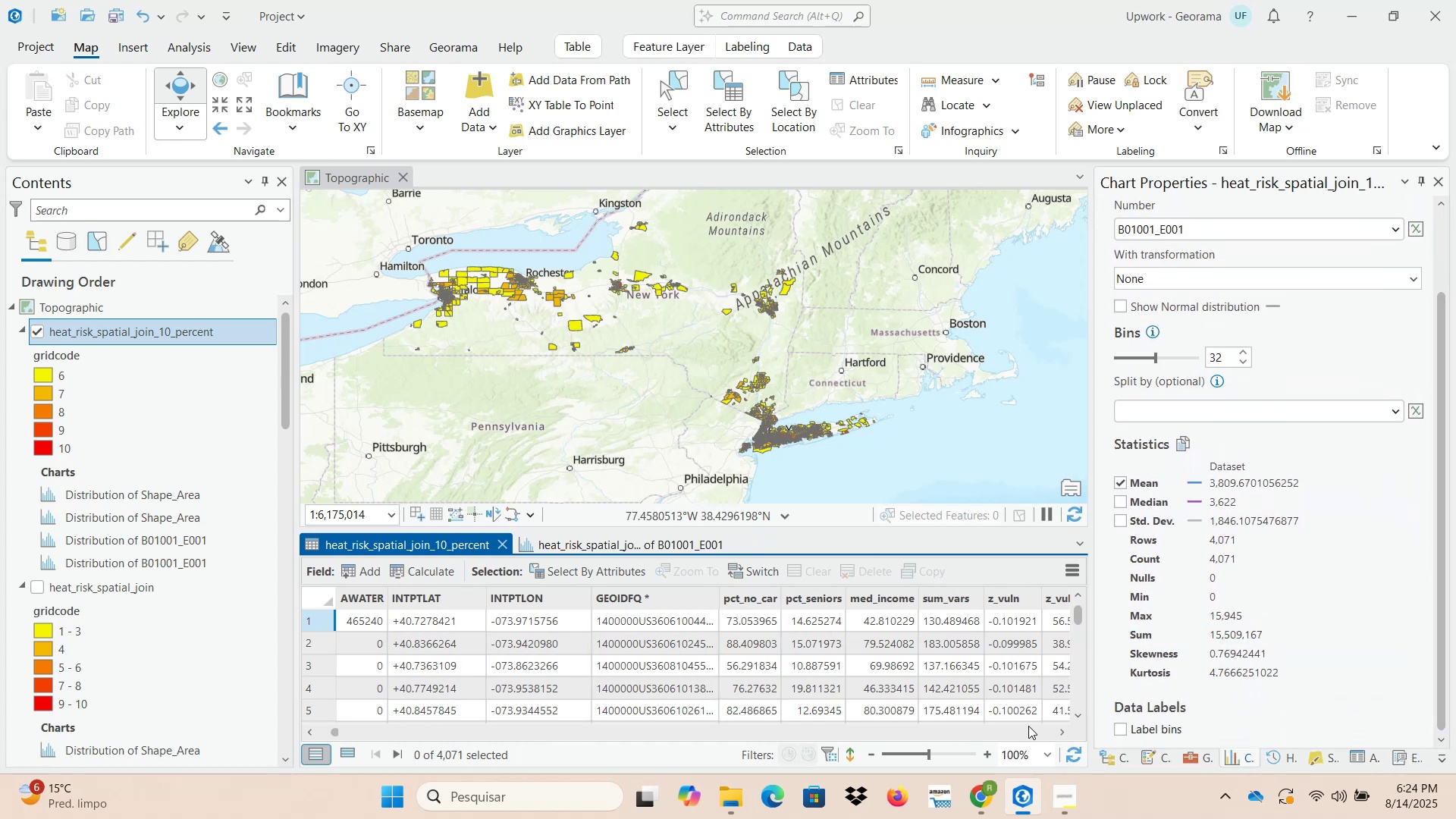 
wait(5.18)
 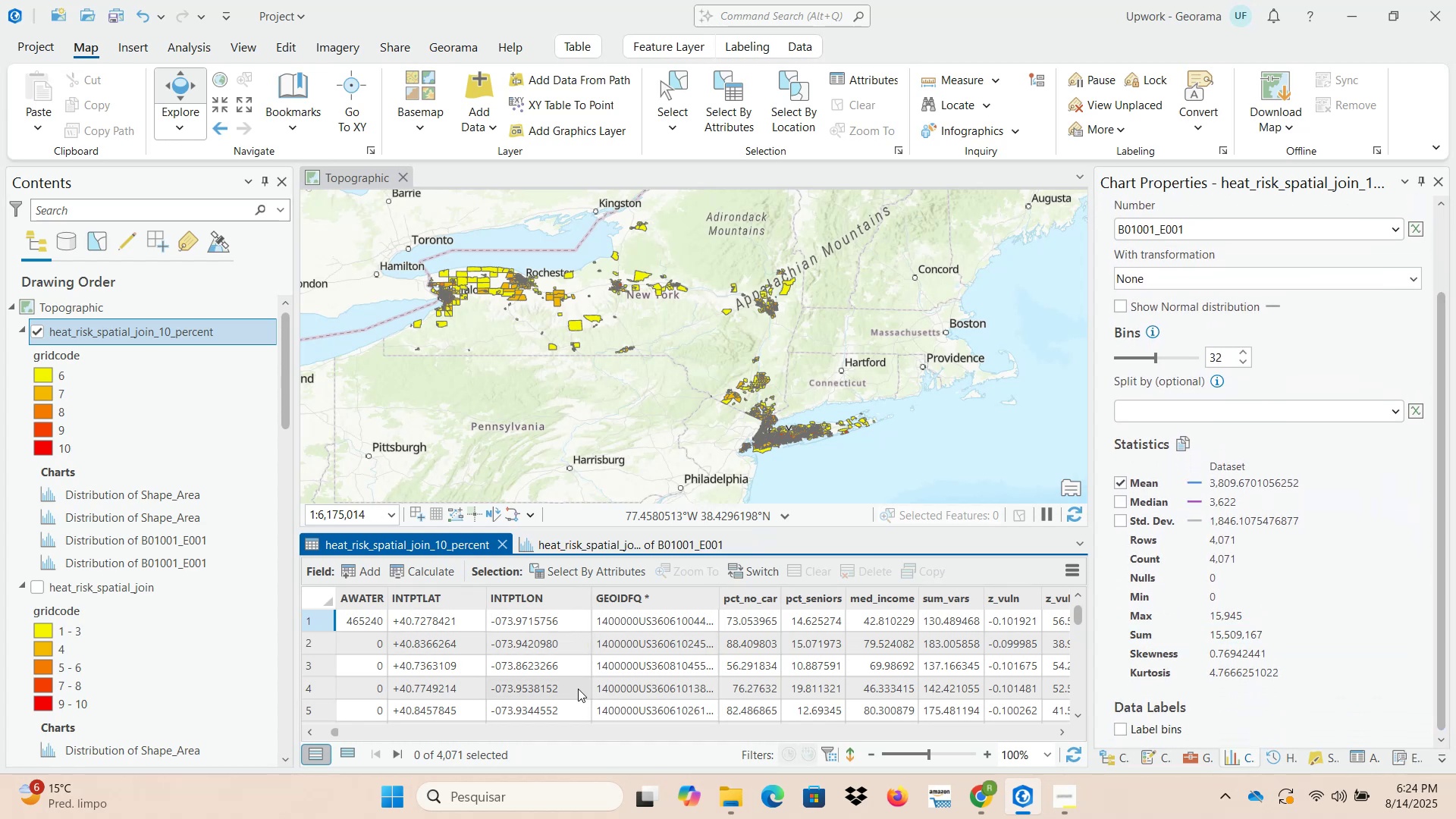 
double_click([1063, 735])
 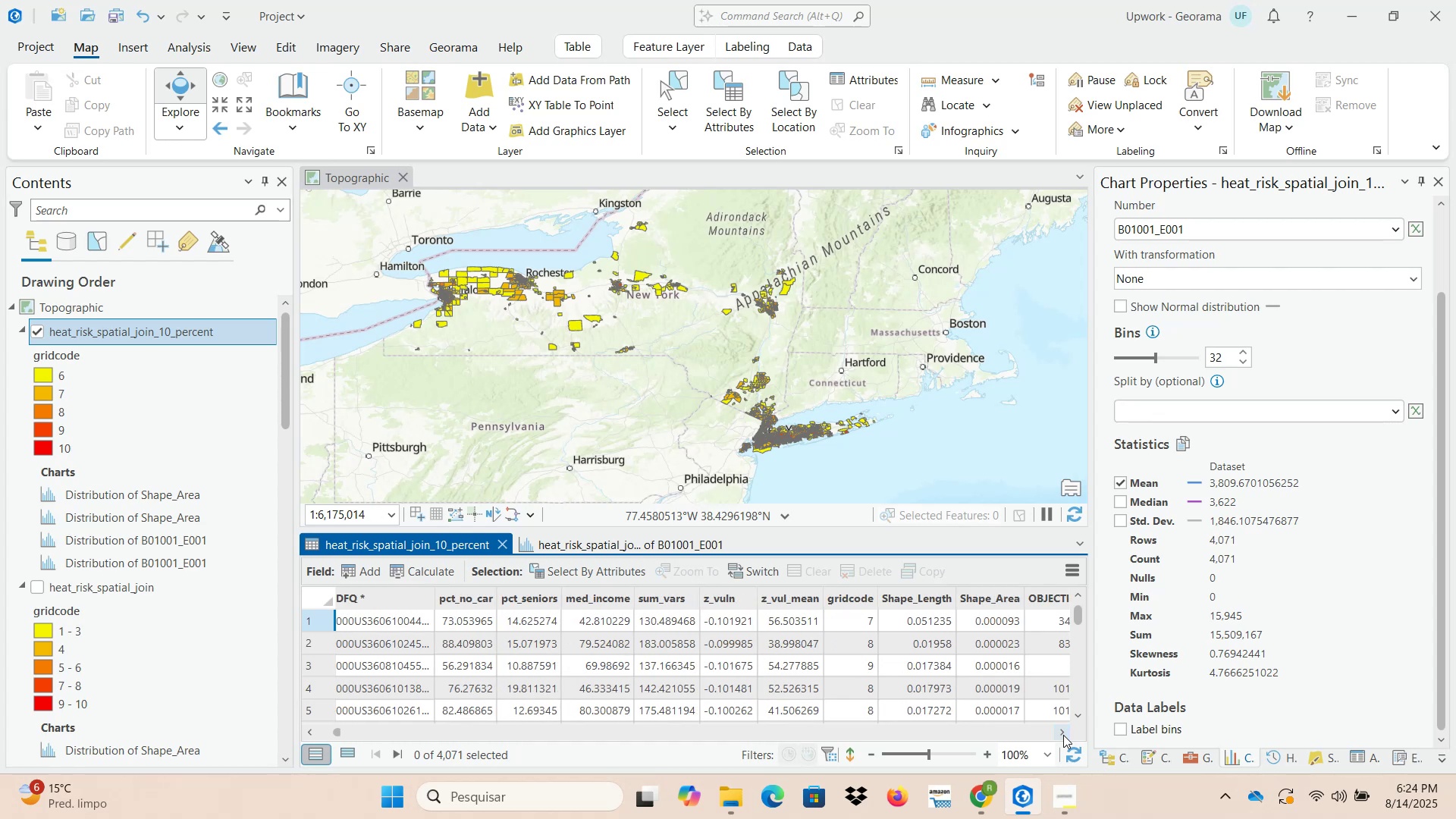 
triple_click([1063, 735])
 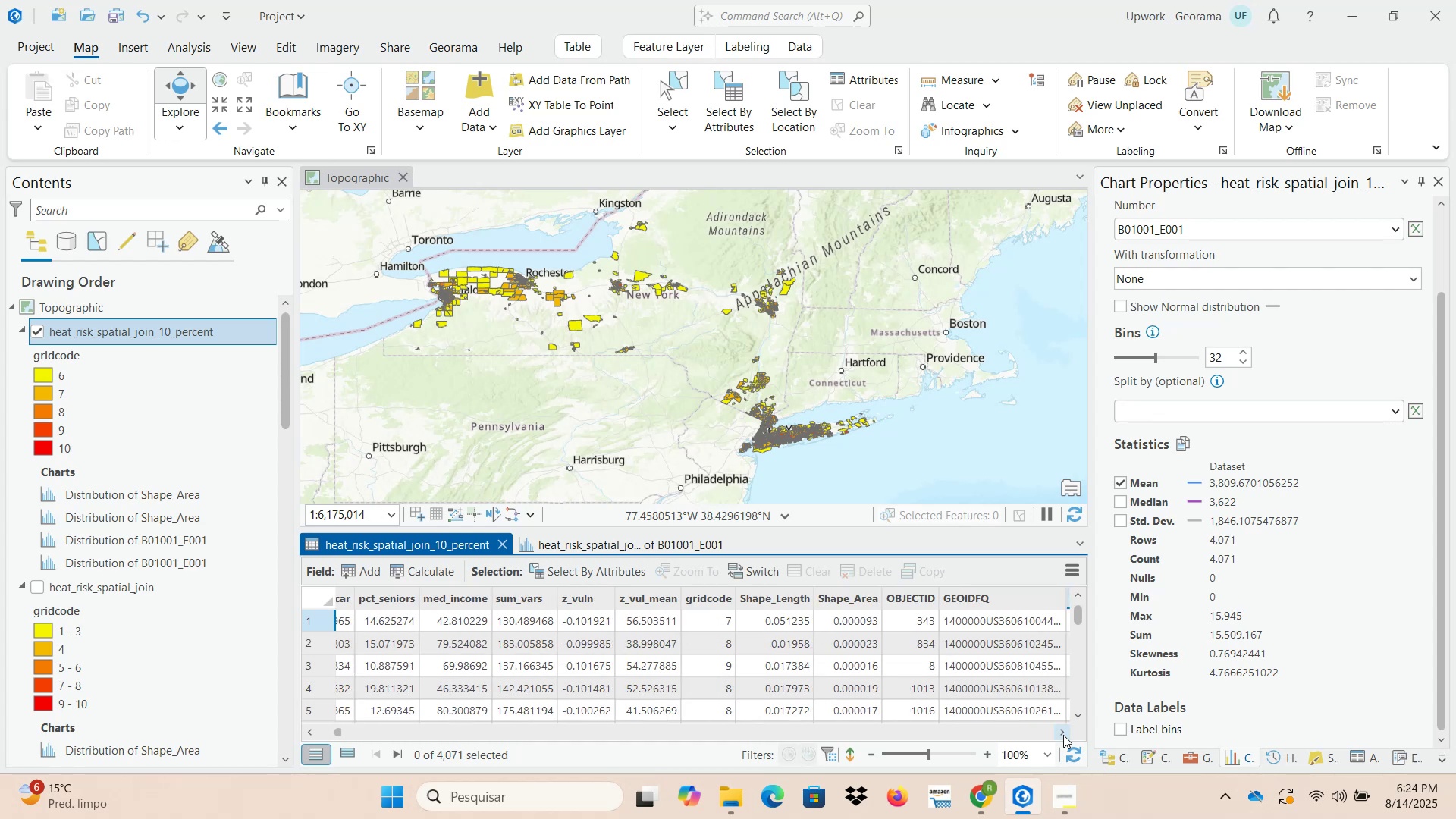 
triple_click([1063, 735])
 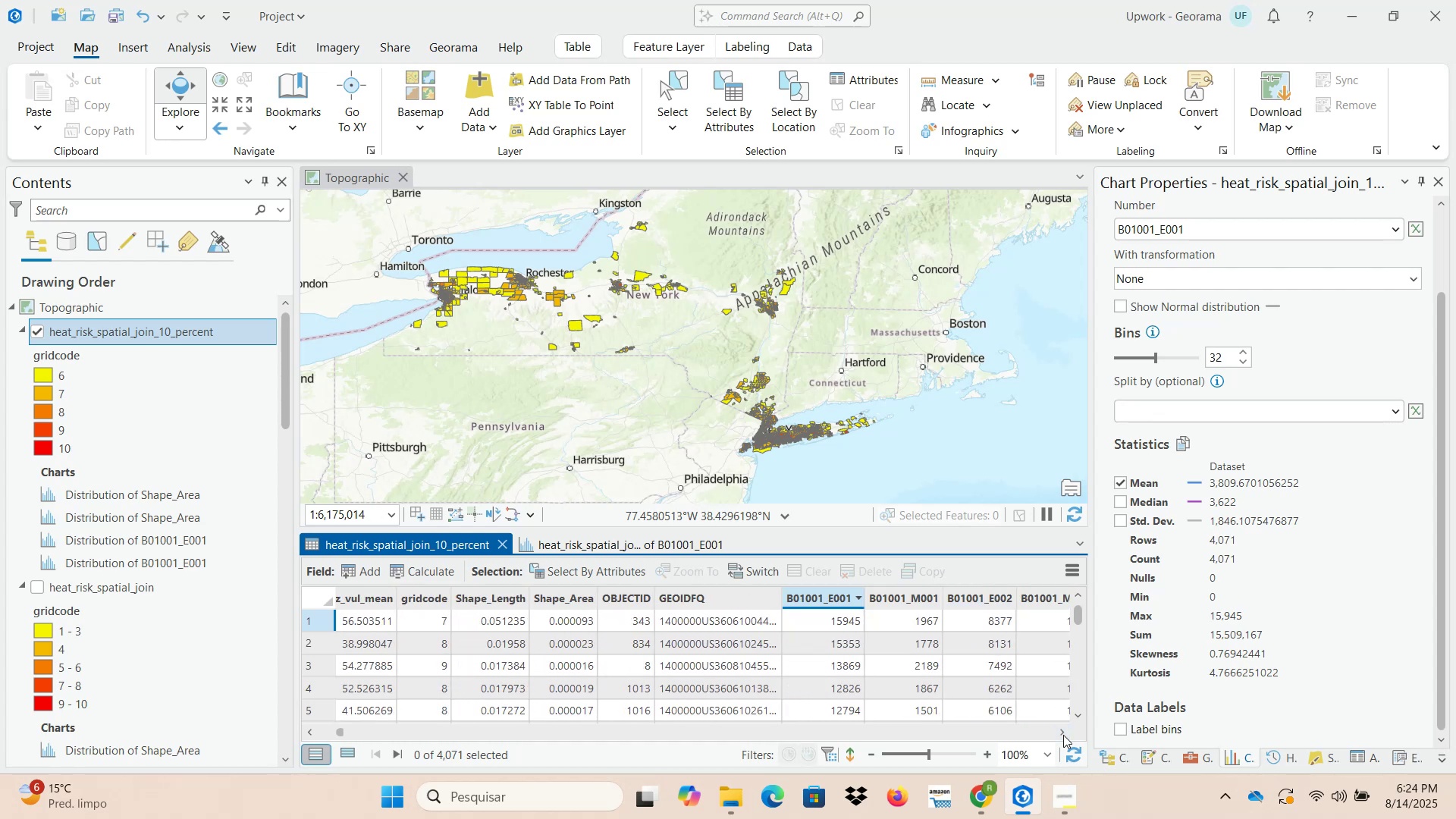 
double_click([1063, 735])
 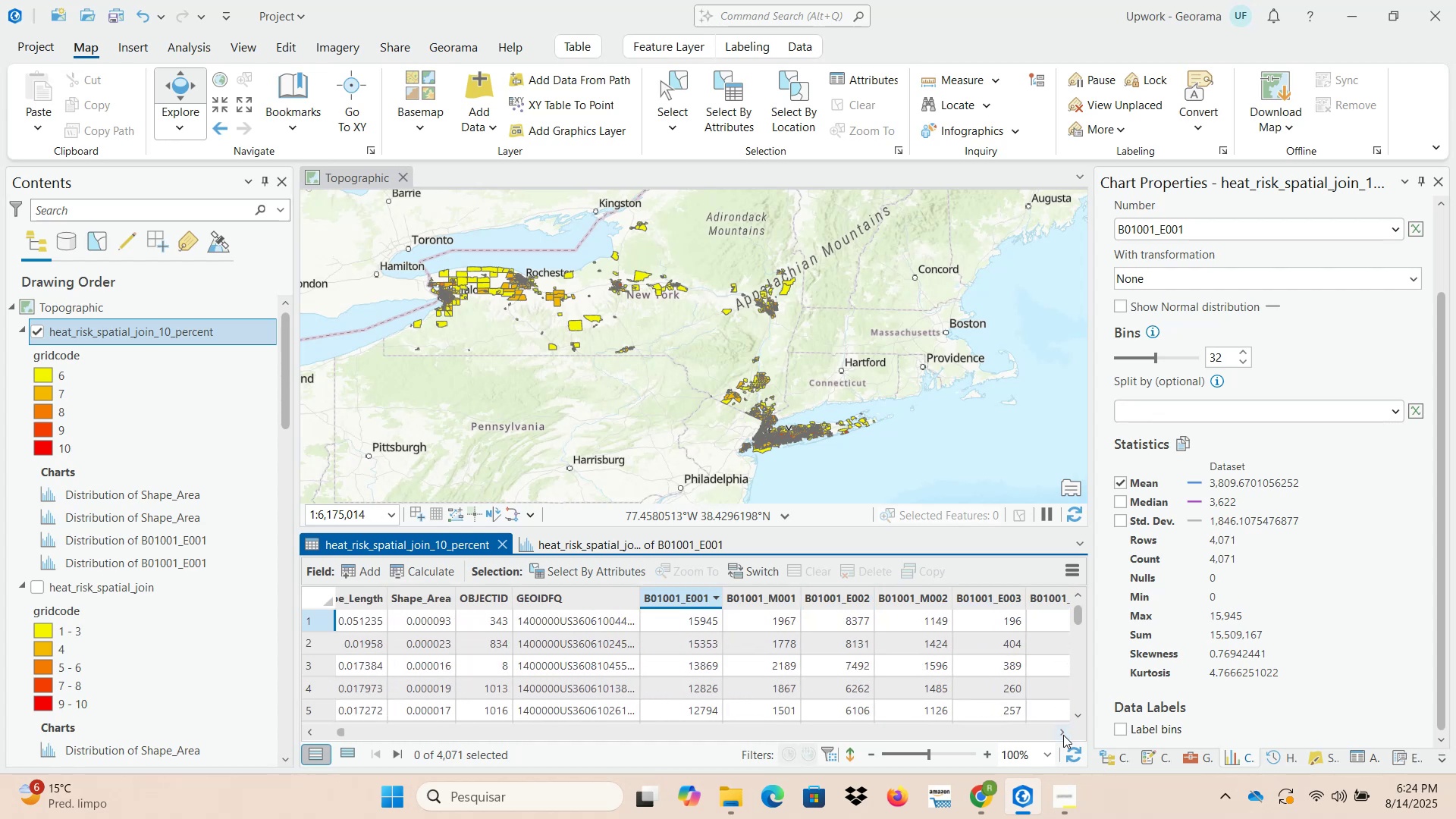 
triple_click([1063, 735])
 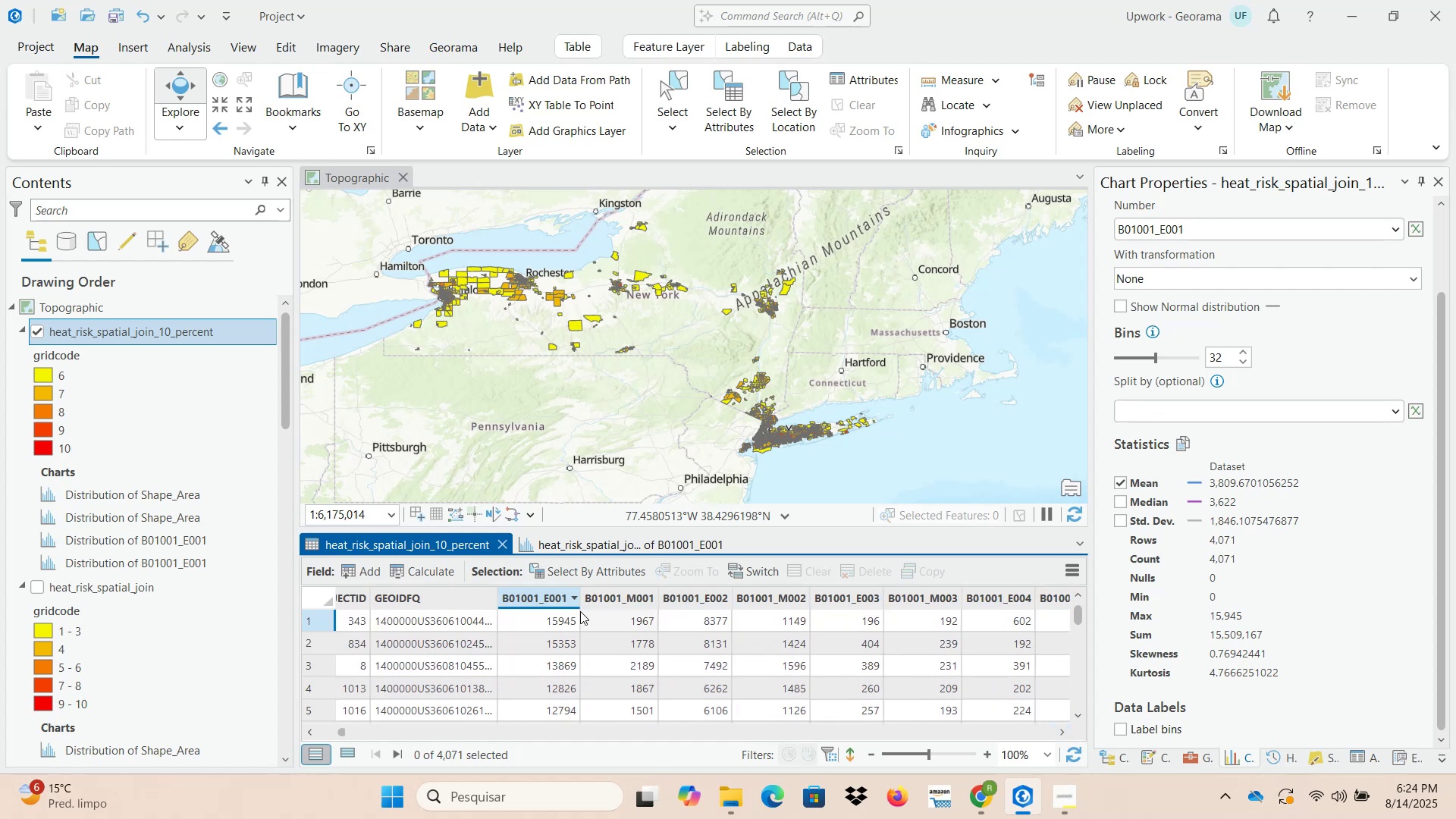 
left_click([565, 600])
 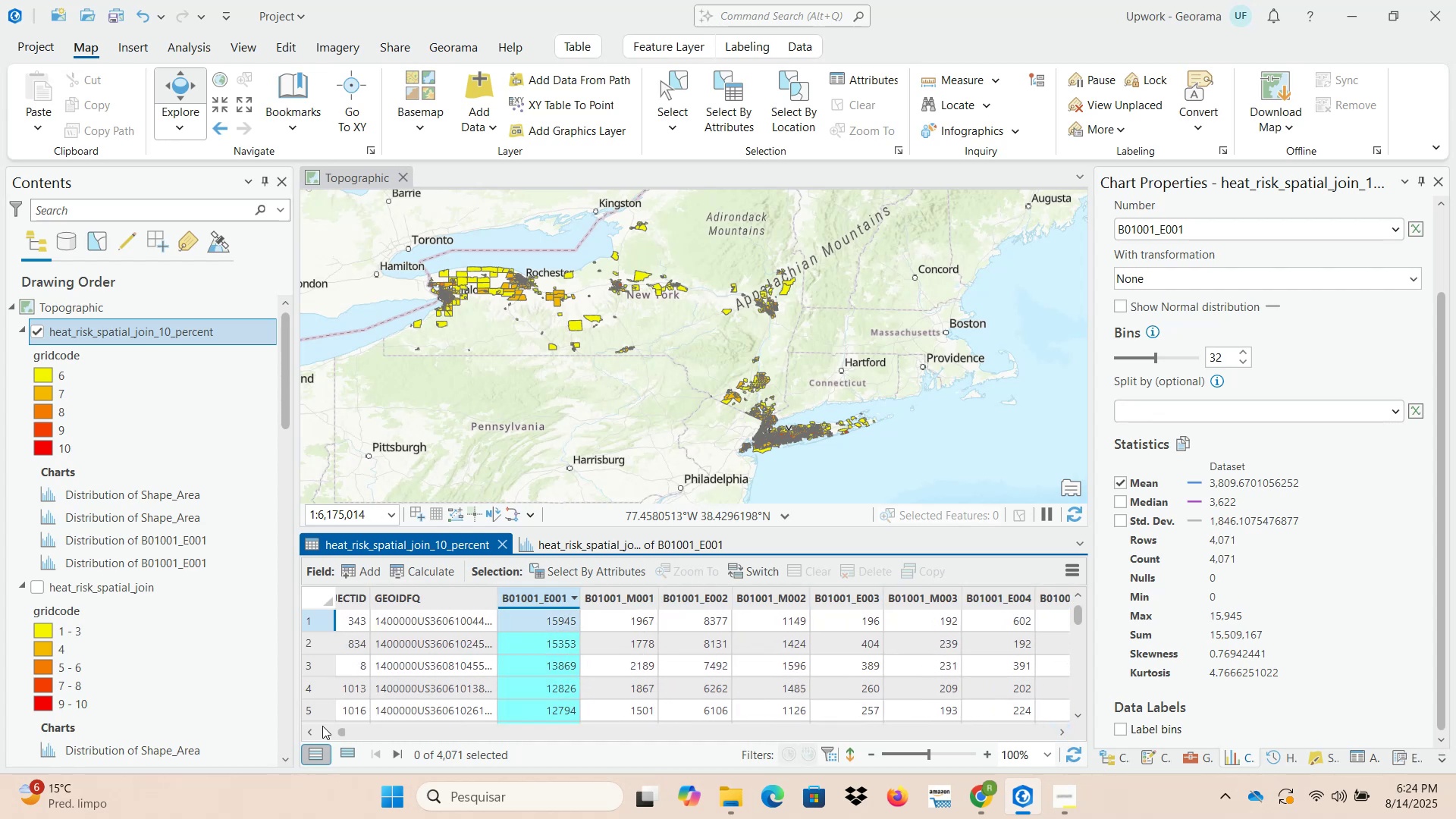 
left_click([312, 732])
 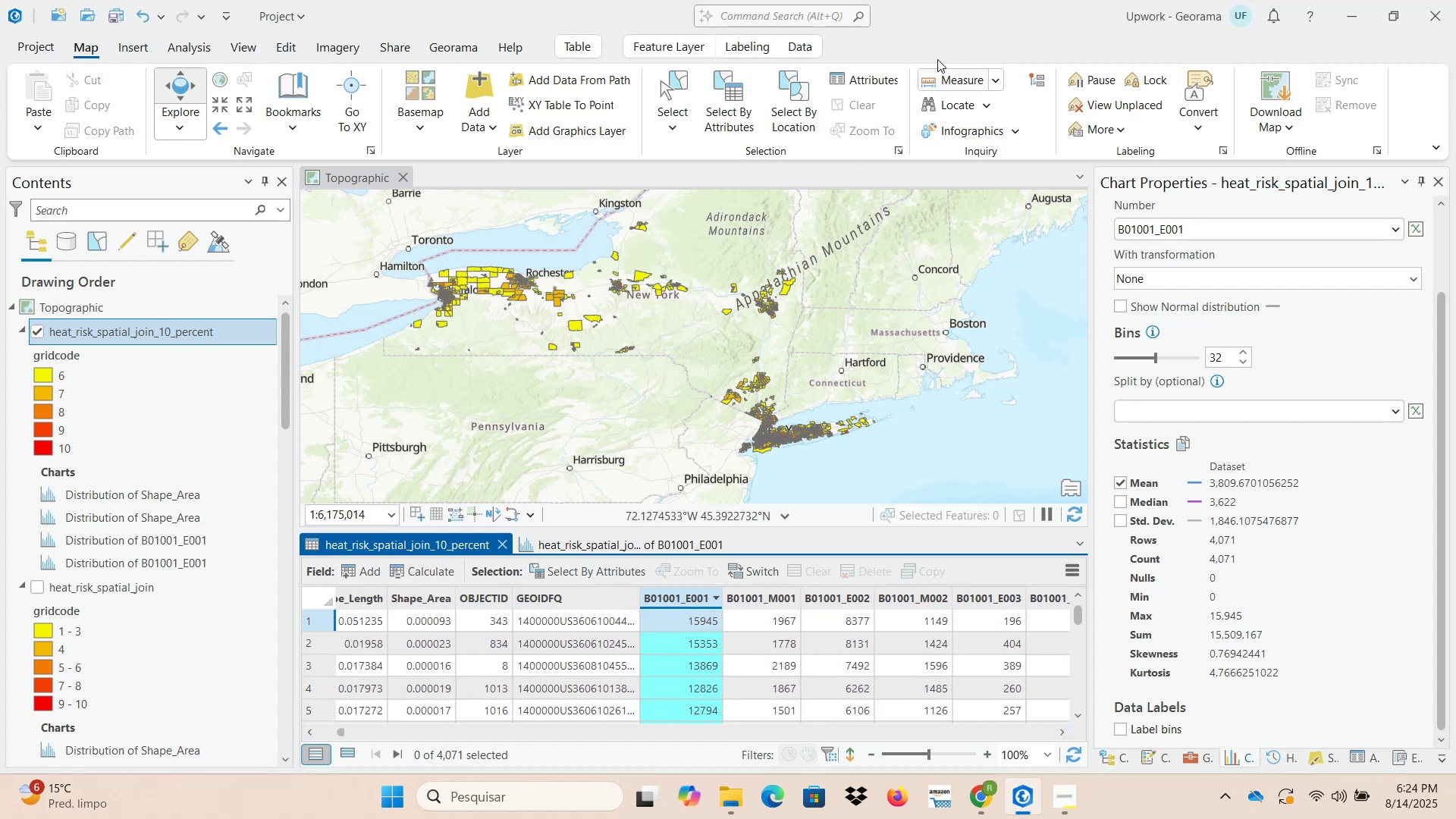 
left_click([949, 17])
 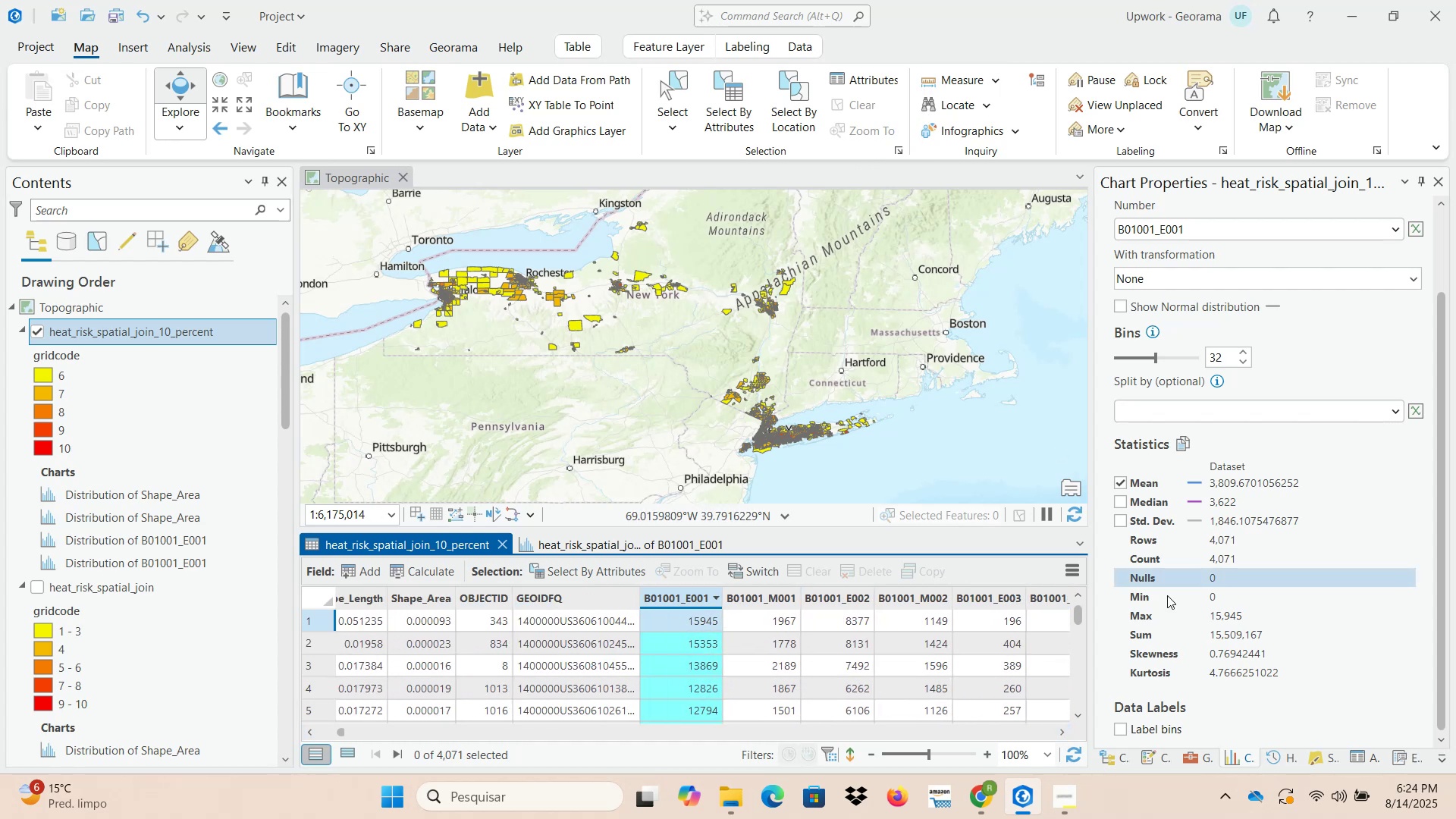 
double_click([1241, 633])
 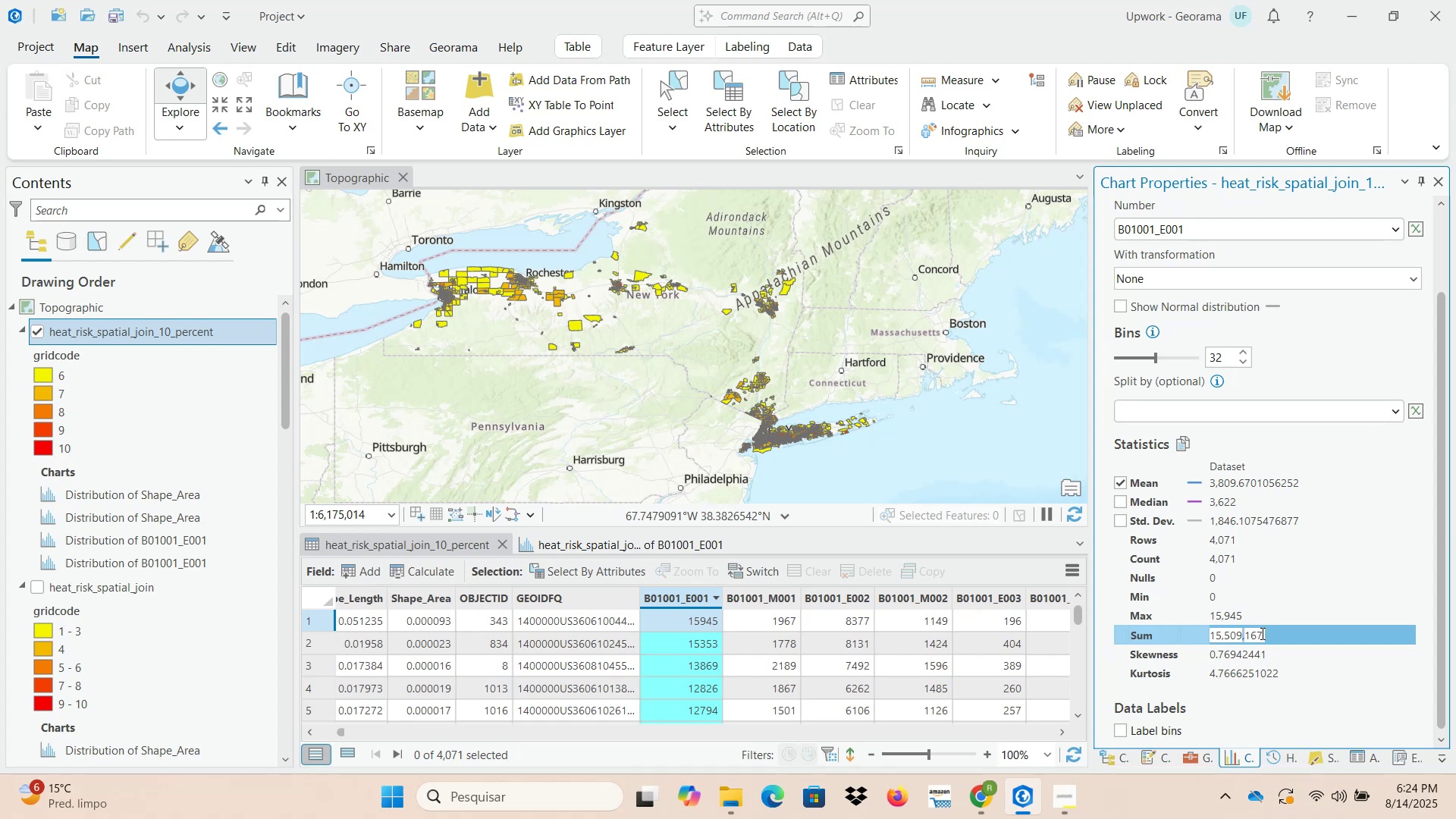 
left_click_drag(start_coordinate=[1262, 633], to_coordinate=[1199, 633])
 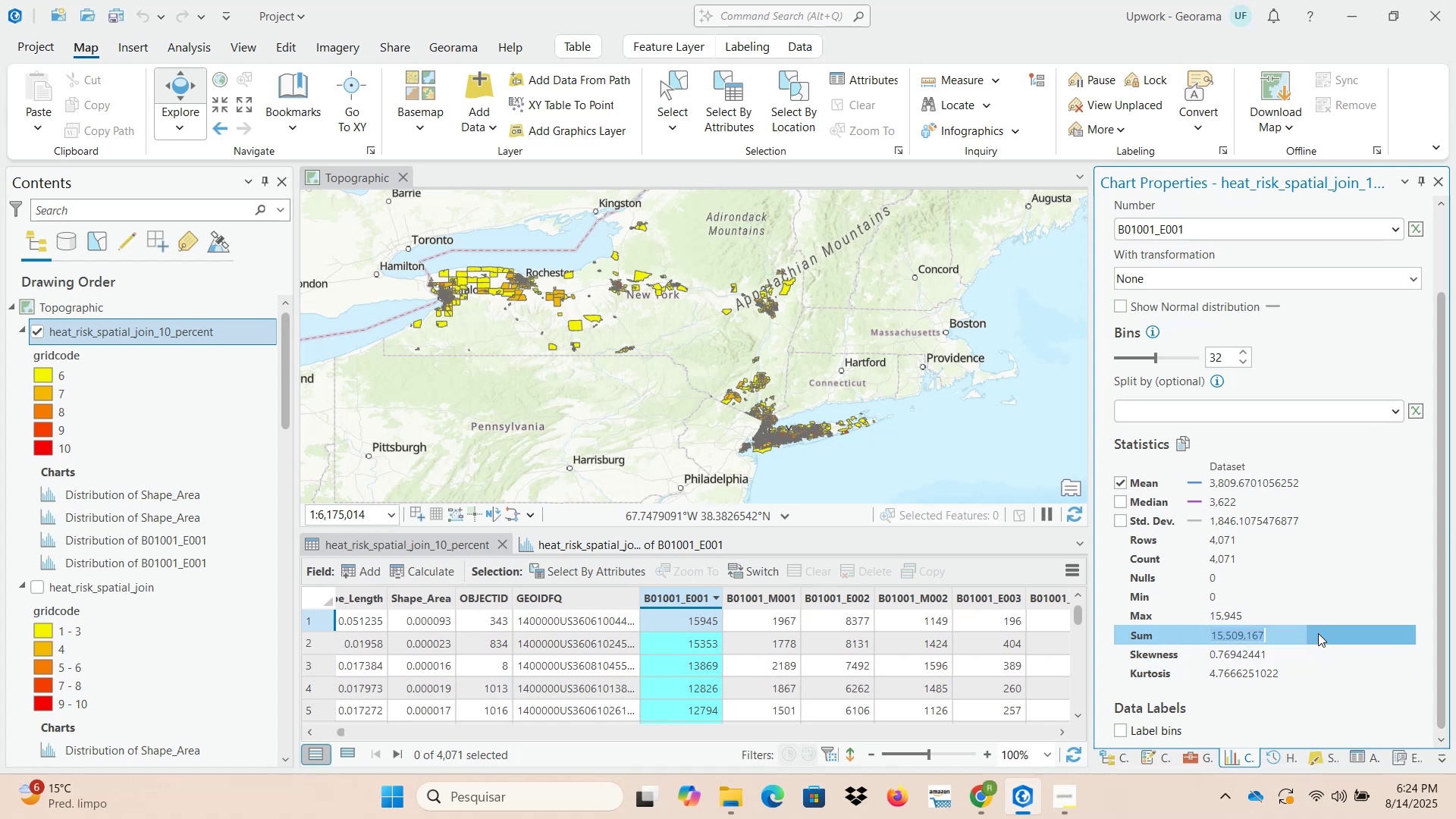 
wait(7.11)
 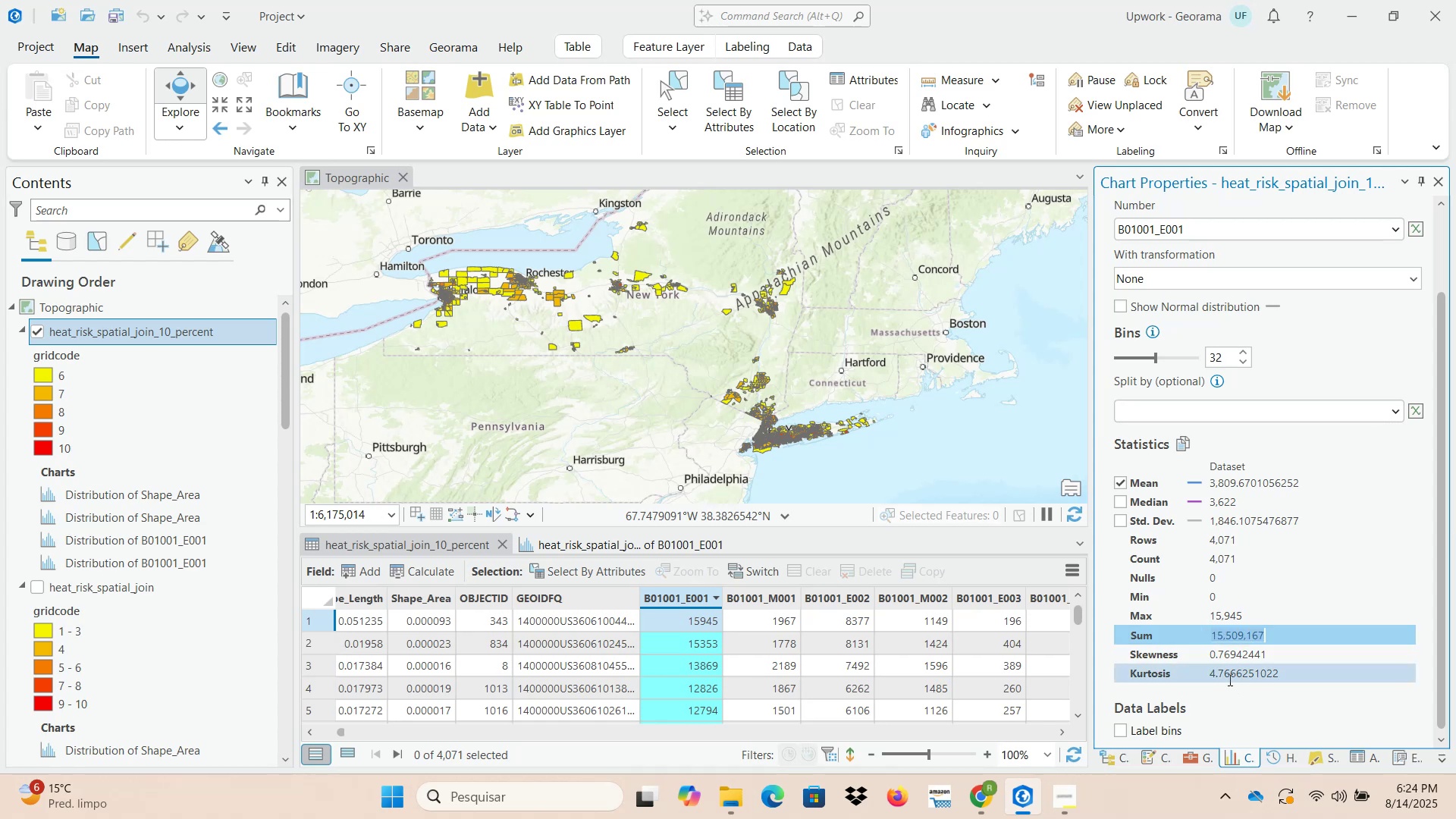 
key(PrintScreen)
 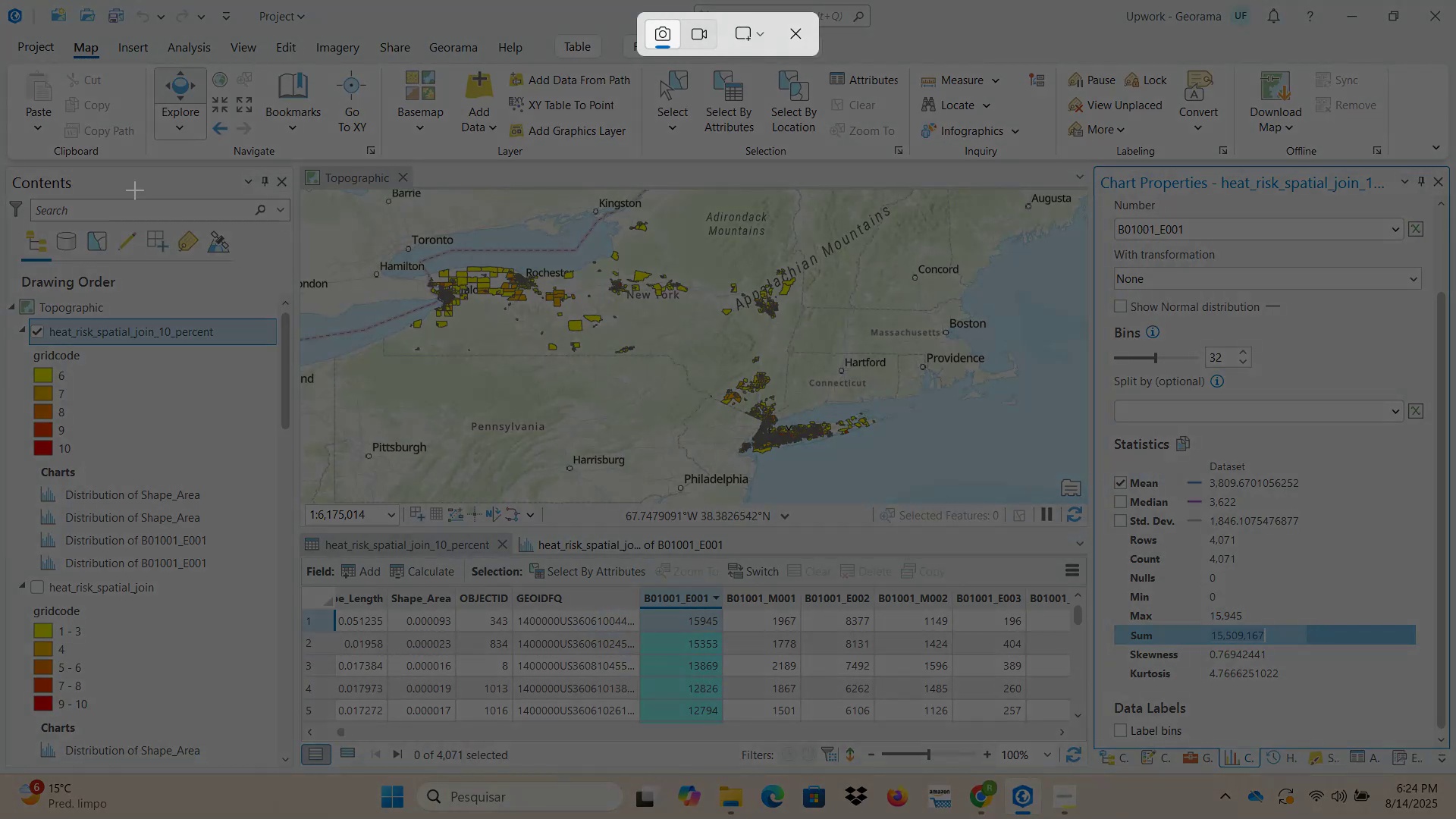 
left_click_drag(start_coordinate=[0, 0], to_coordinate=[1451, 769])
 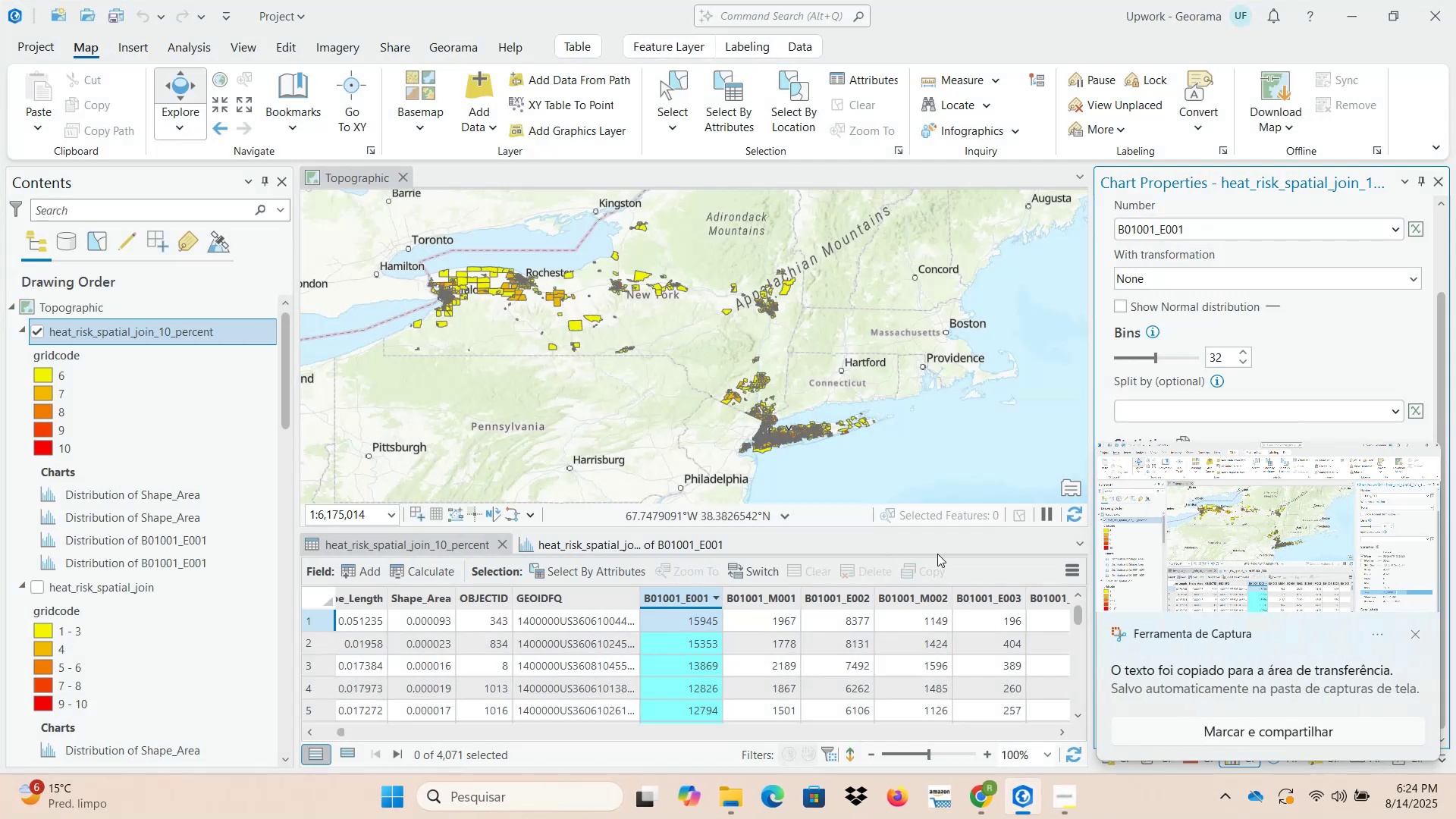 
left_click([1237, 554])
 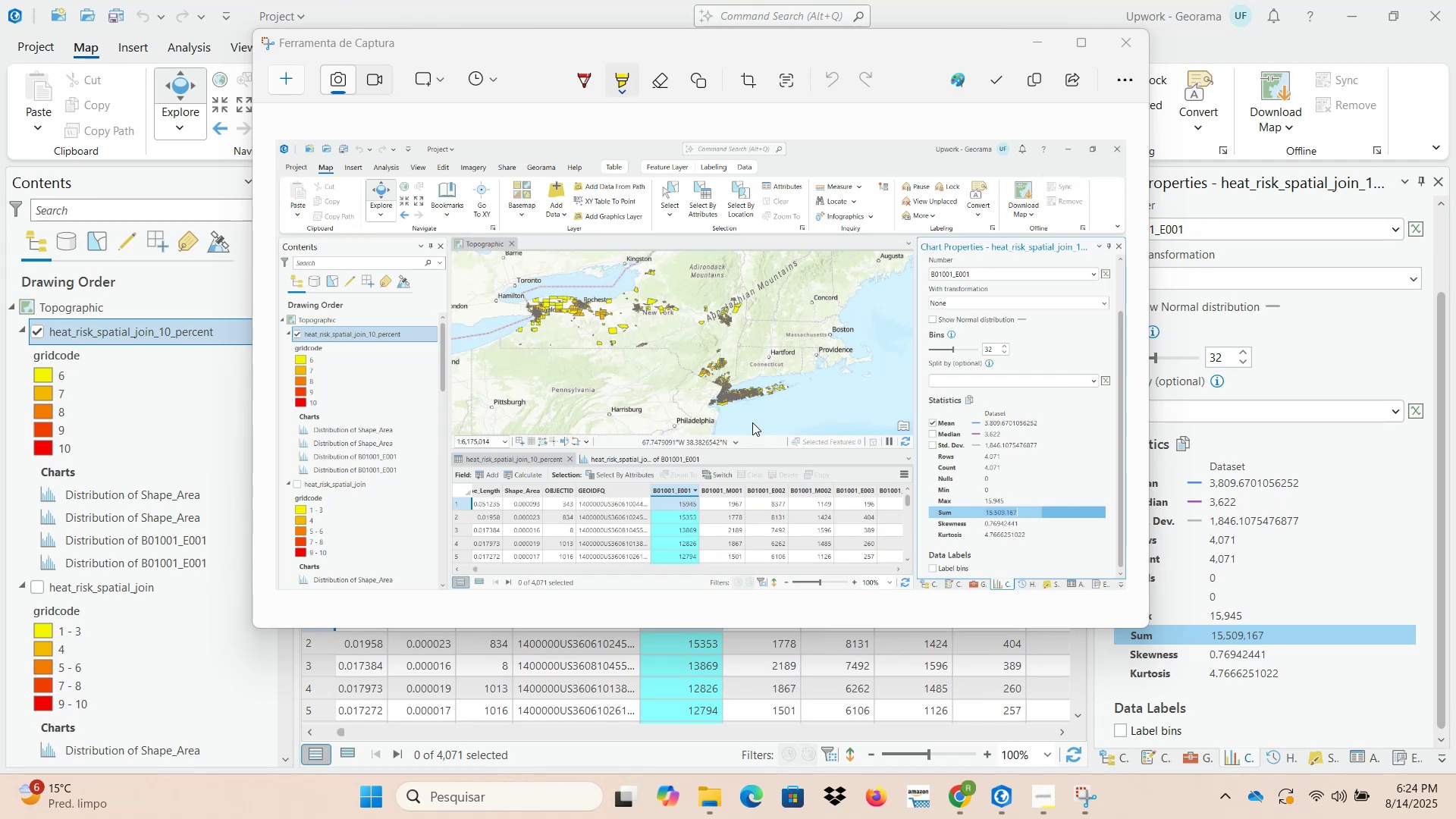 
right_click([748, 414])
 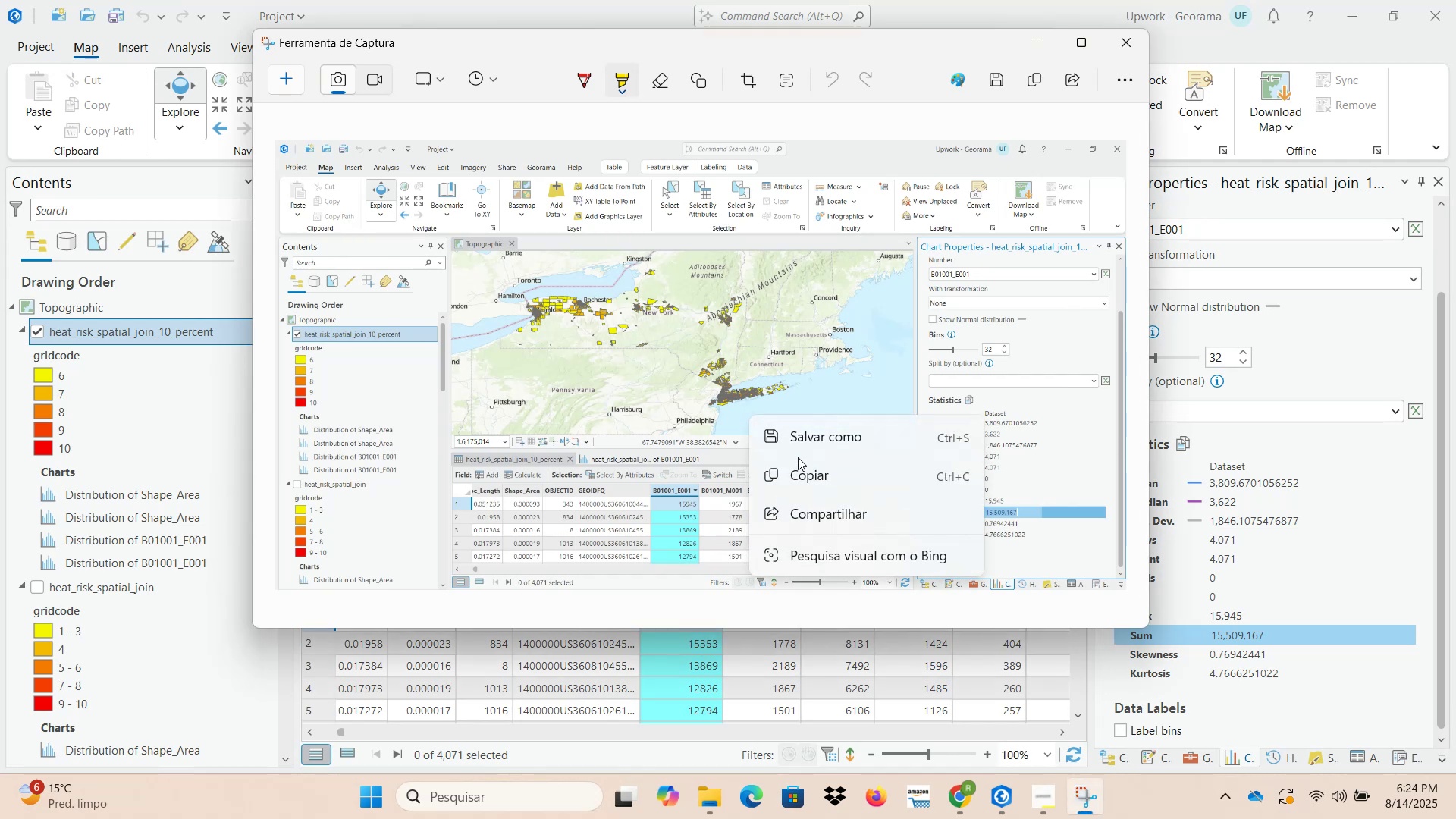 
left_click([806, 479])
 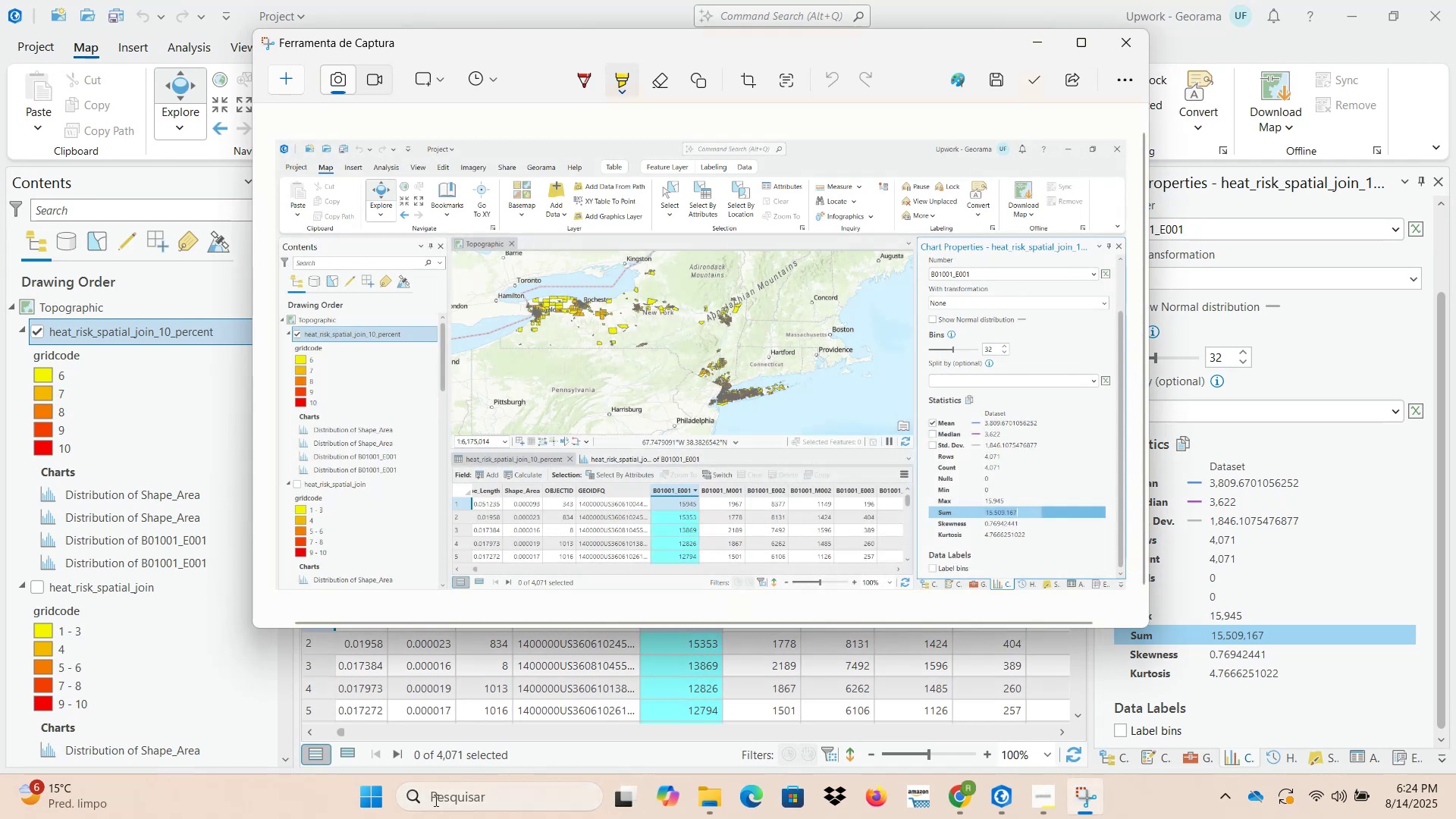 
left_click([374, 802])
 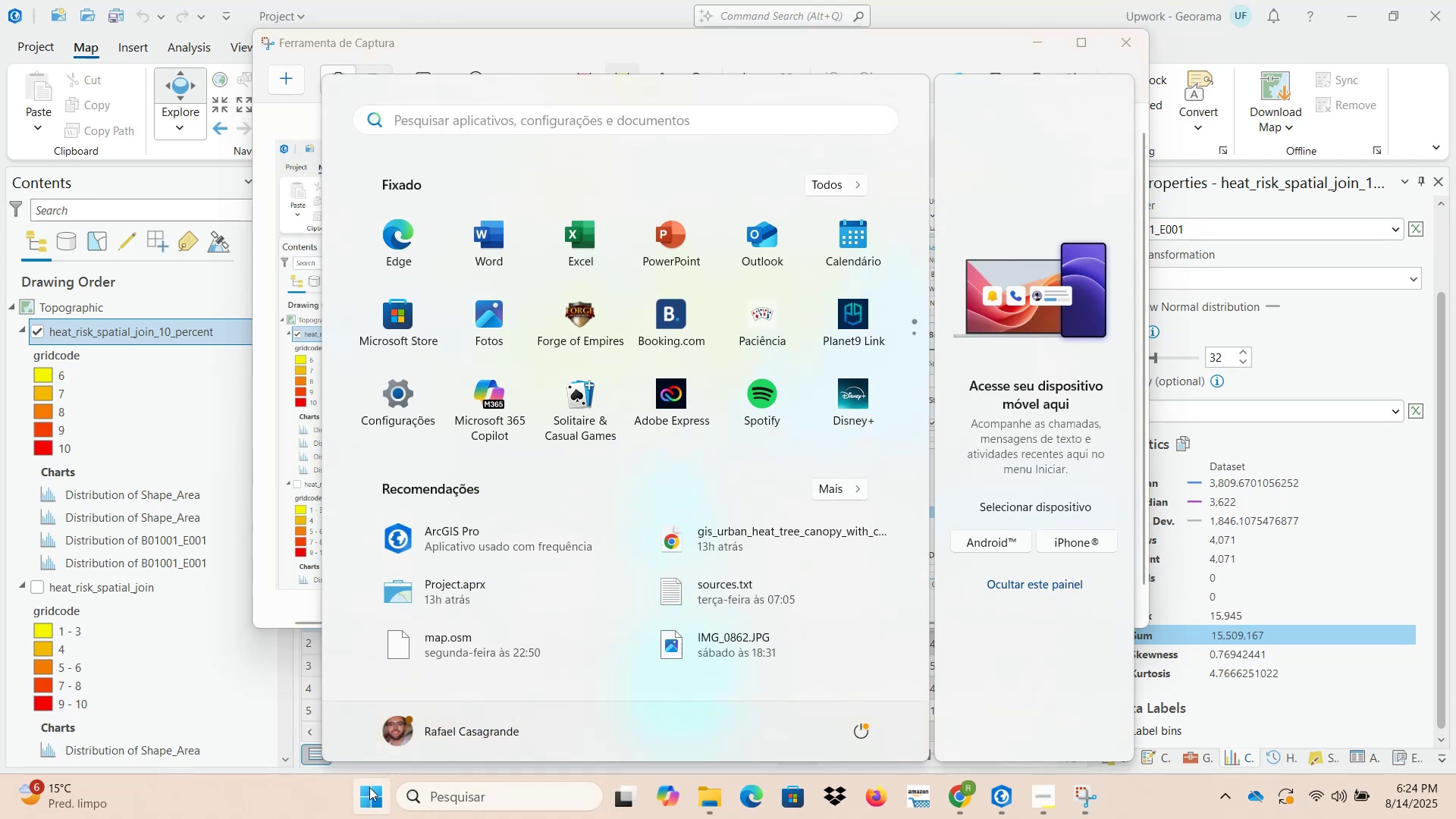 
type(word)
 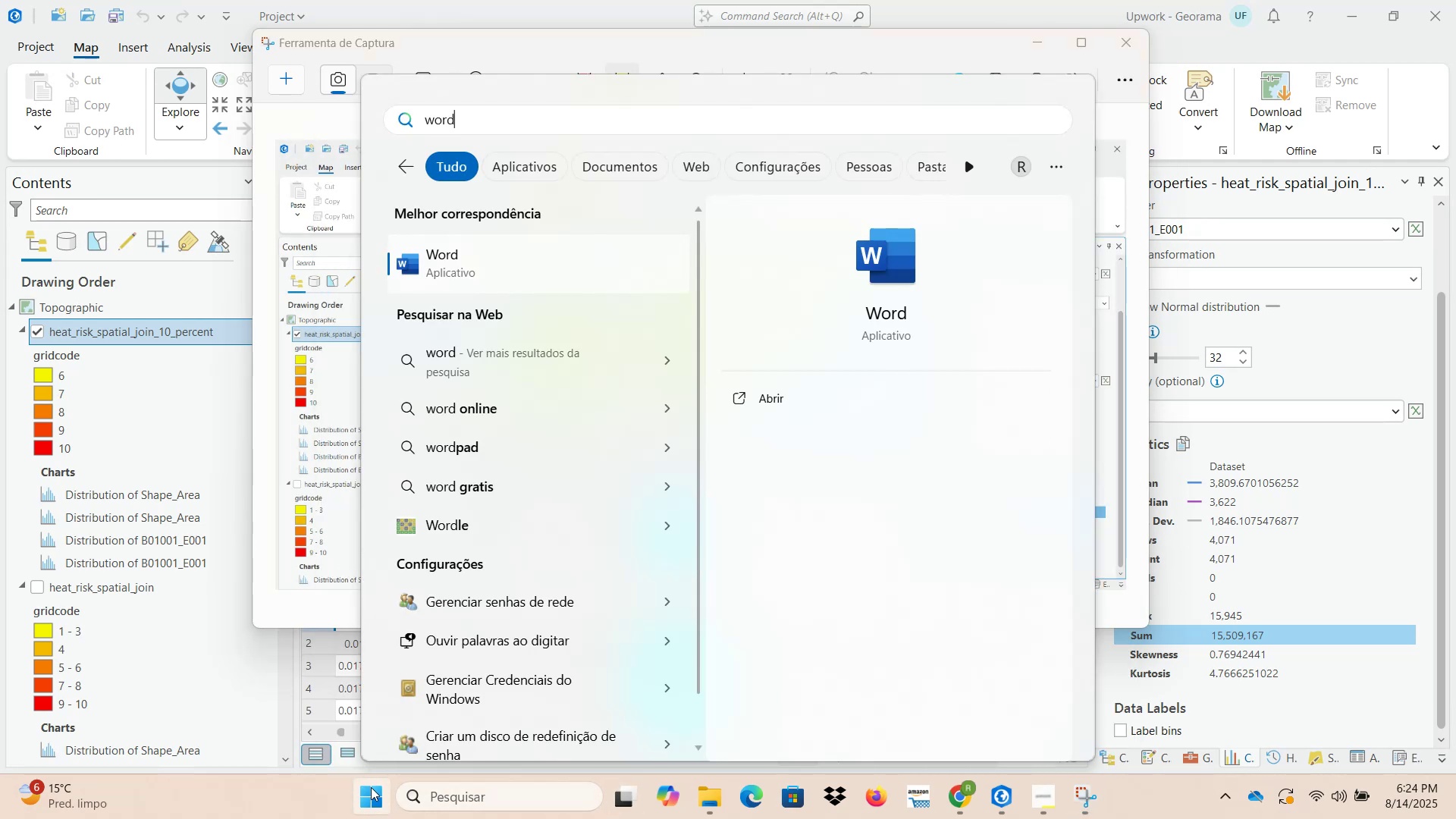 
key(Enter)
 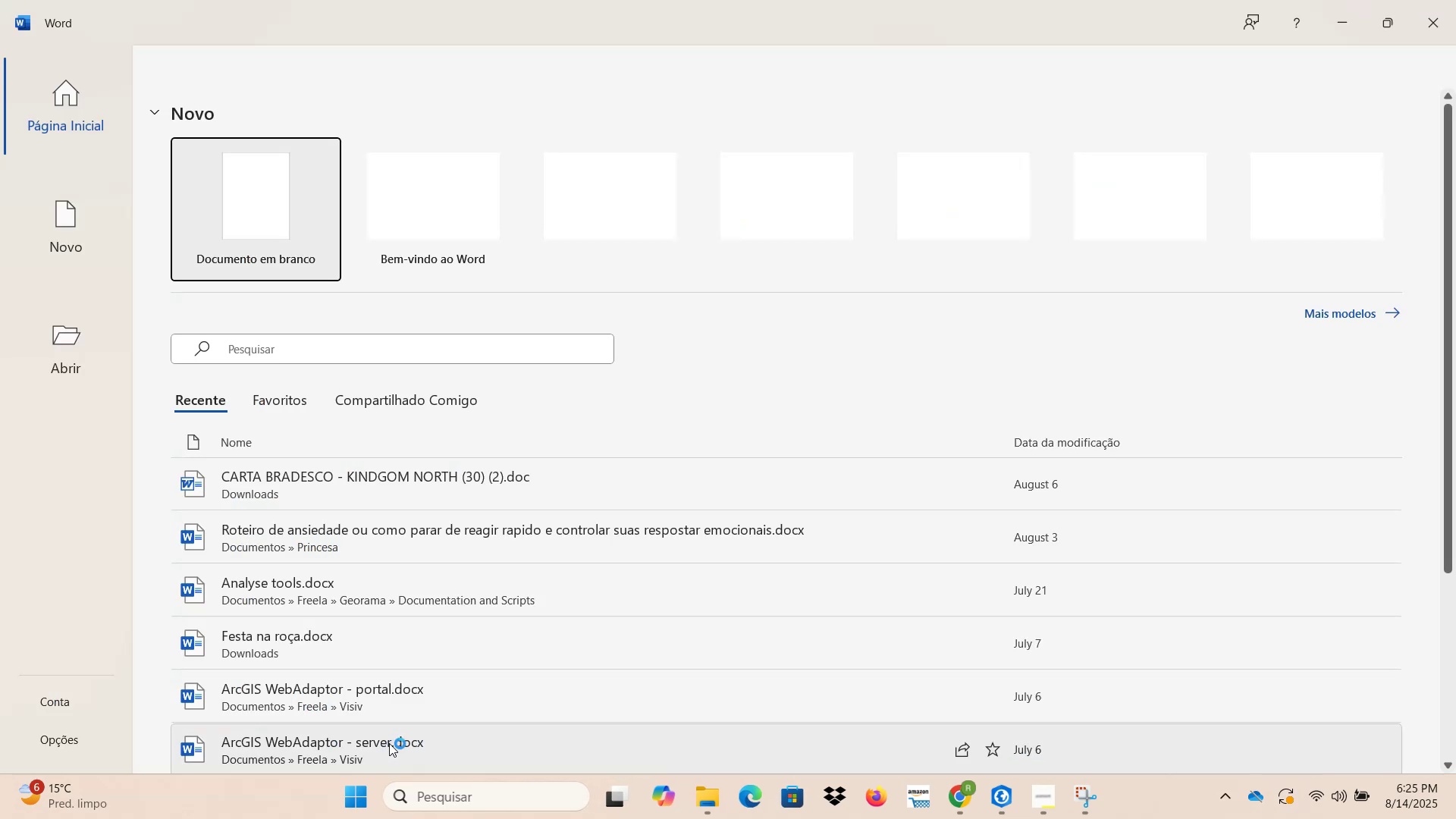 
left_click([265, 218])
 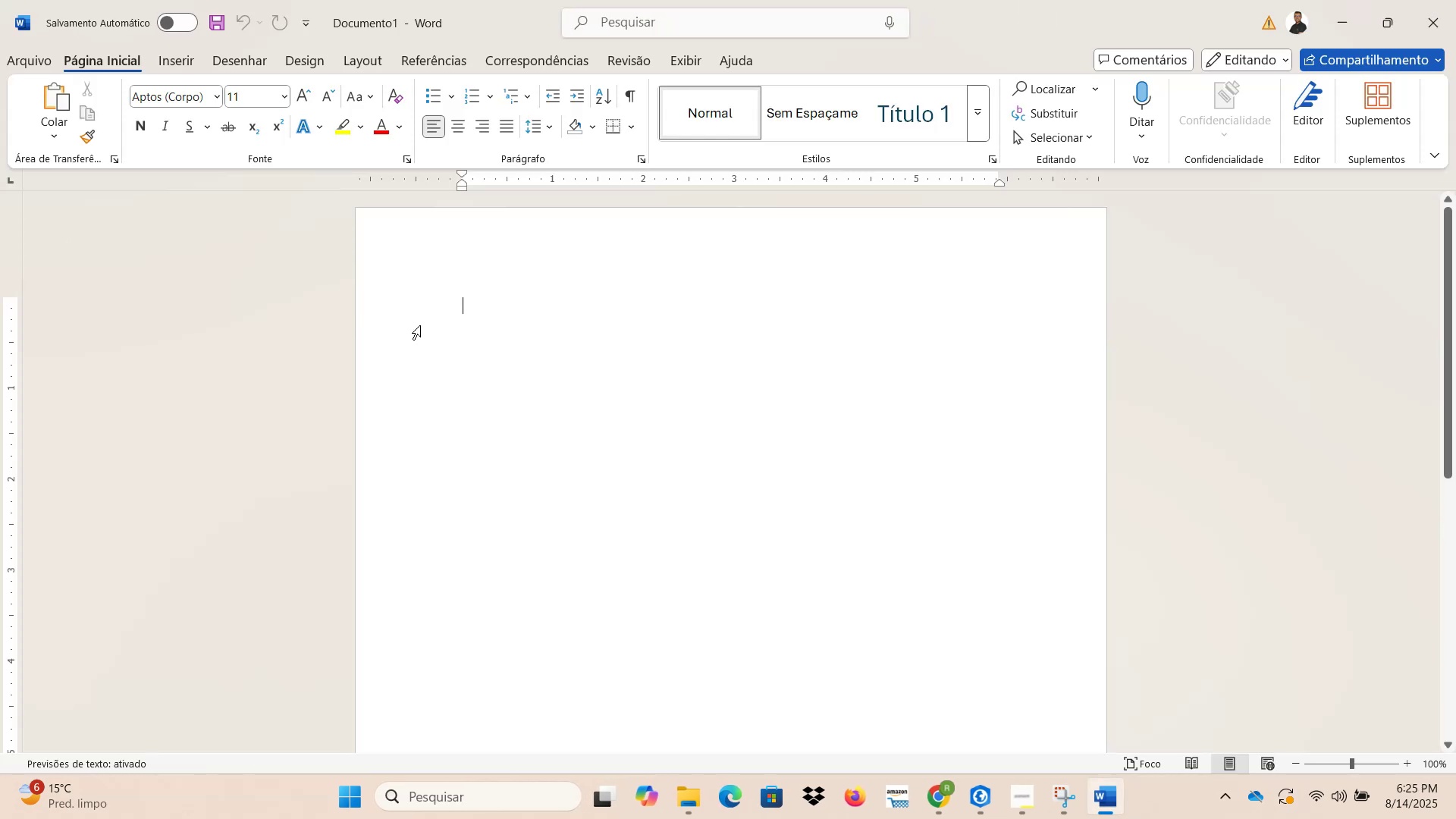 
key(Control+ControlLeft)
 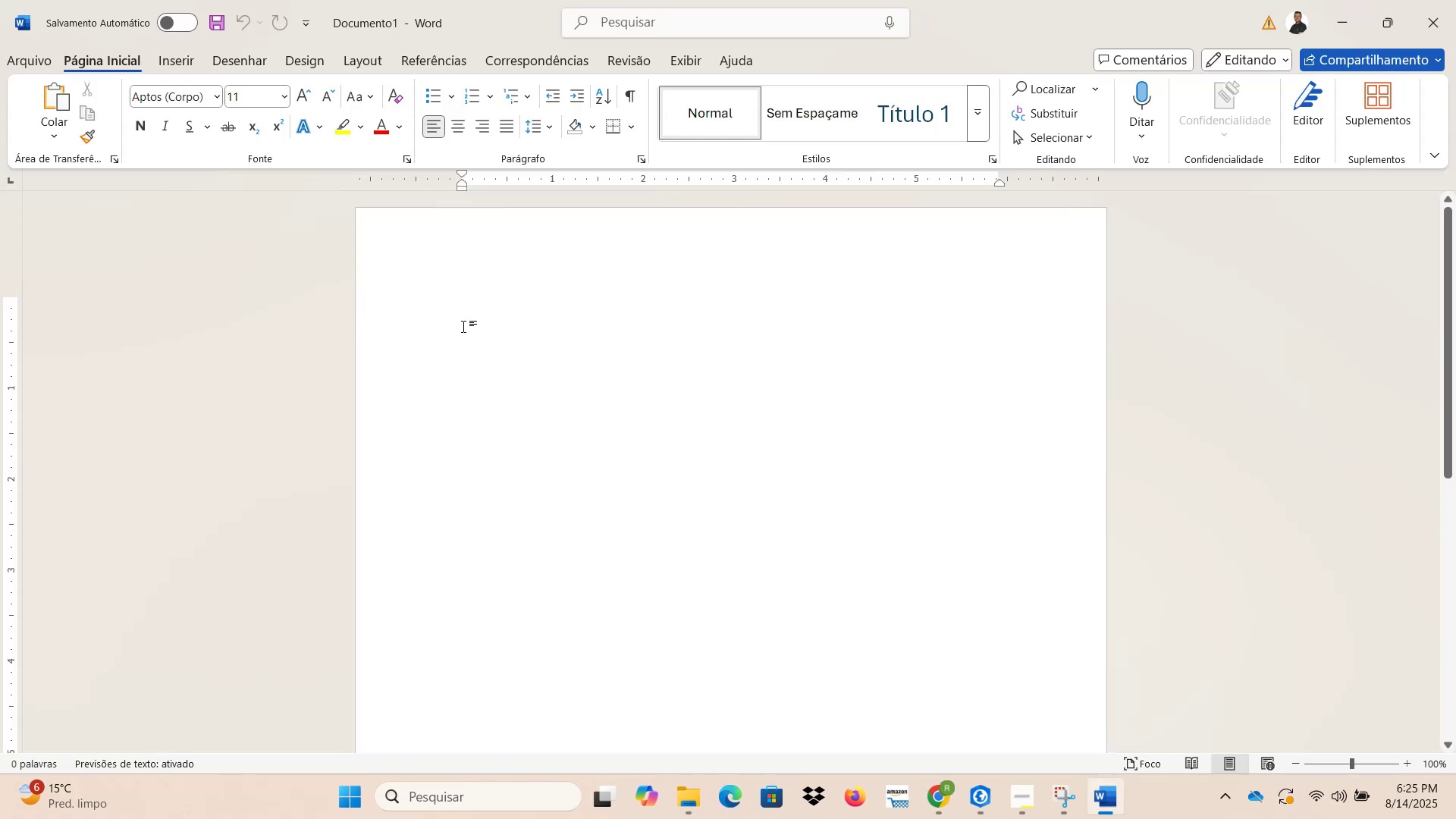 
key(Control+V)
 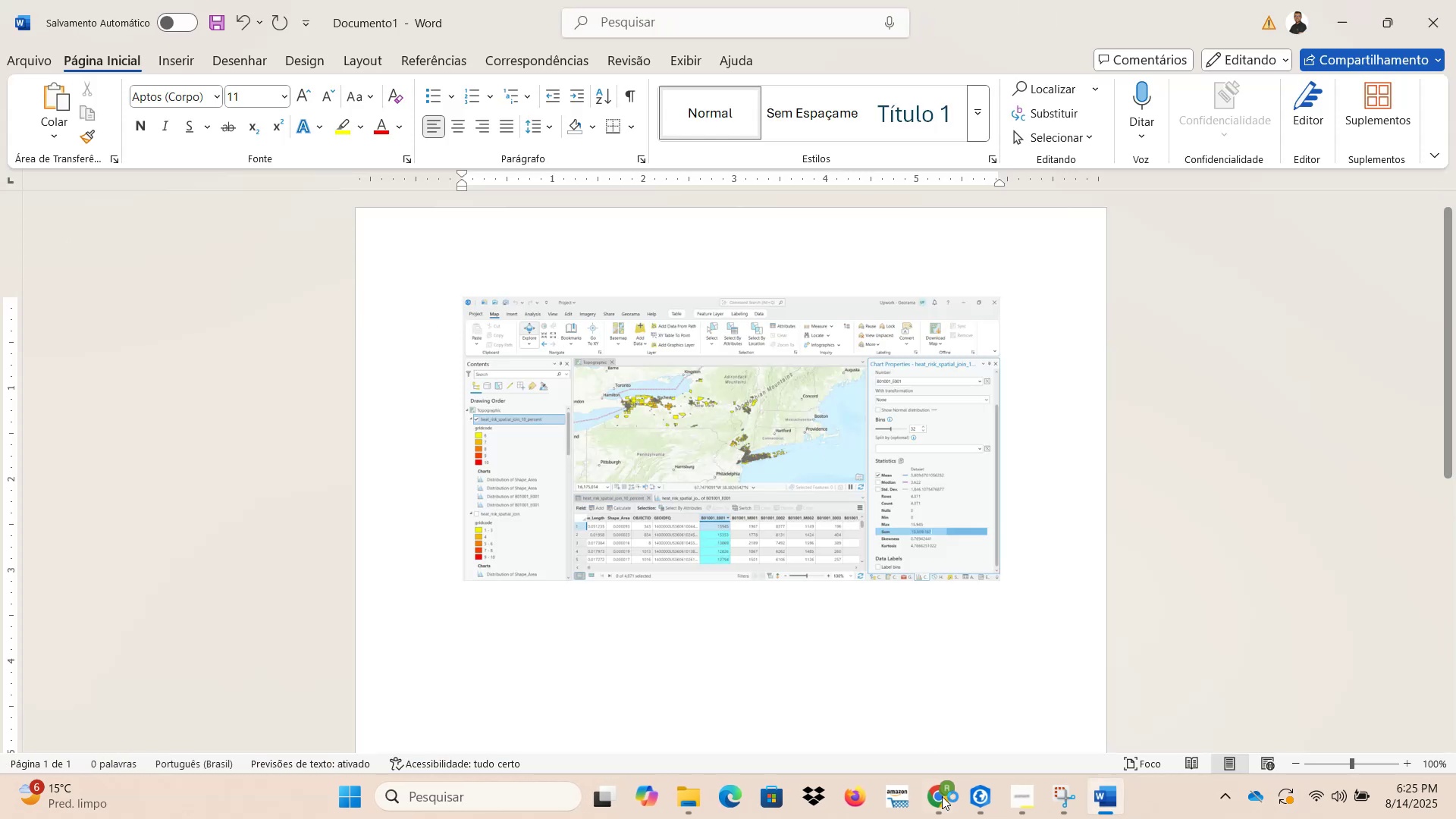 
left_click([937, 810])
 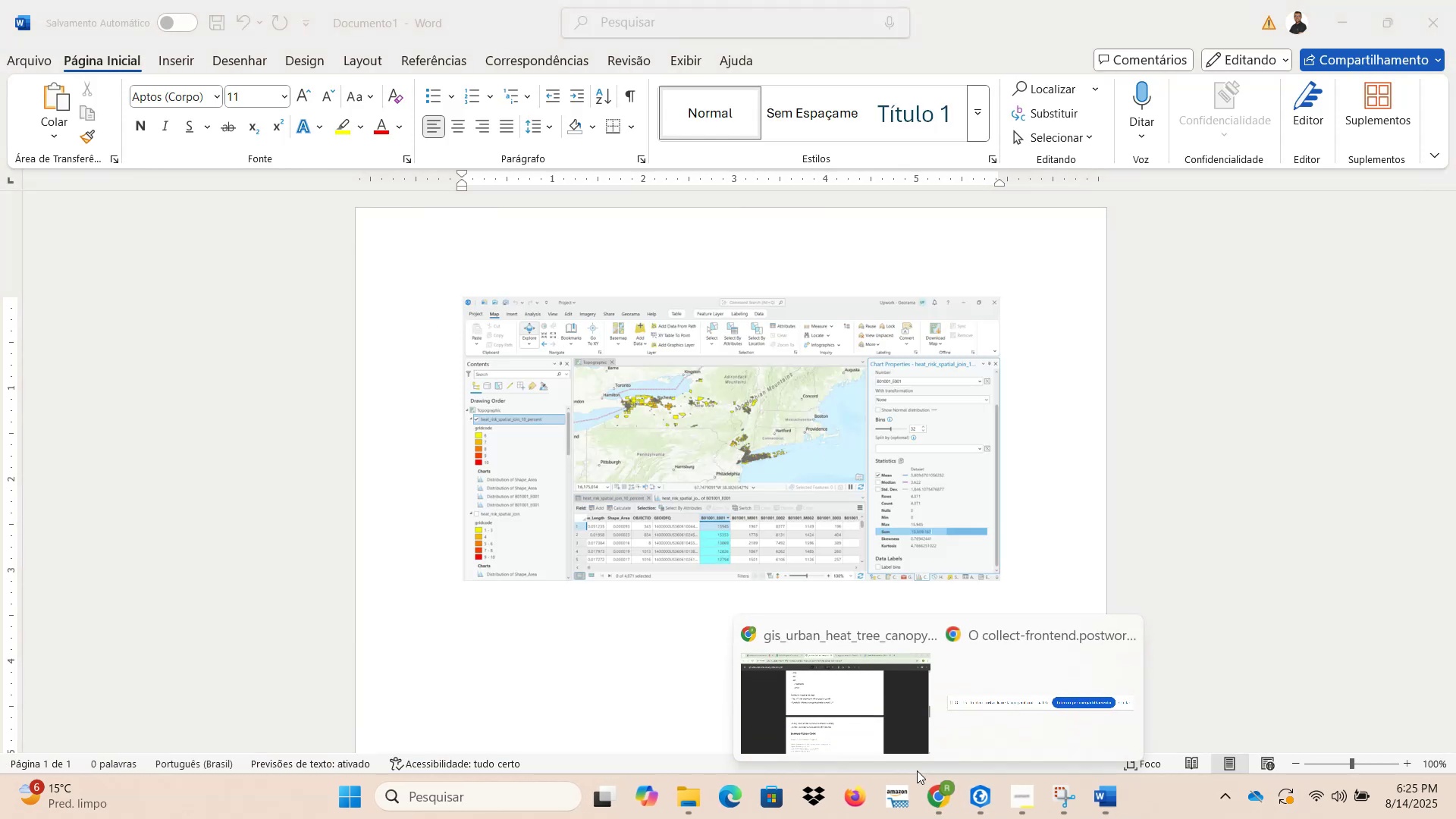 
left_click([839, 677])
 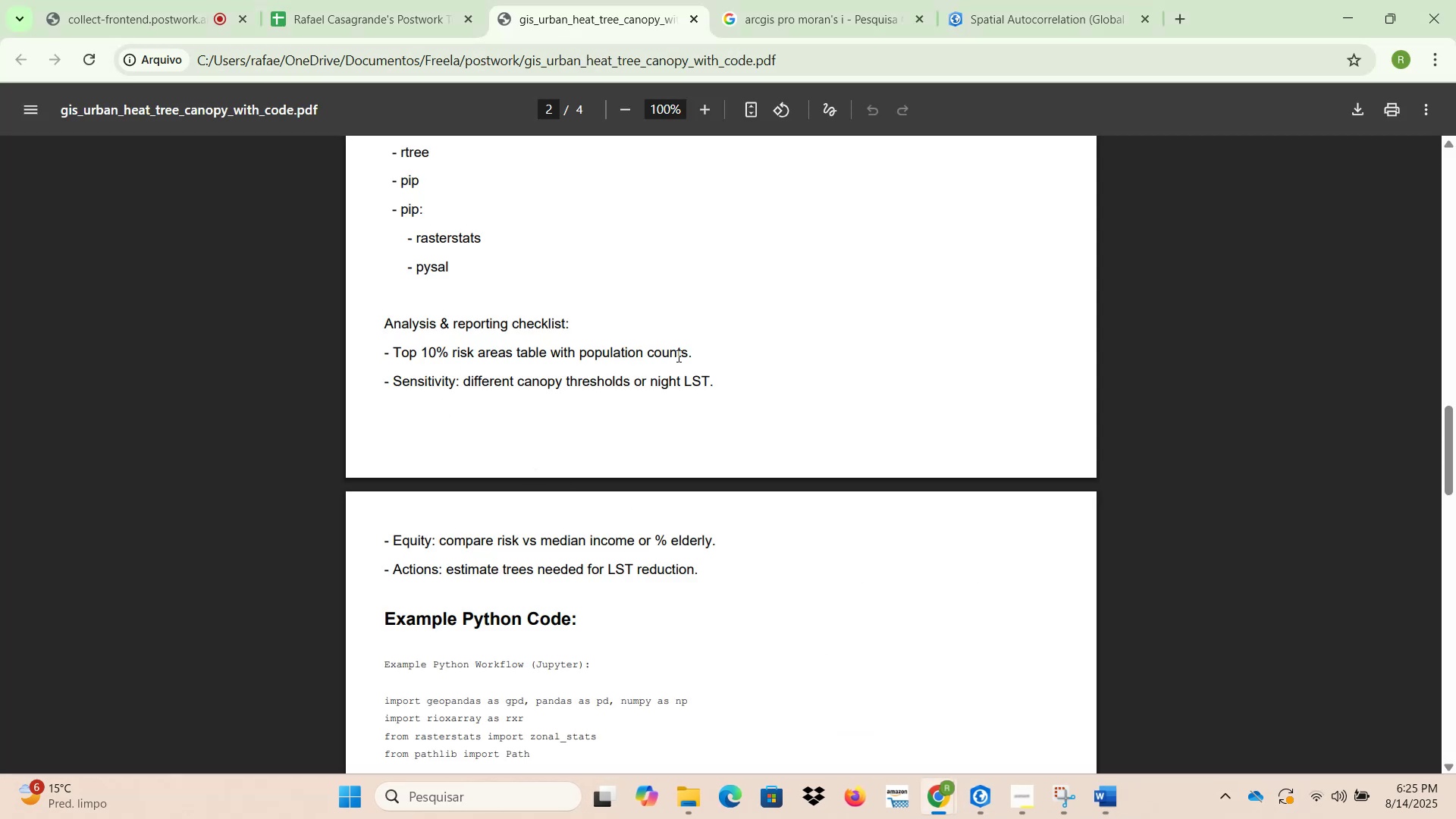 
left_click_drag(start_coordinate=[704, 354], to_coordinate=[394, 354])
 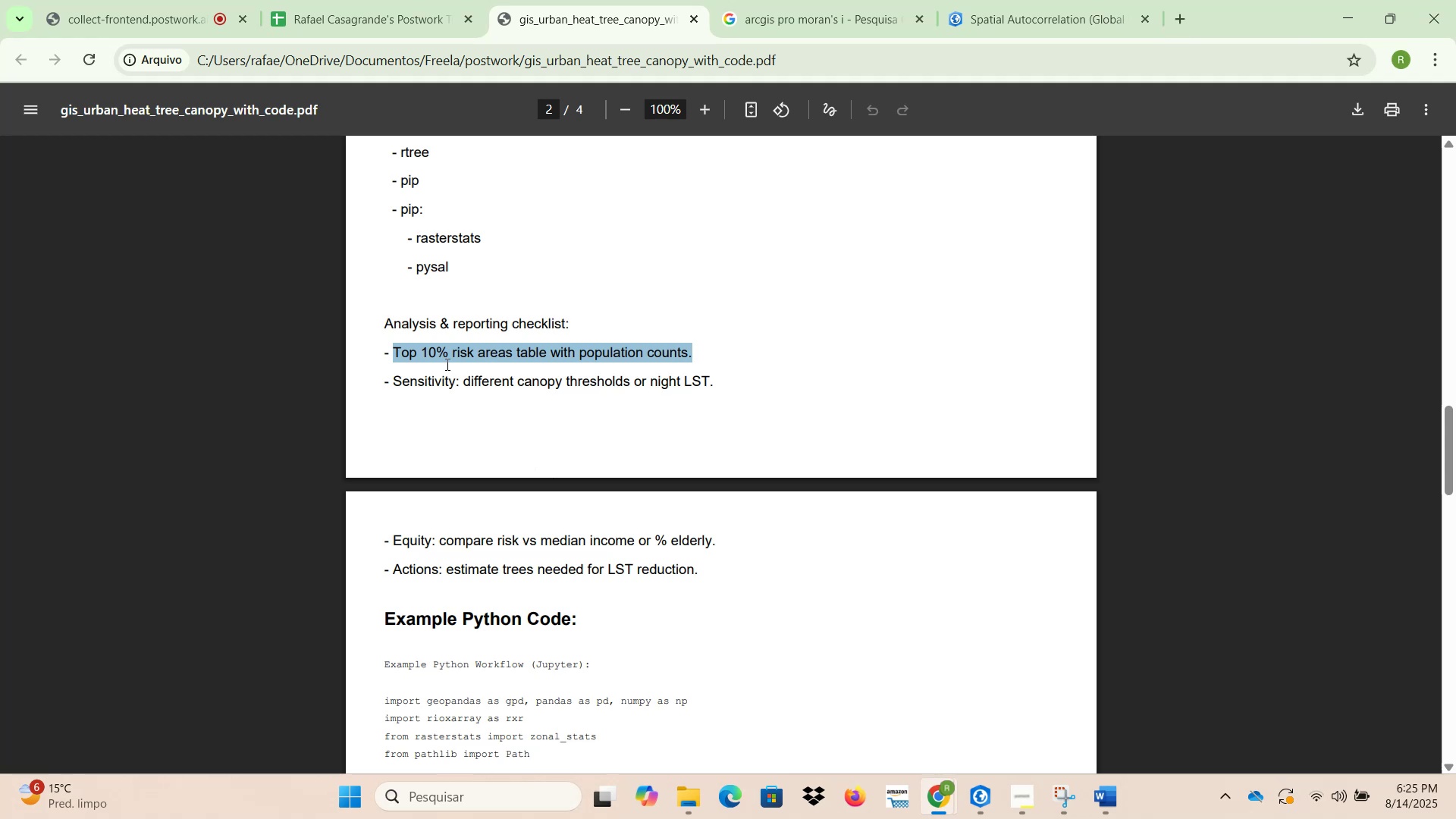 
key(Control+C)
 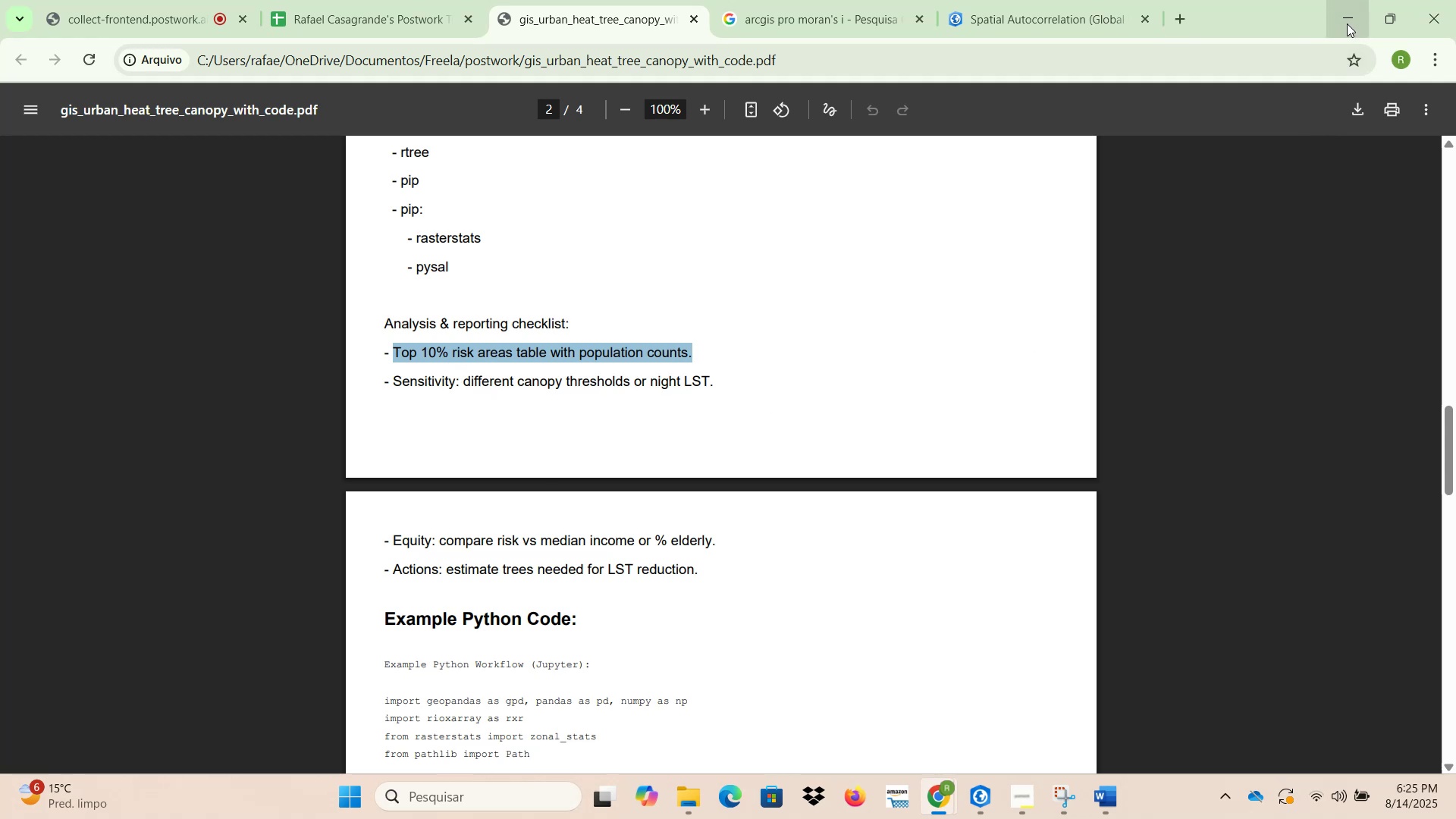 
left_click([1347, 24])
 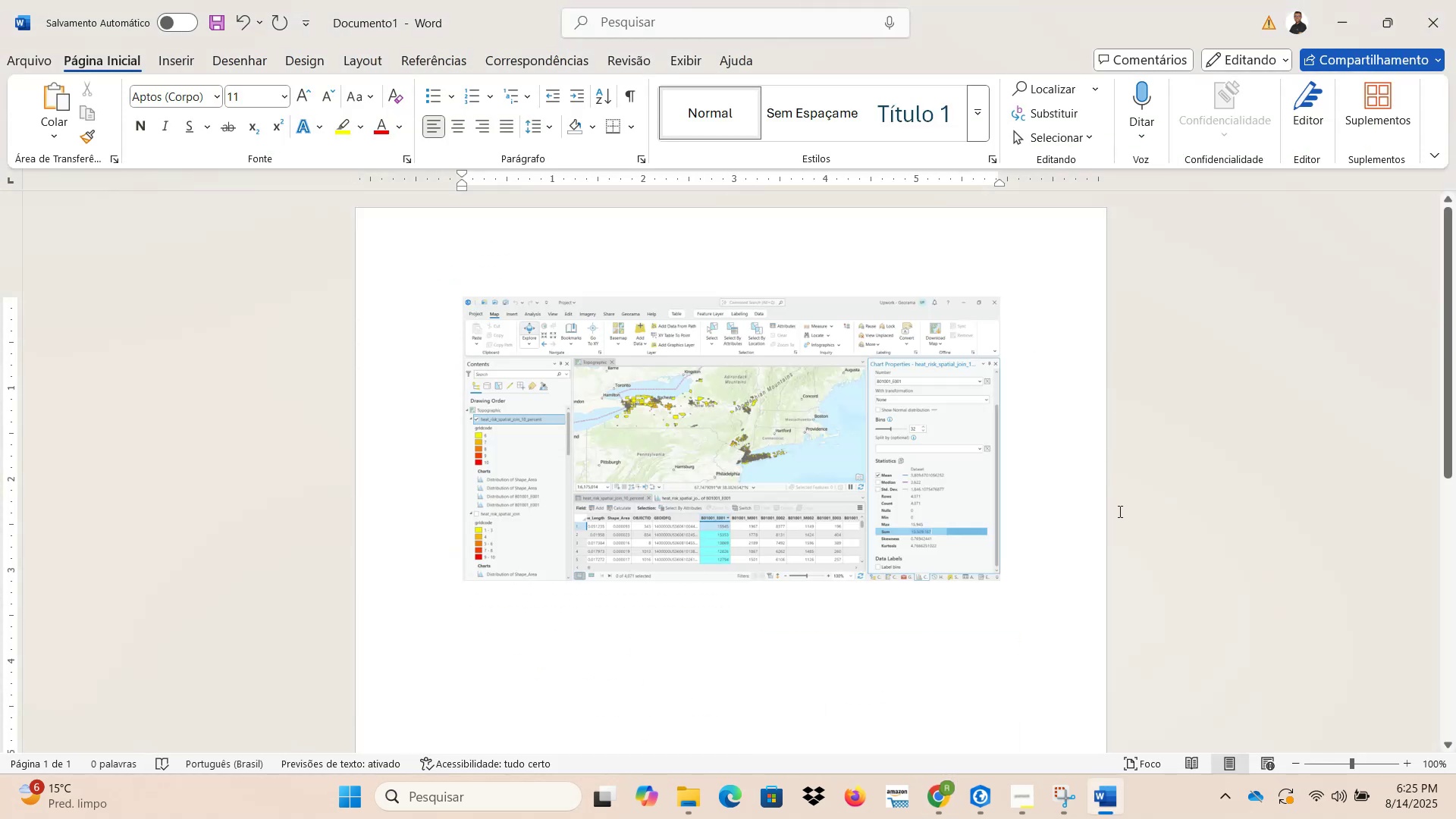 
left_click([1065, 520])
 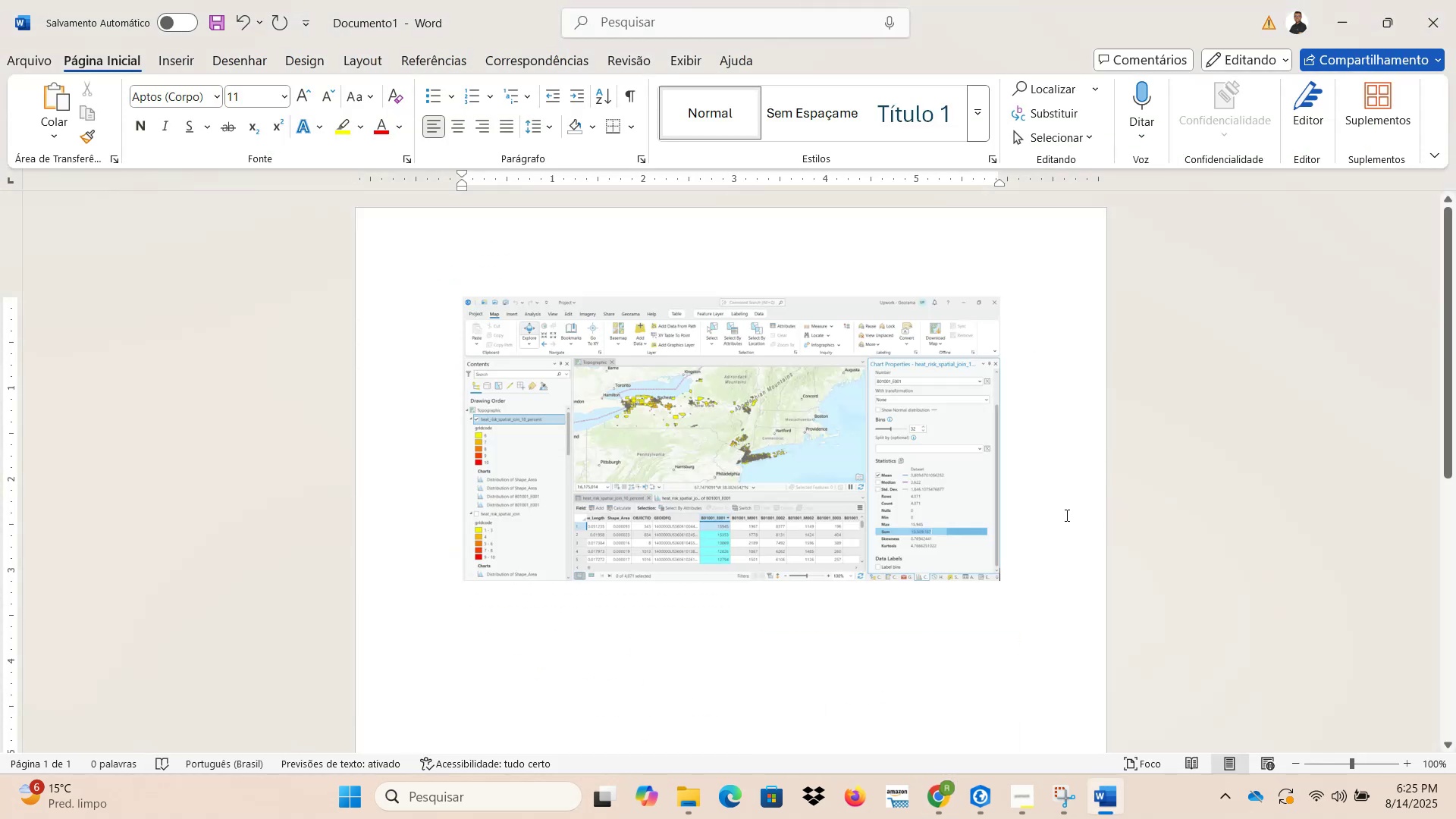 
key(Home)
 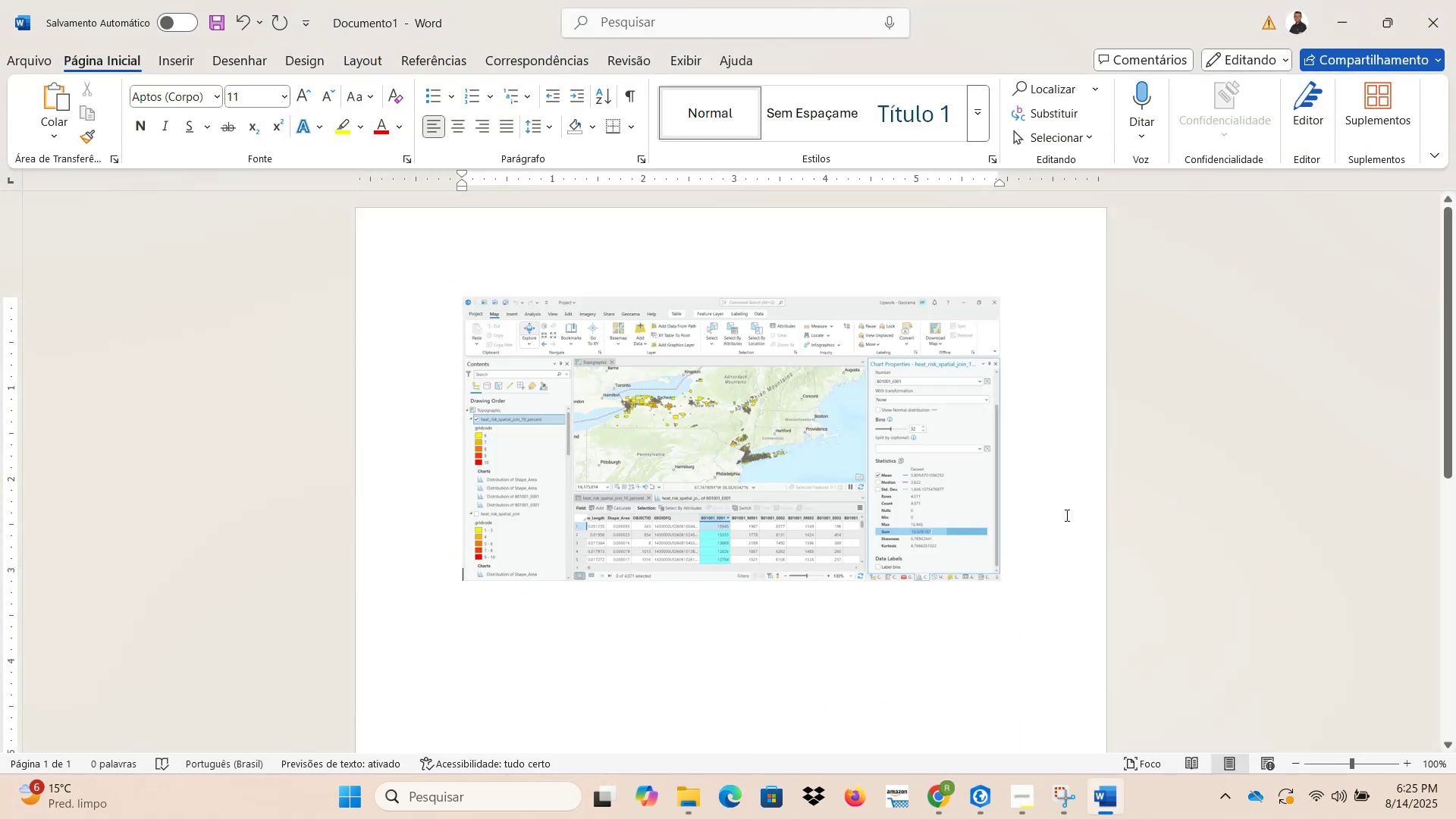 
key(Enter)
 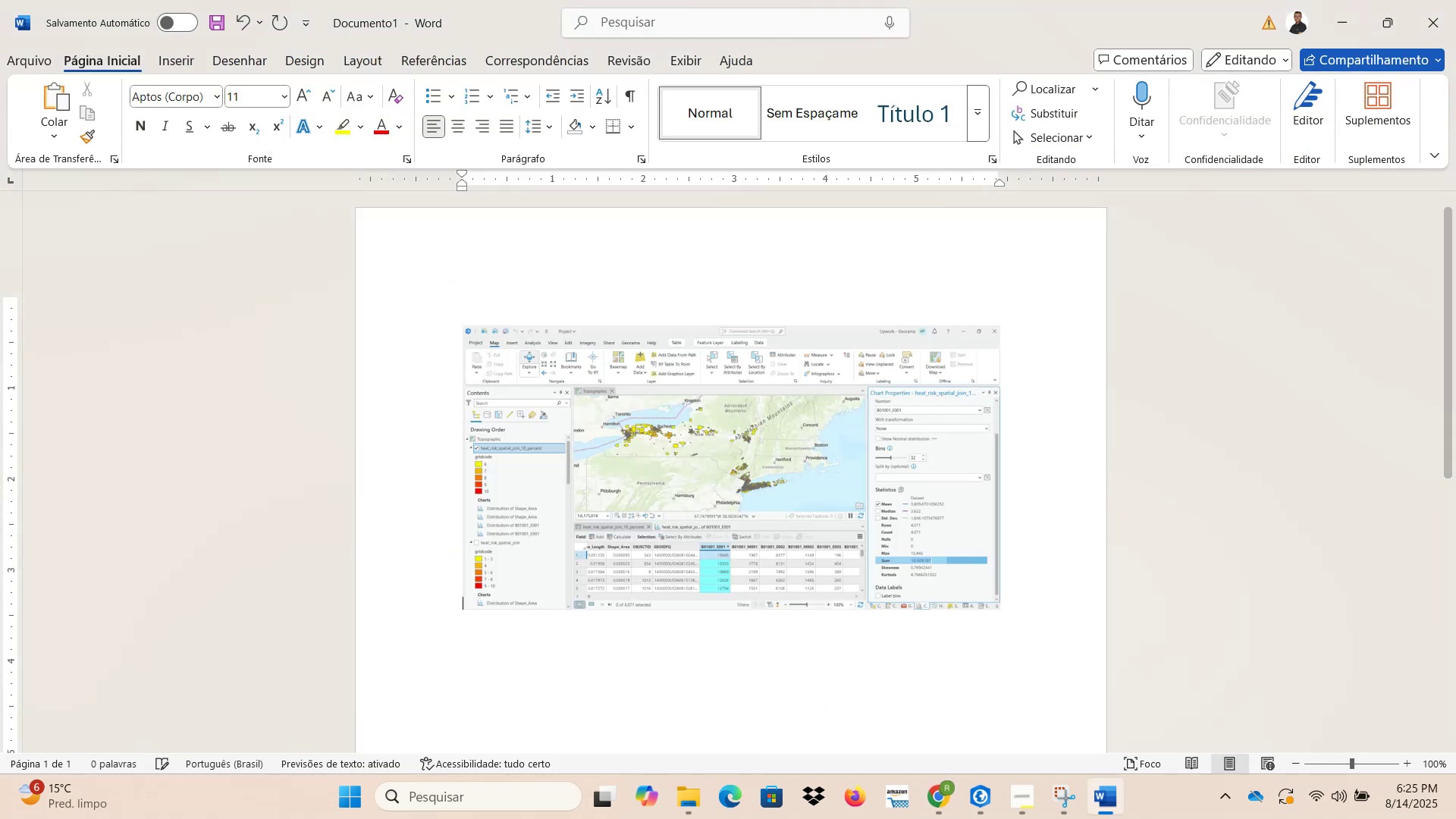 
key(ArrowUp)
 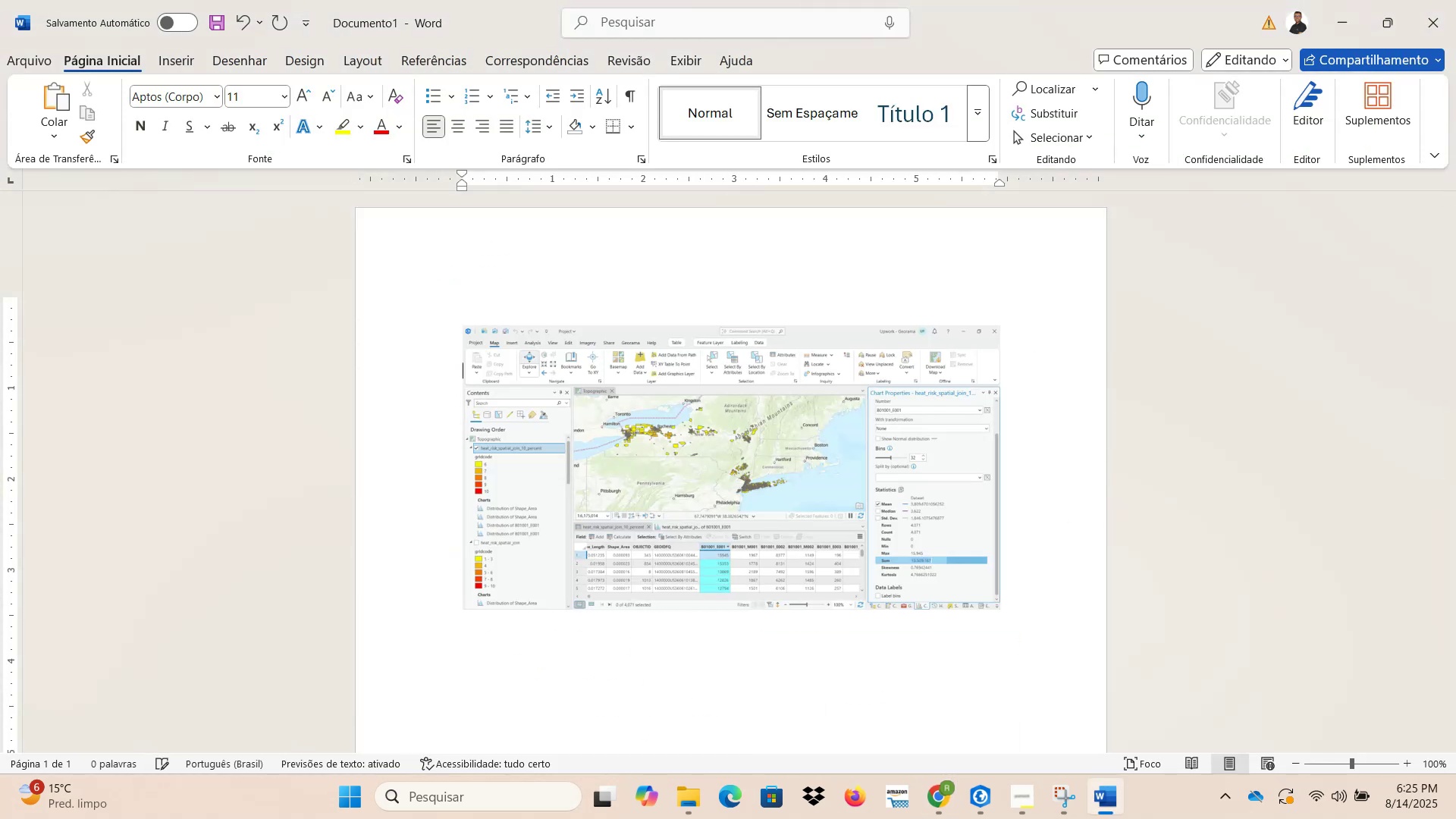 
key(ArrowUp)
 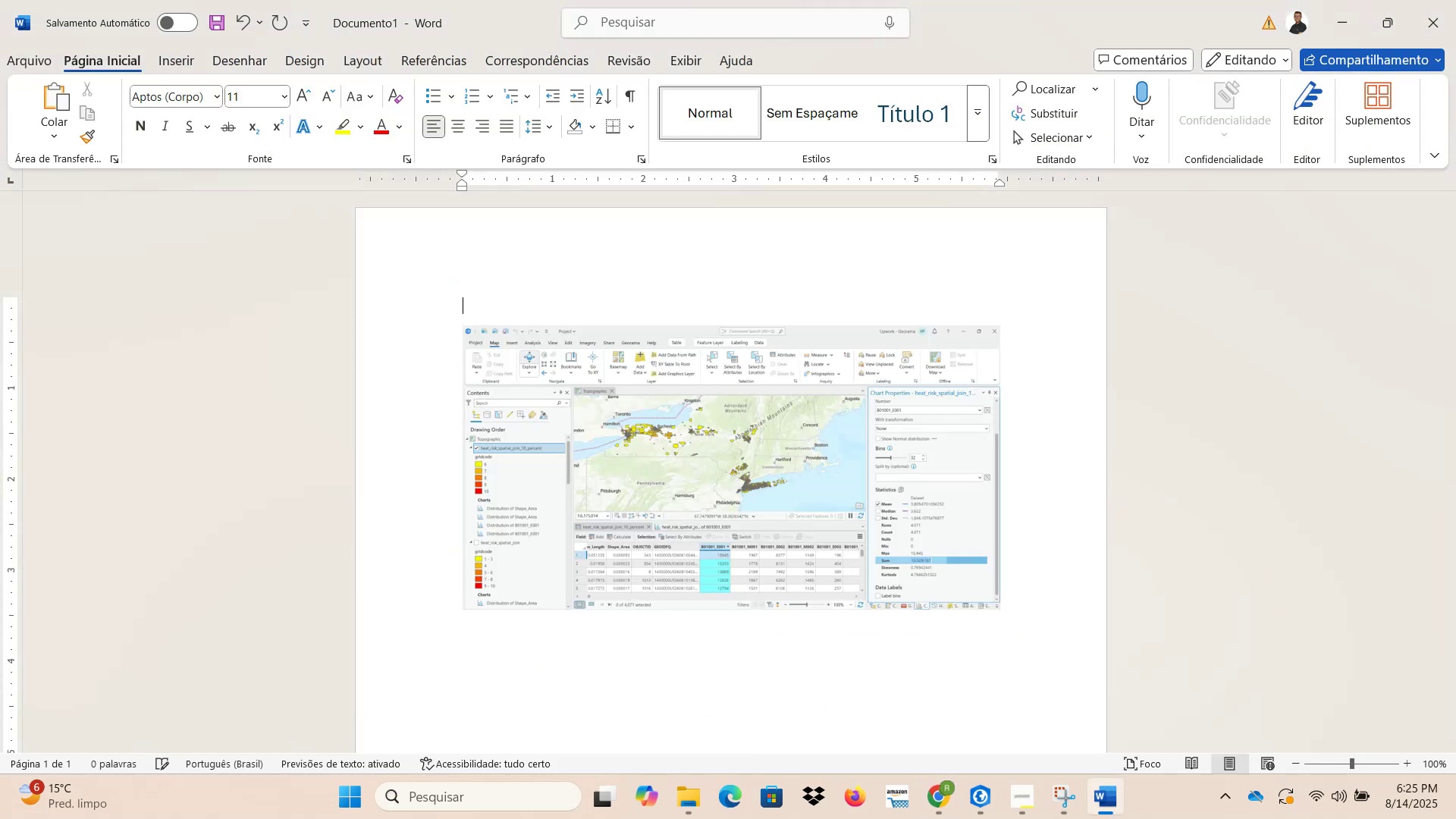 
key(Control+ControlLeft)
 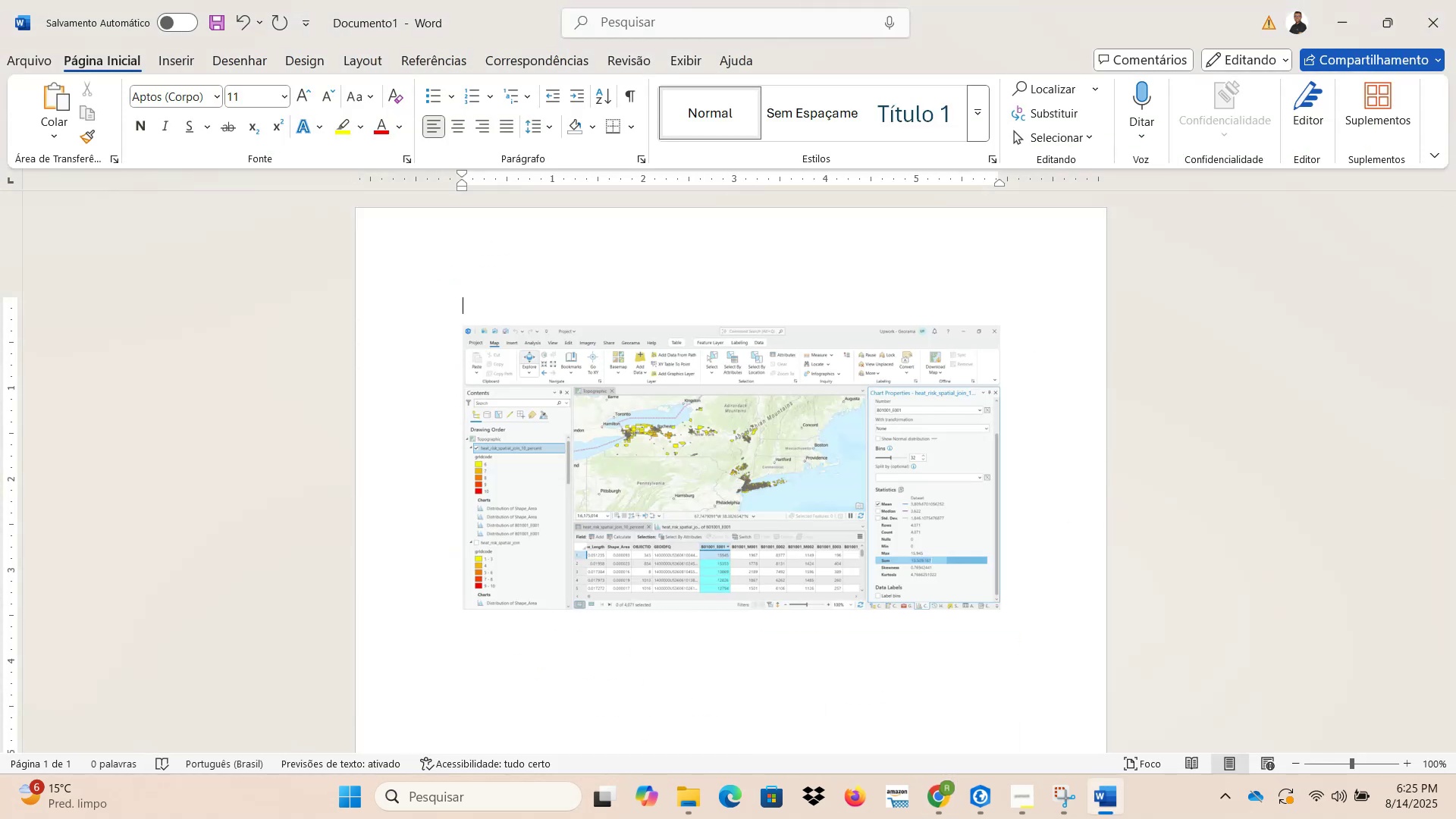 
key(Control+V)
 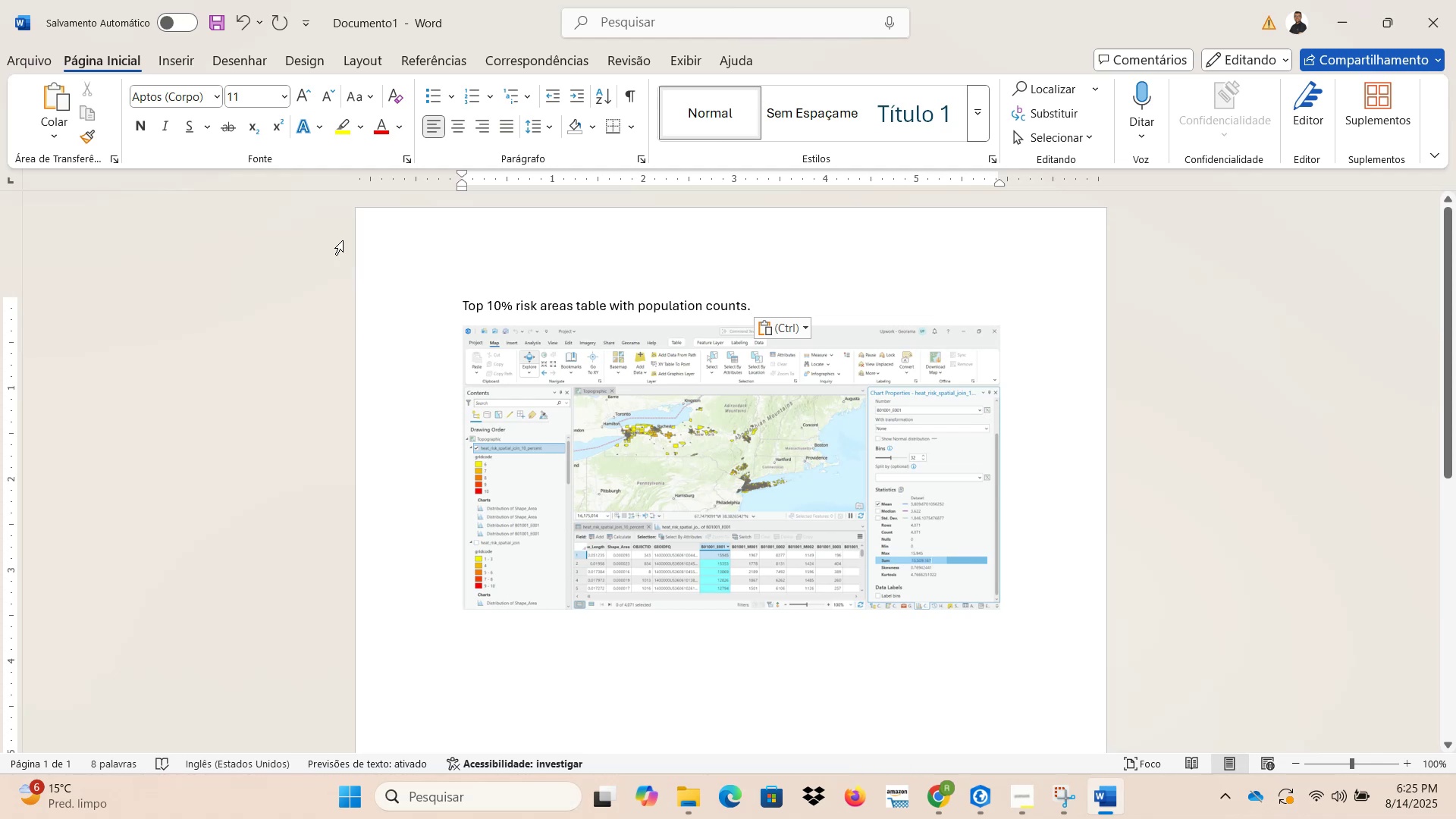 
left_click([38, 55])
 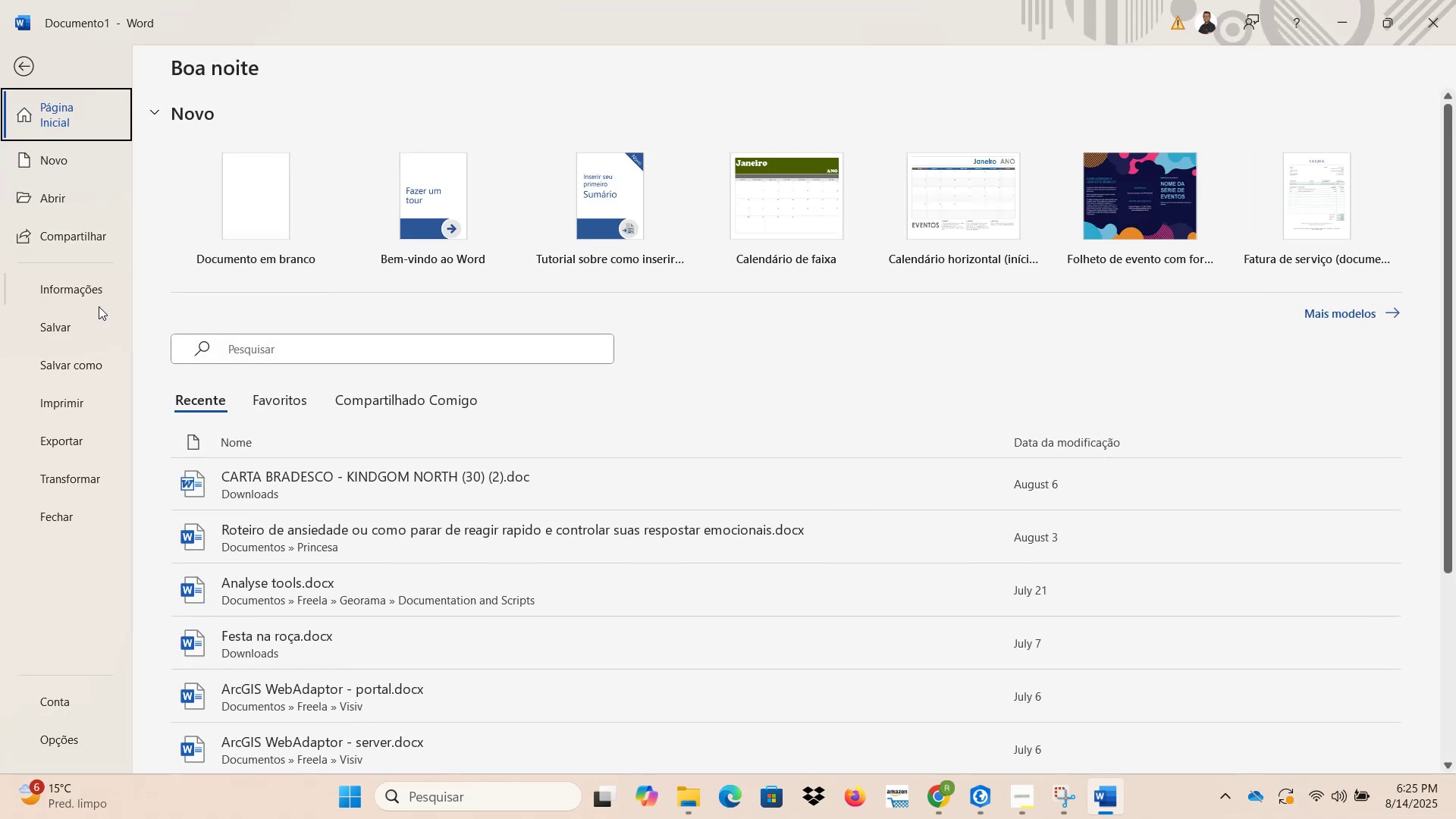 
left_click([95, 363])
 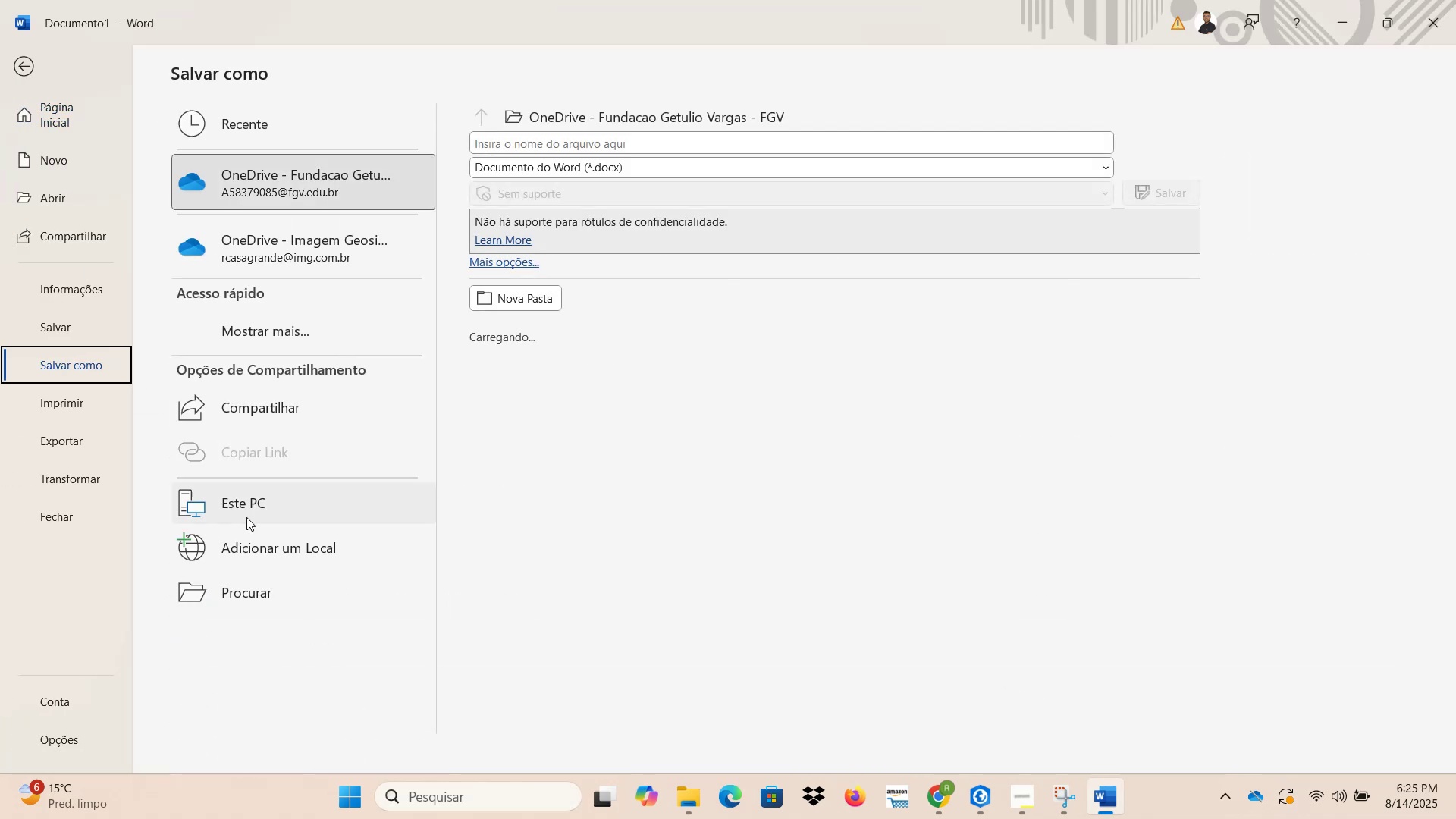 
left_click([260, 598])
 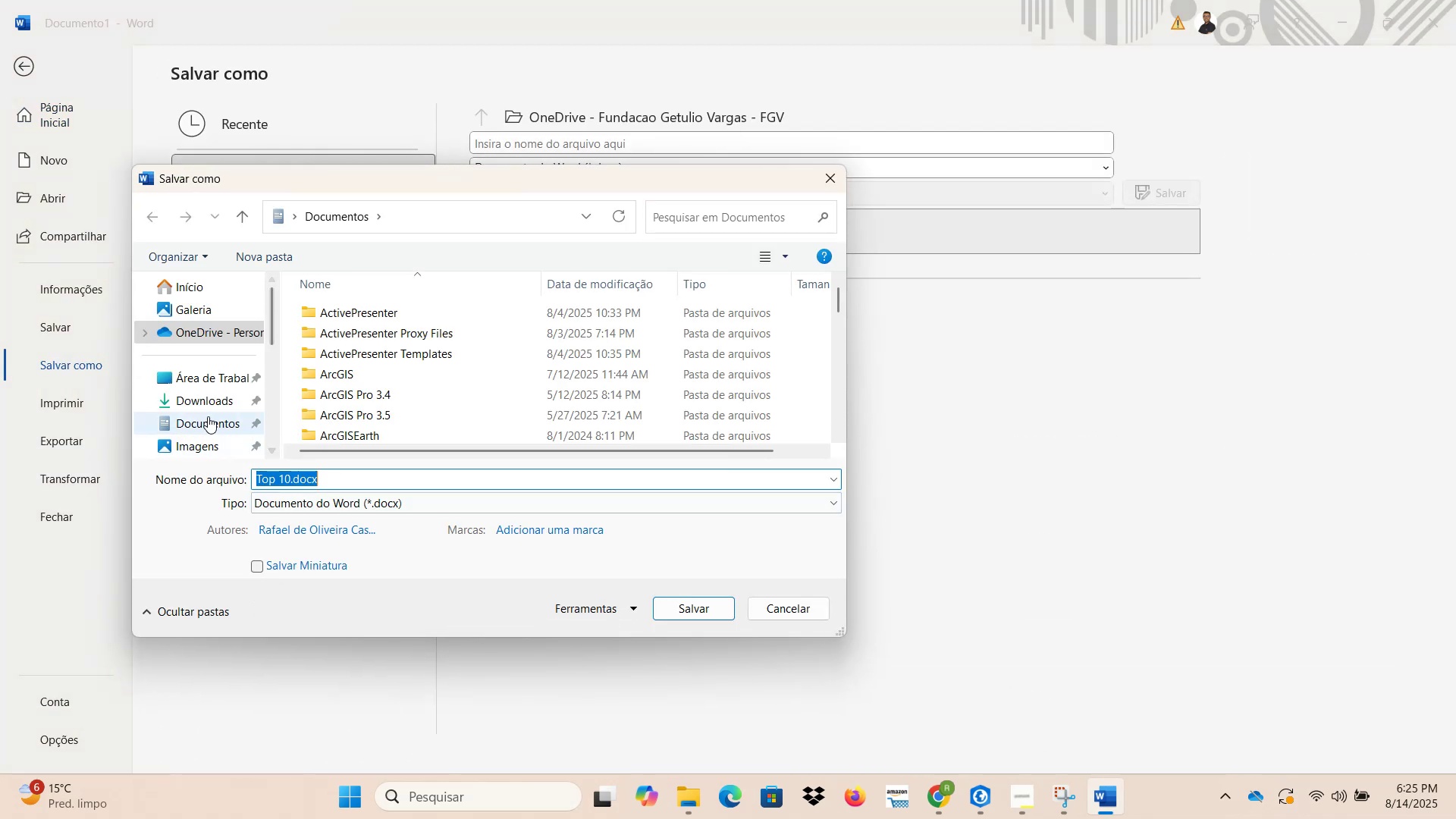 
scroll: coordinate [208, 425], scroll_direction: down, amount: 2.0
 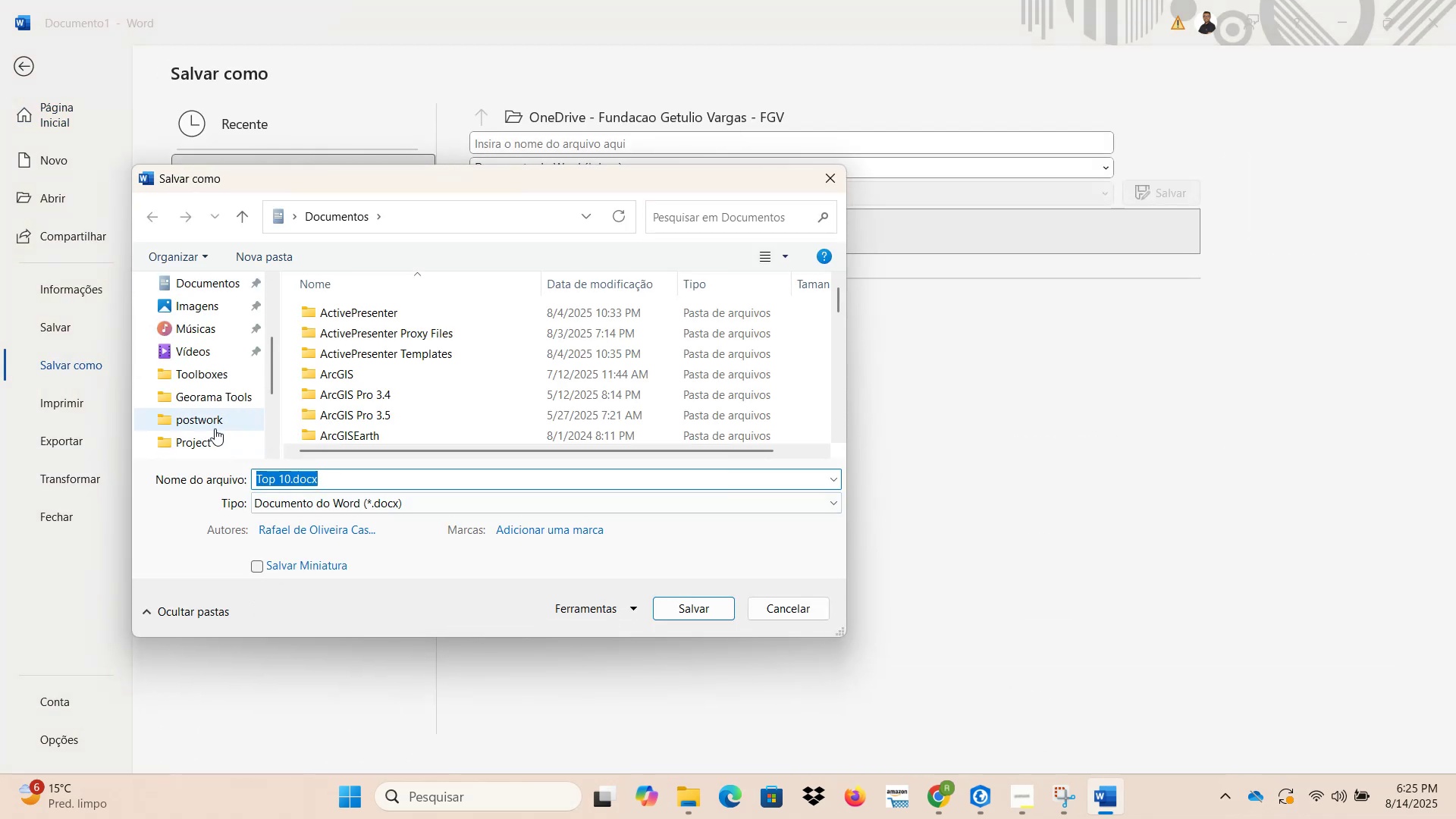 
left_click([215, 425])
 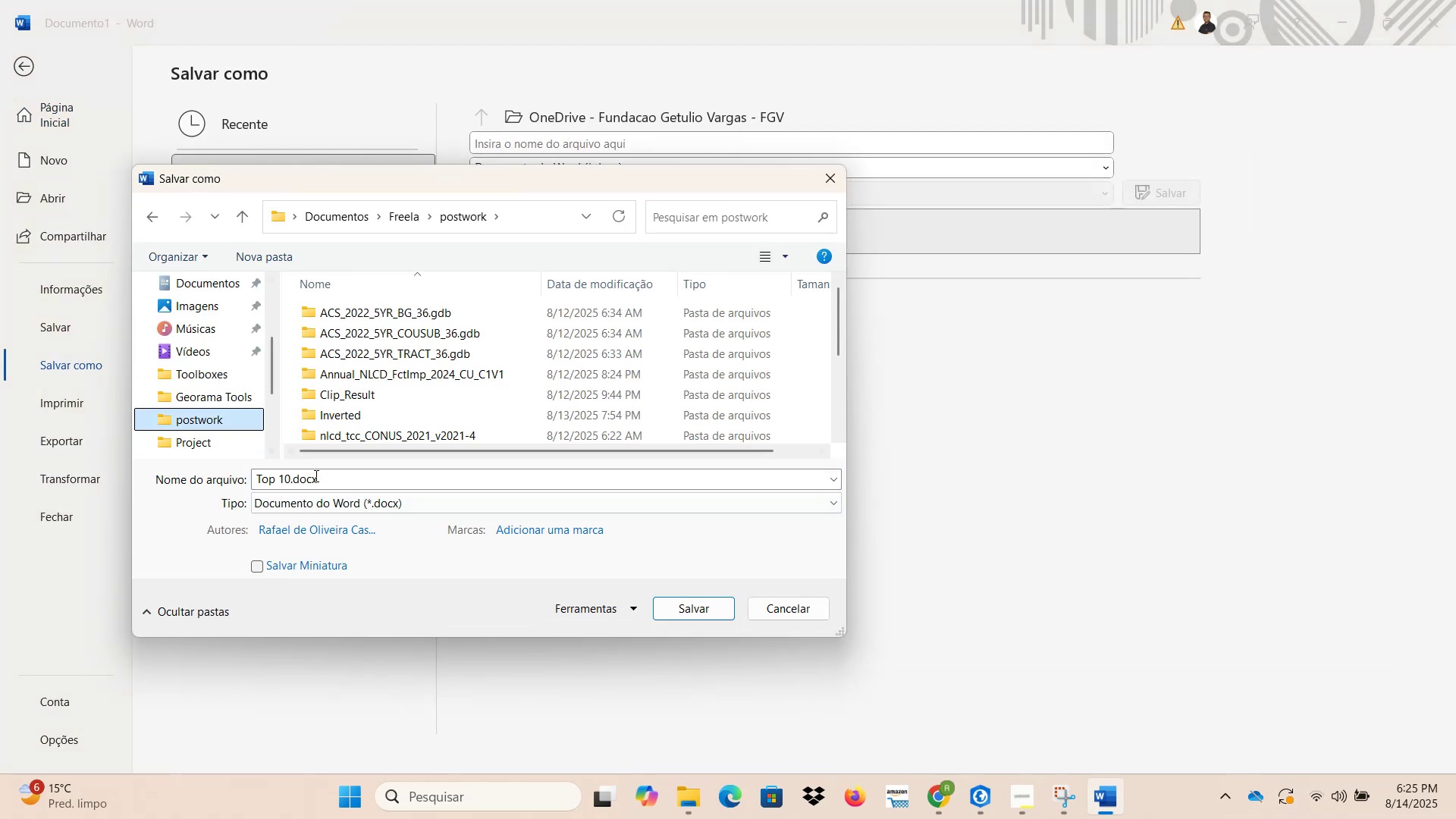 
left_click([342, 480])
 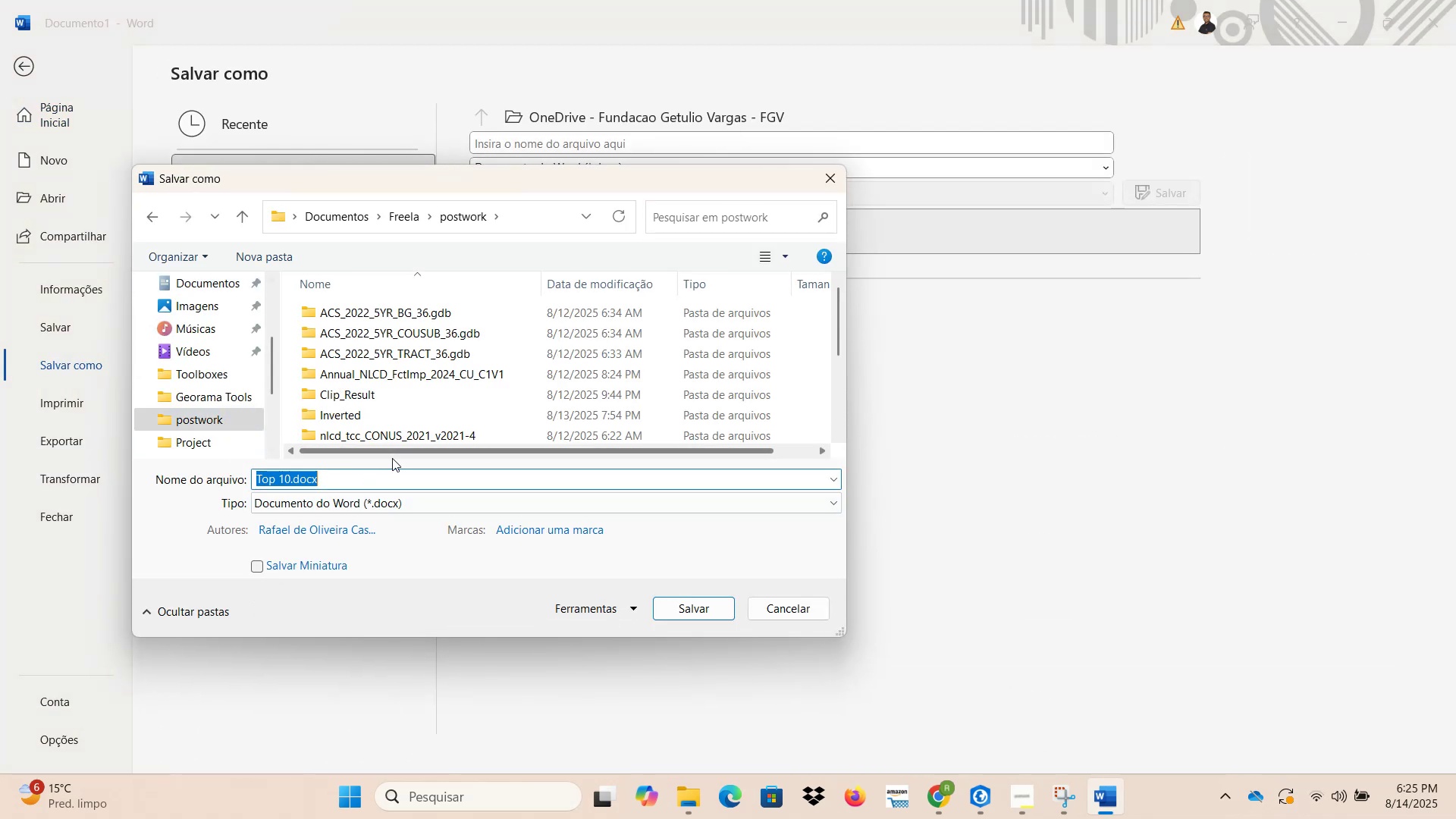 
type(Outu)
key(Backspace)
key(Backspace)
type(tputs)
 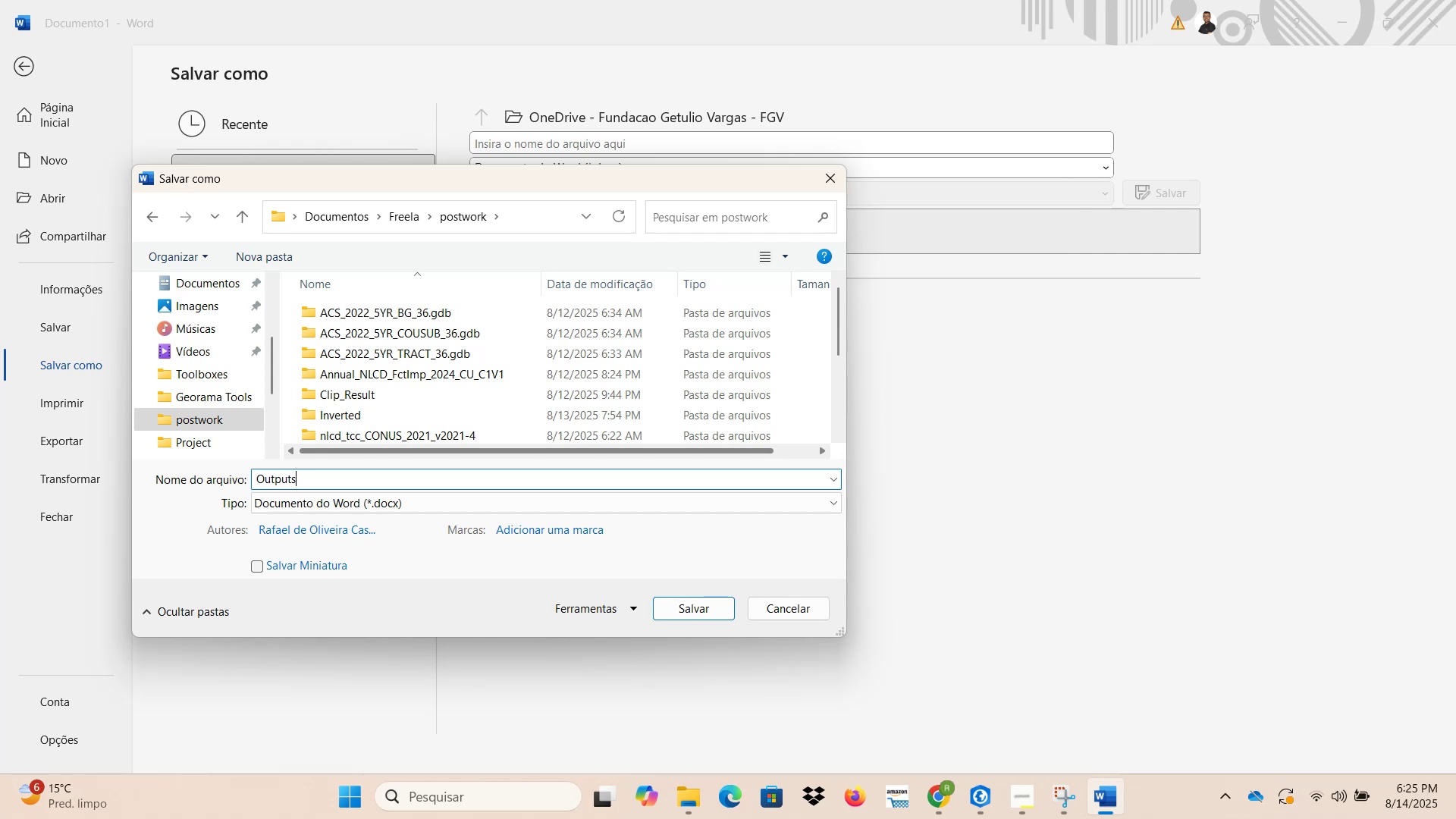 
key(Enter)
 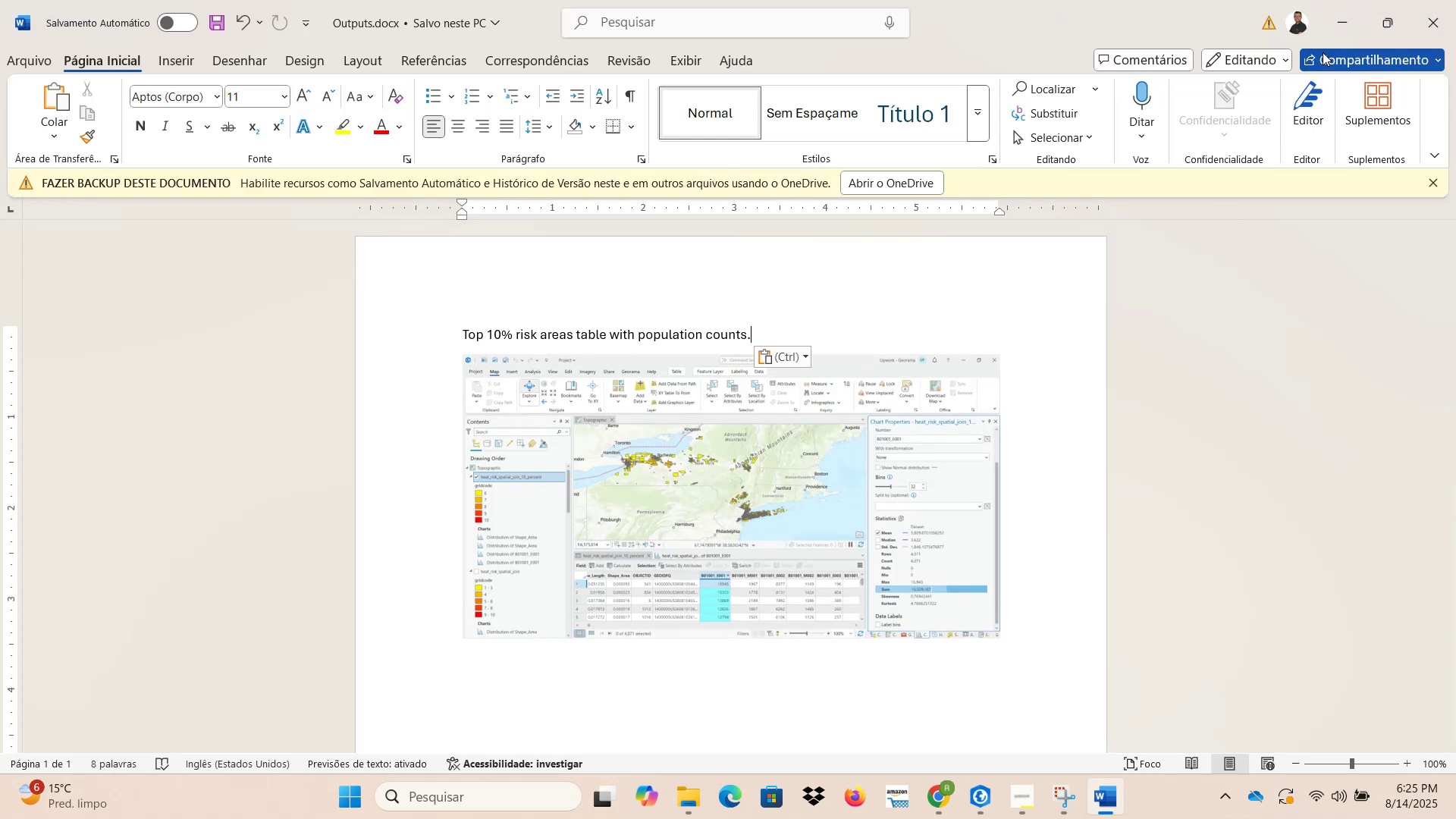 
left_click([1338, 22])
 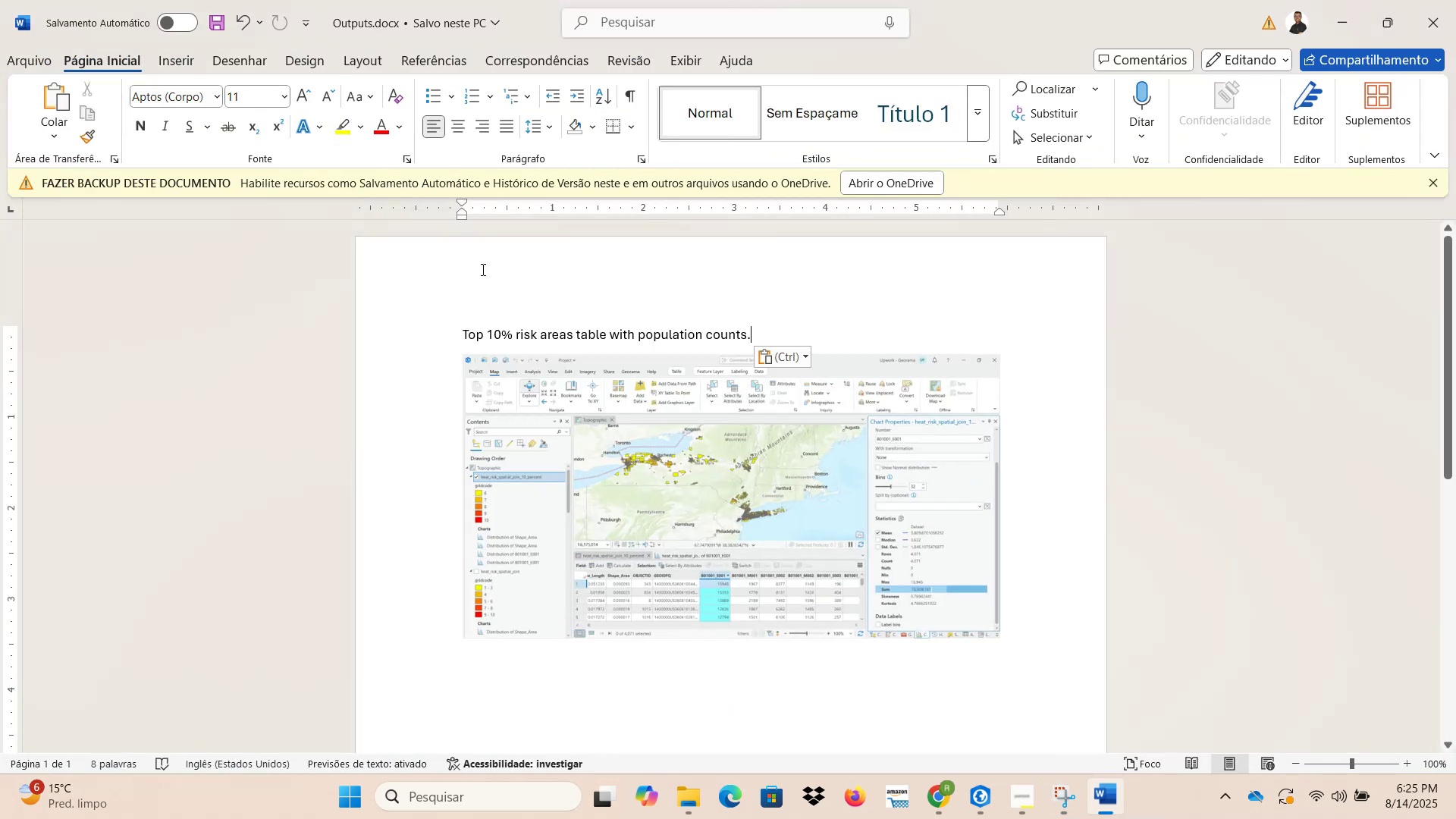 
left_click([219, 17])
 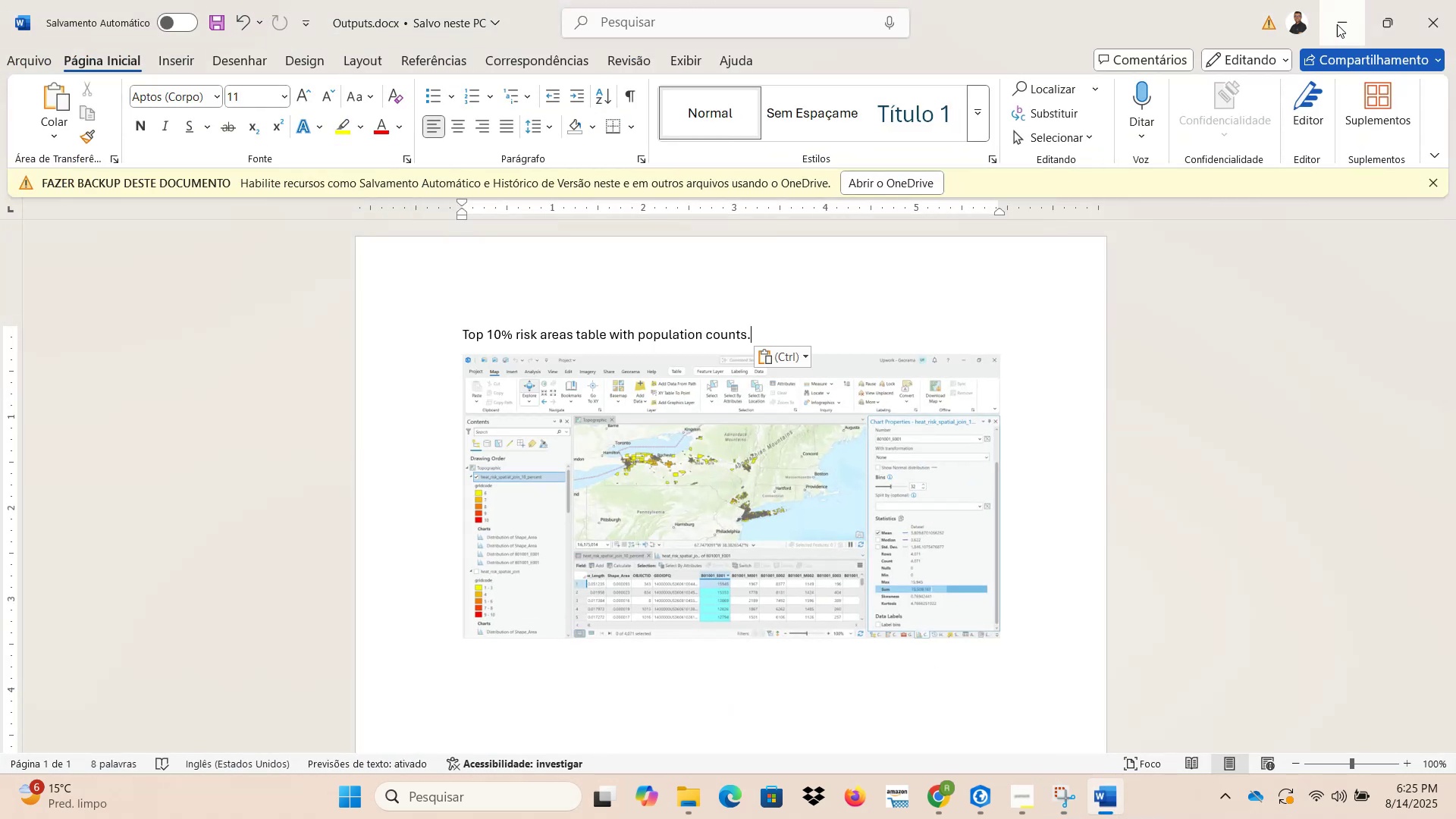 
left_click([1345, 24])
 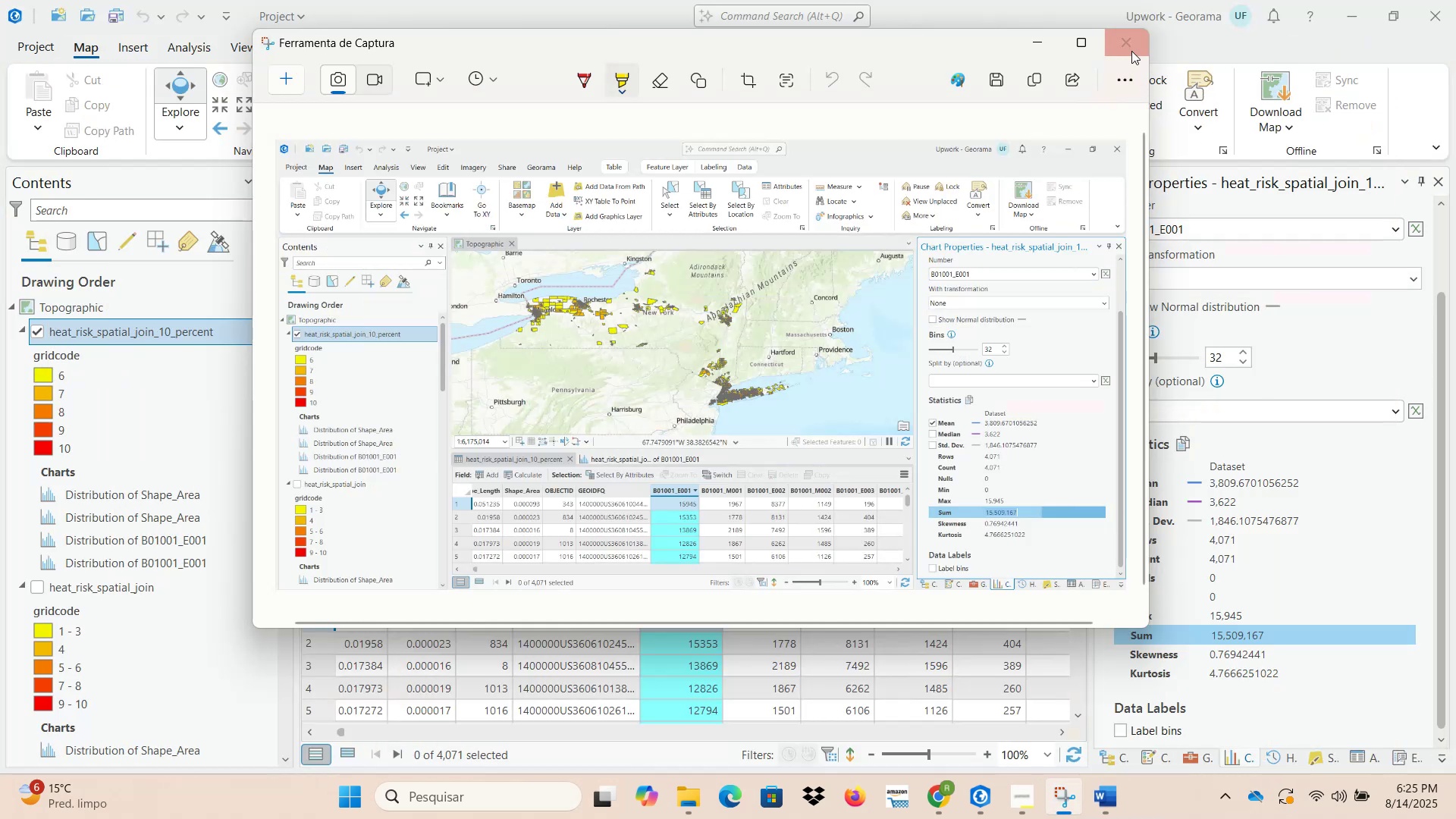 
left_click([1133, 43])
 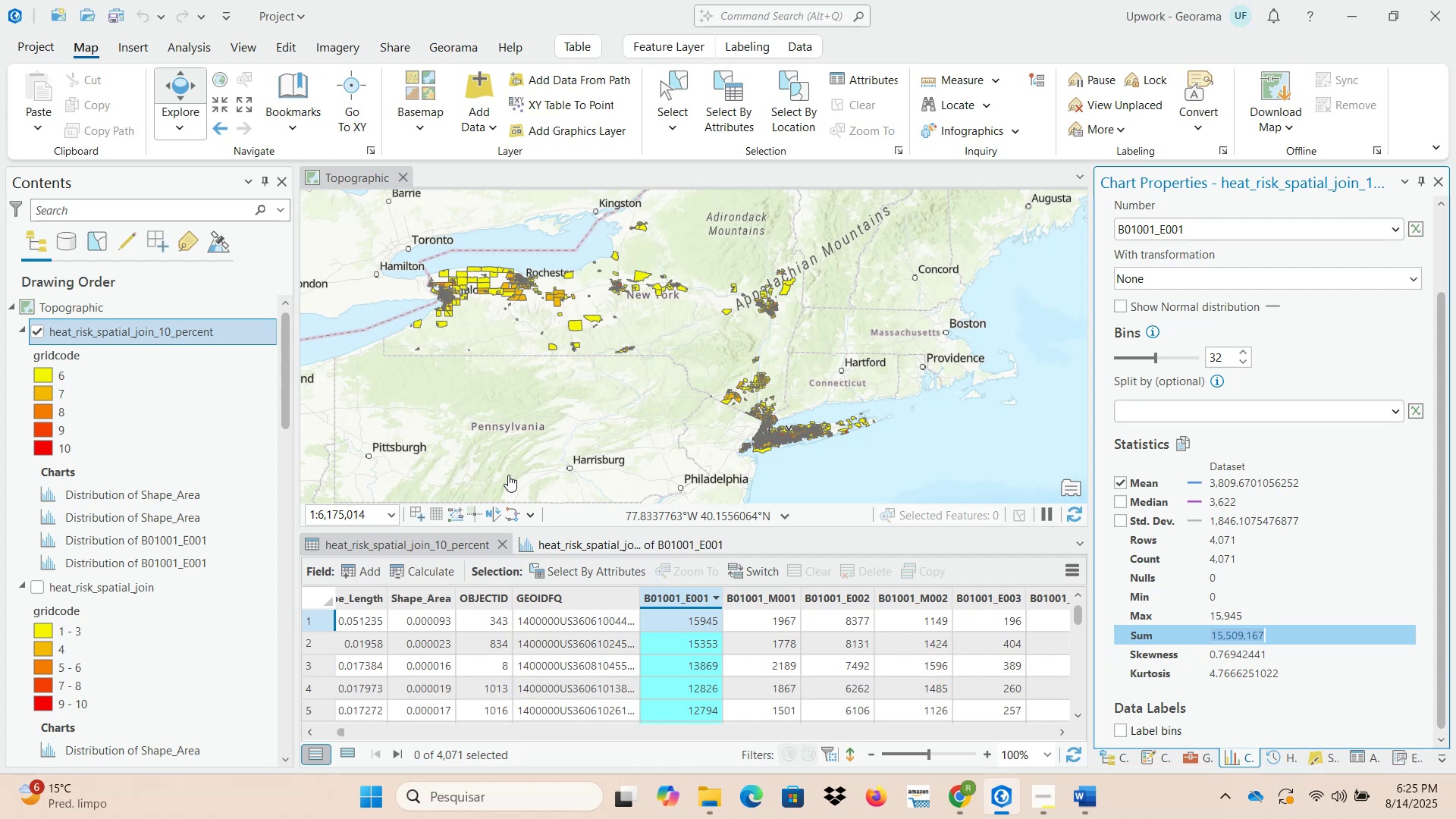 
wait(10.82)
 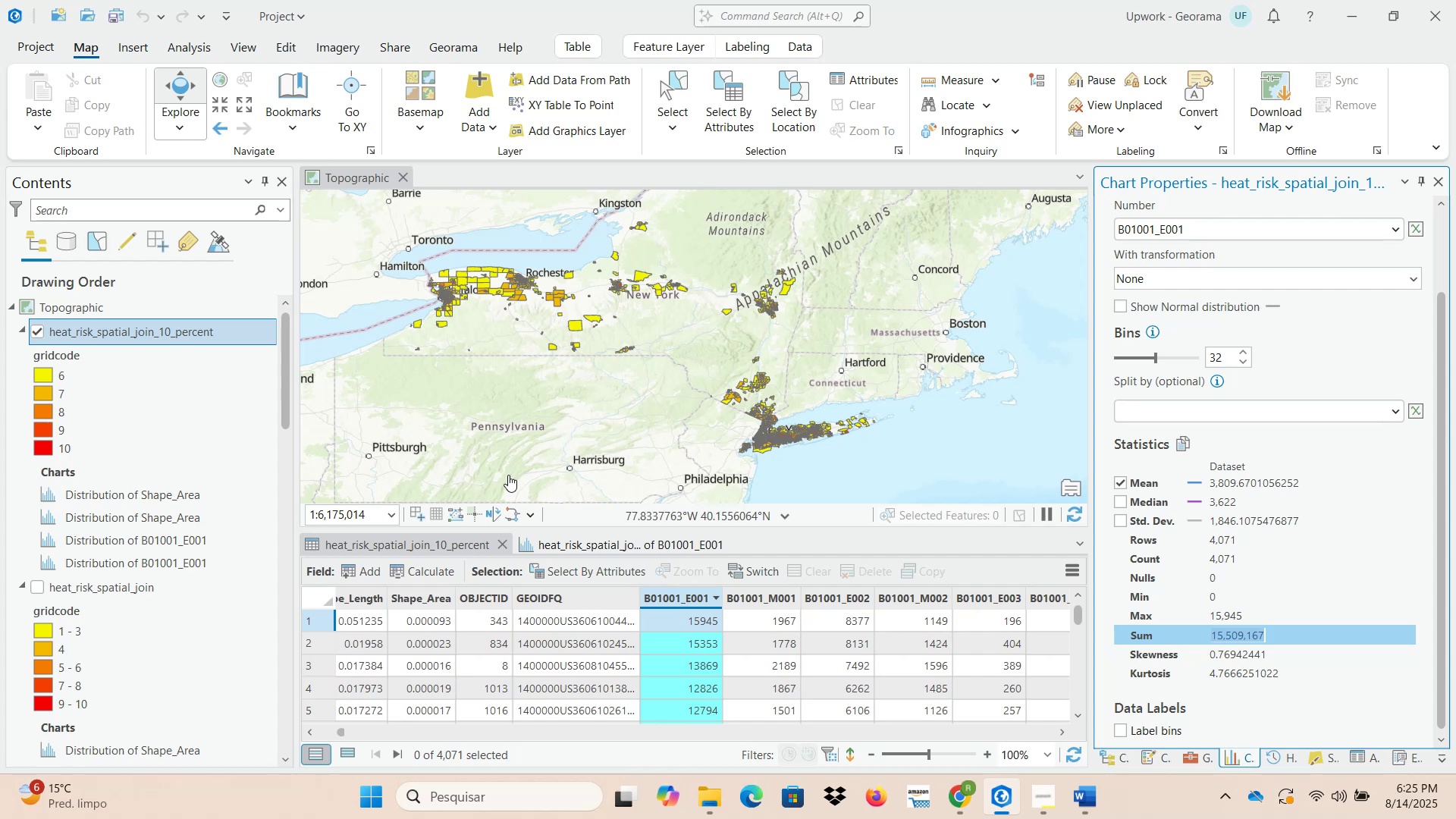 
left_click([739, 545])
 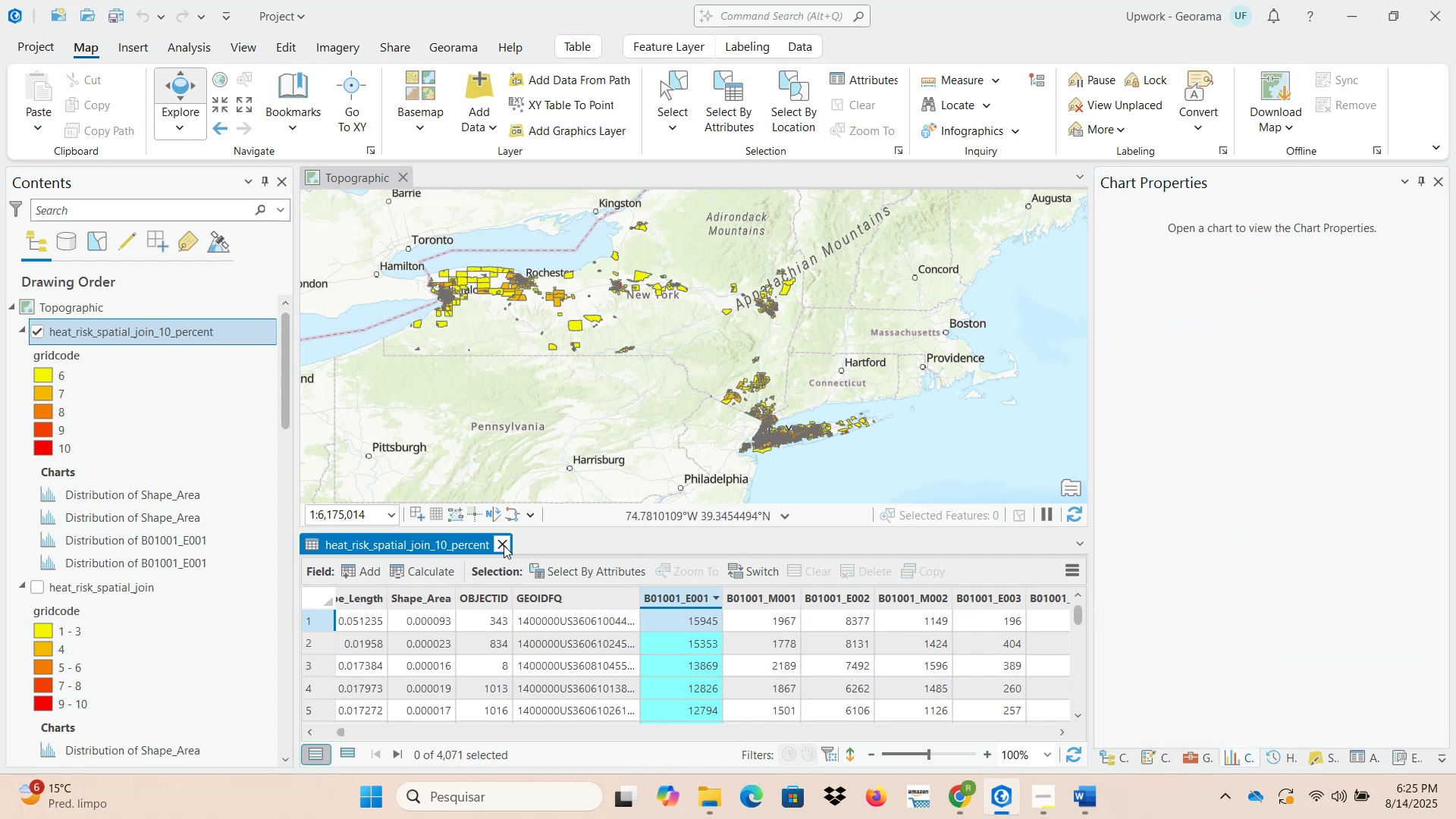 
left_click([502, 544])
 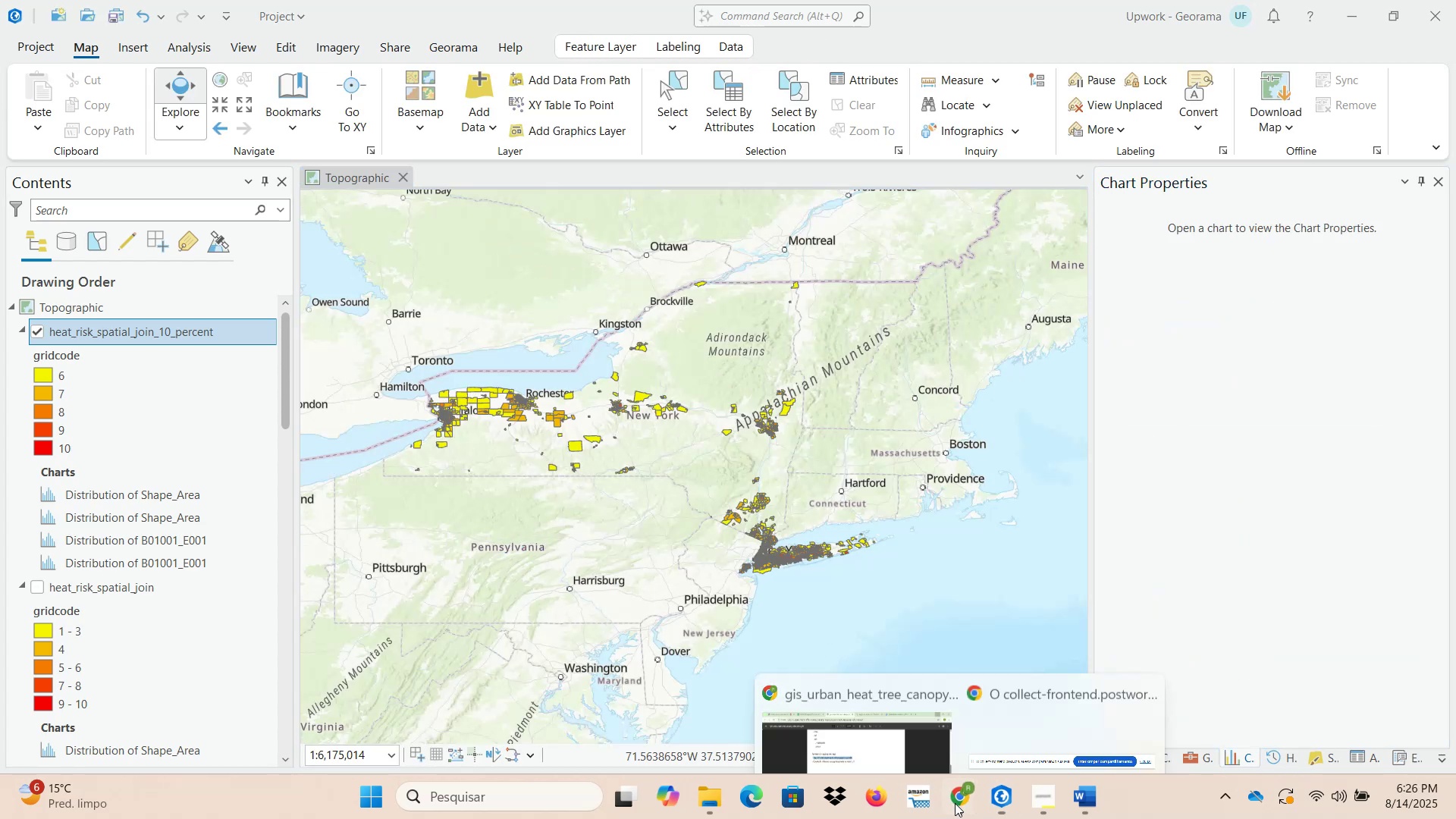 
left_click([885, 692])
 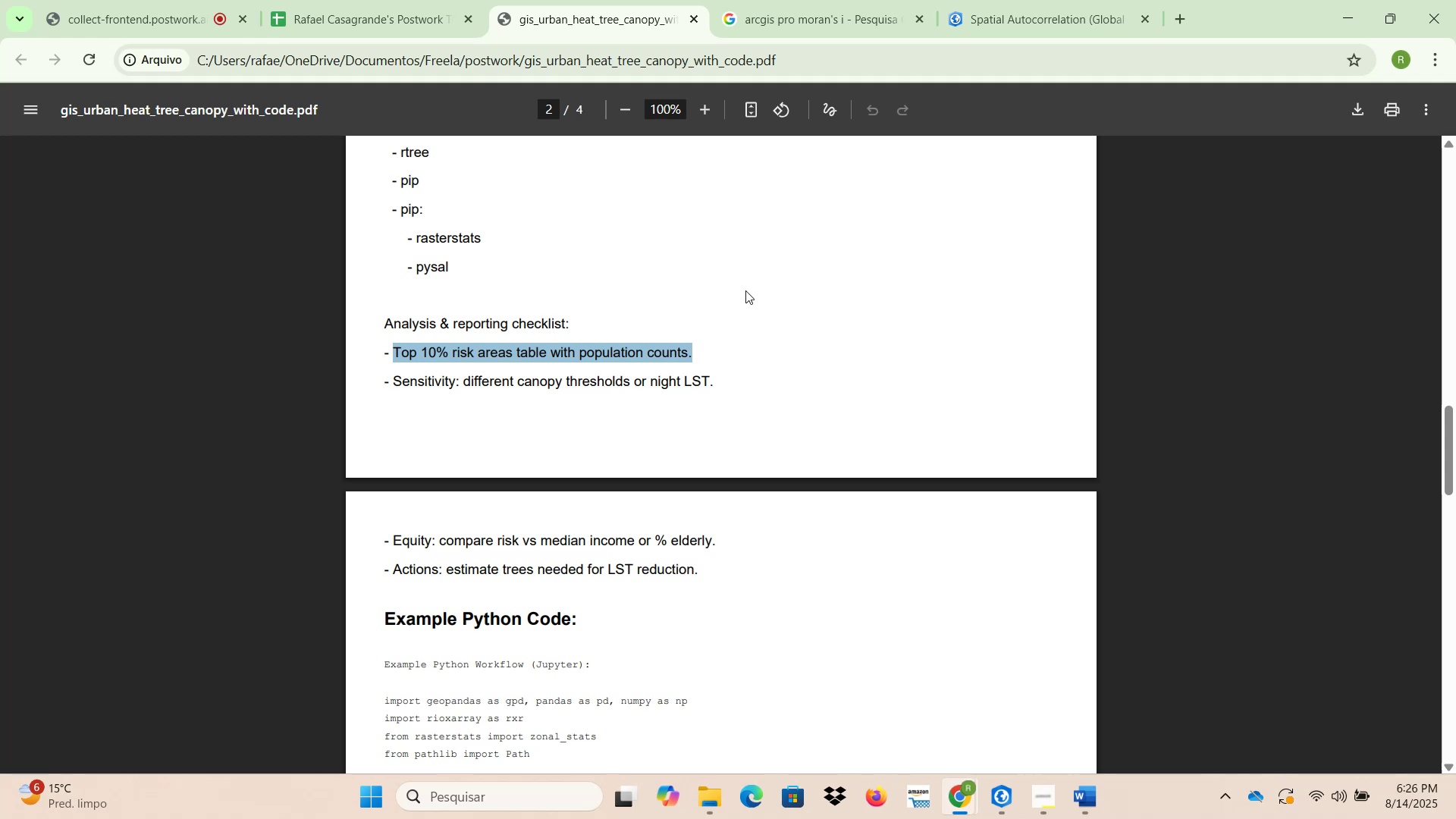 
wait(9.02)
 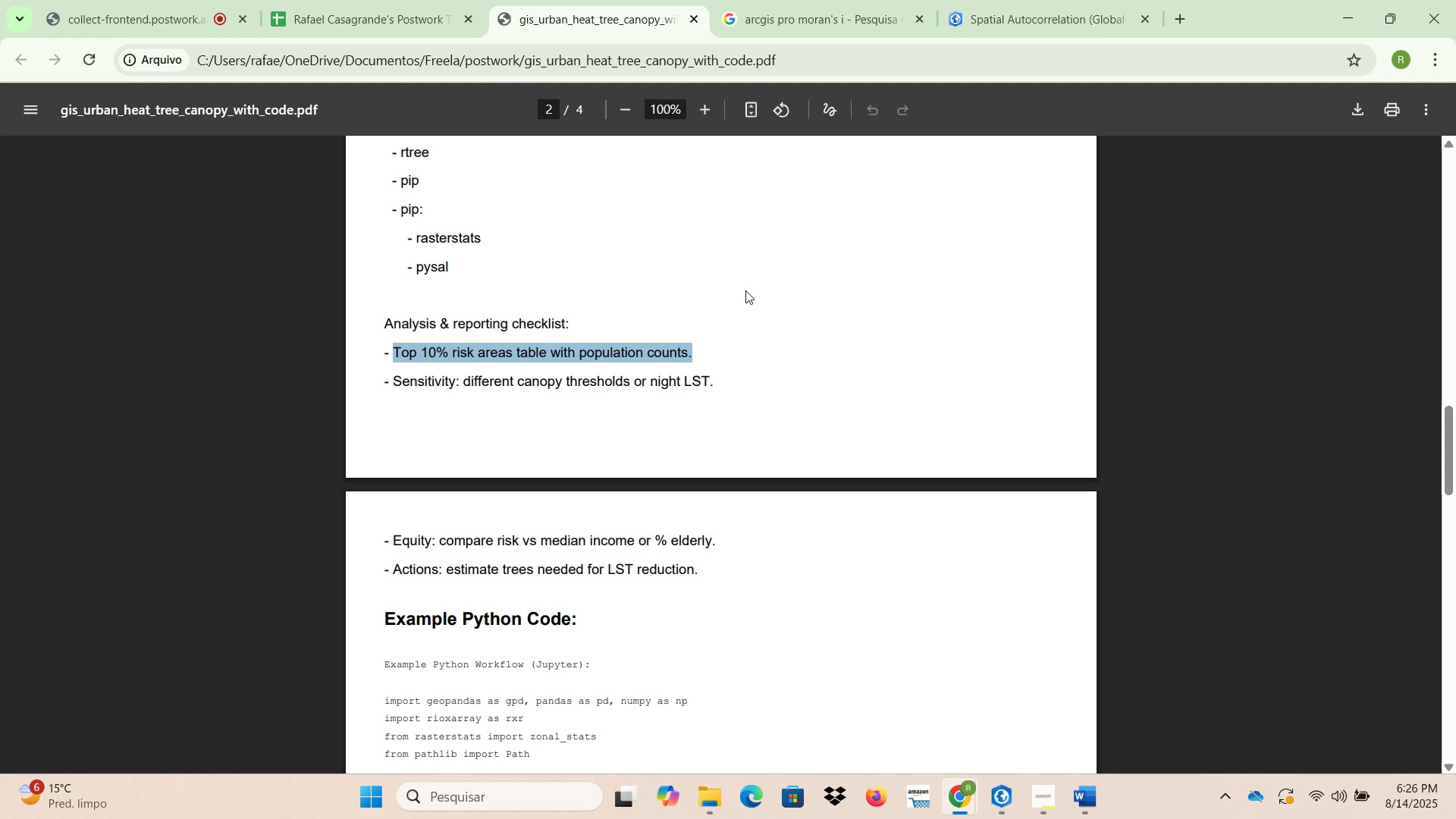 
left_click_drag(start_coordinate=[466, 378], to_coordinate=[629, 378])
 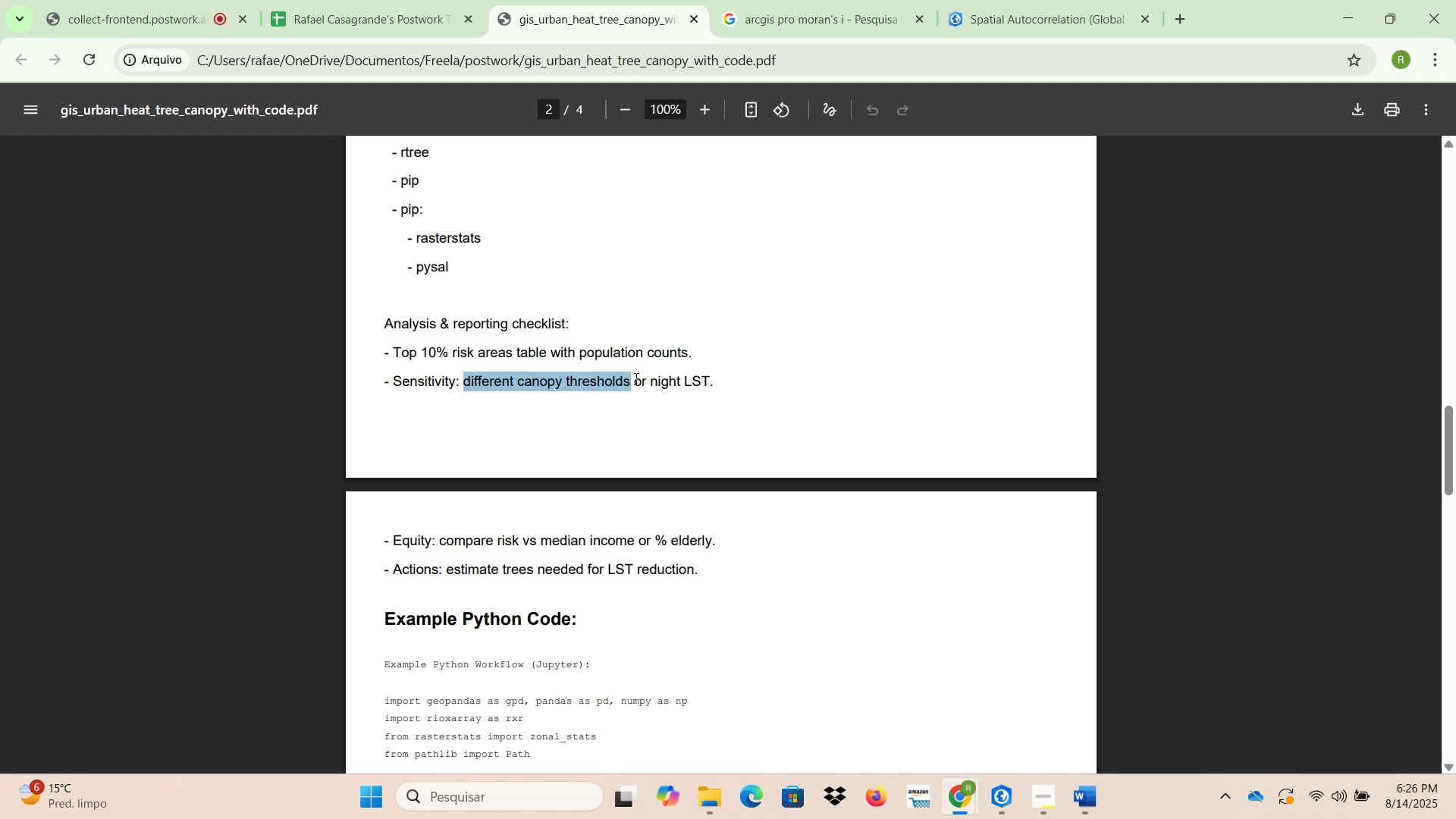 
left_click_drag(start_coordinate=[635, 378], to_coordinate=[649, 380])
 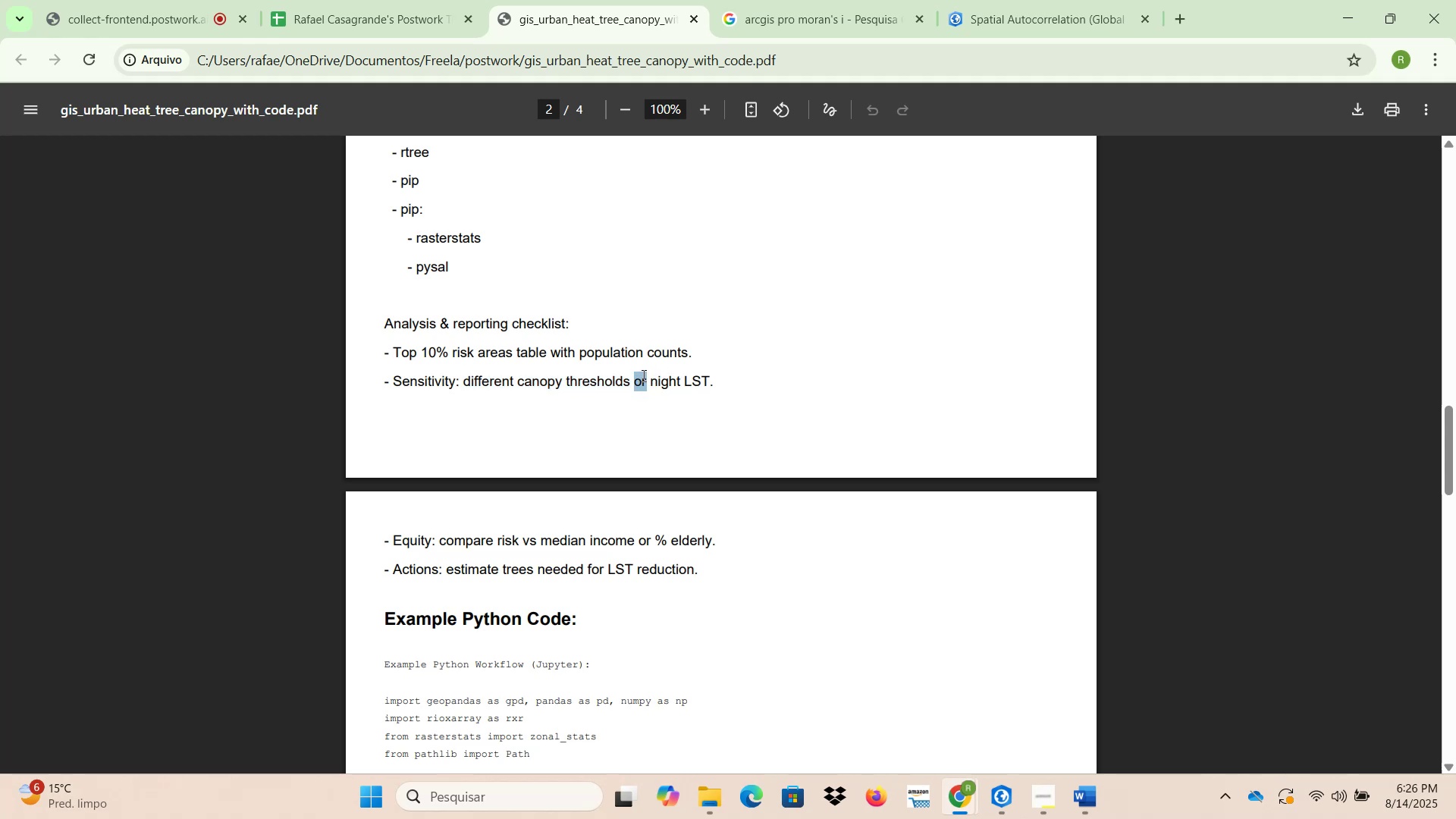 
wait(8.37)
 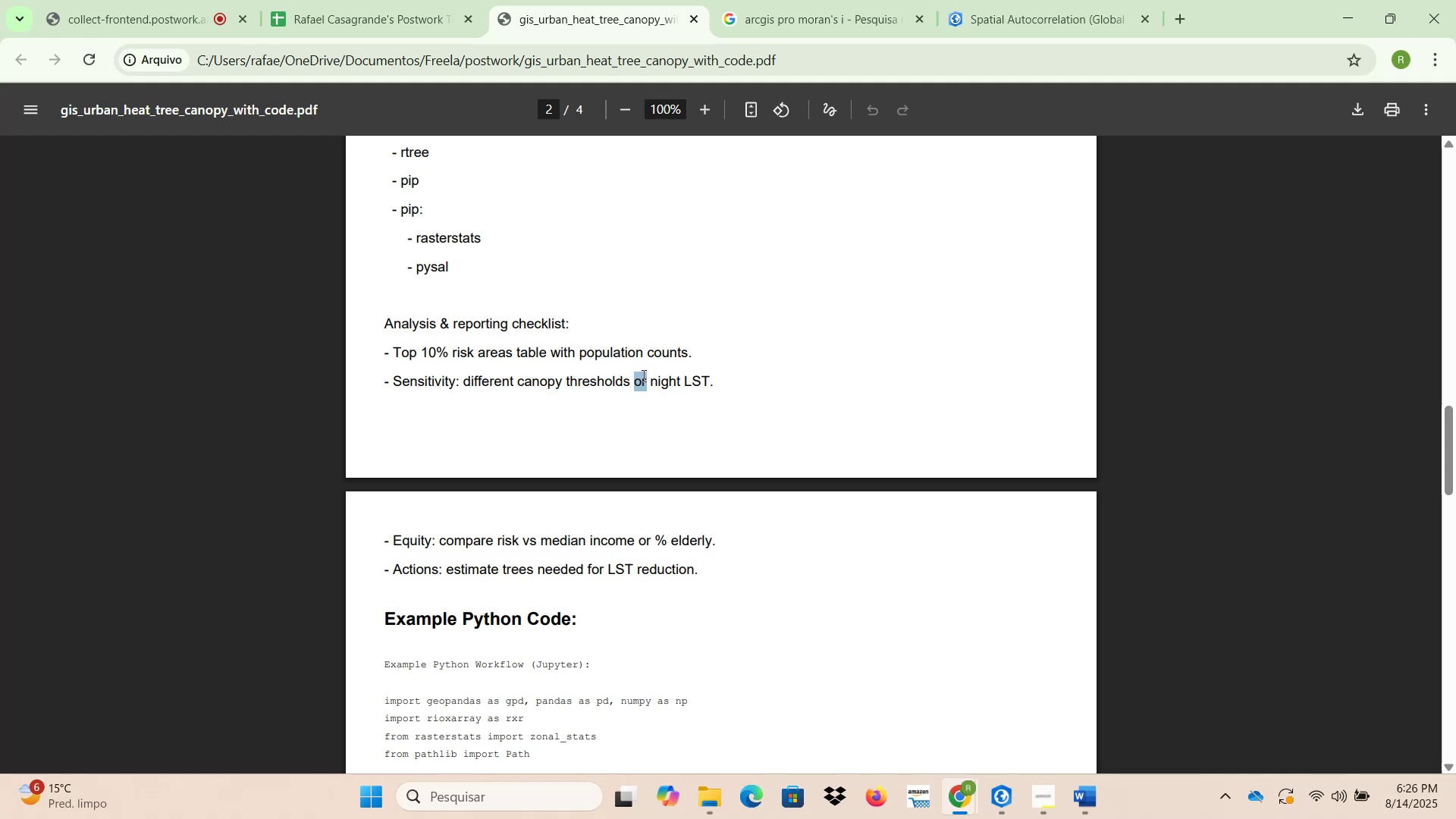 
left_click([1012, 807])
 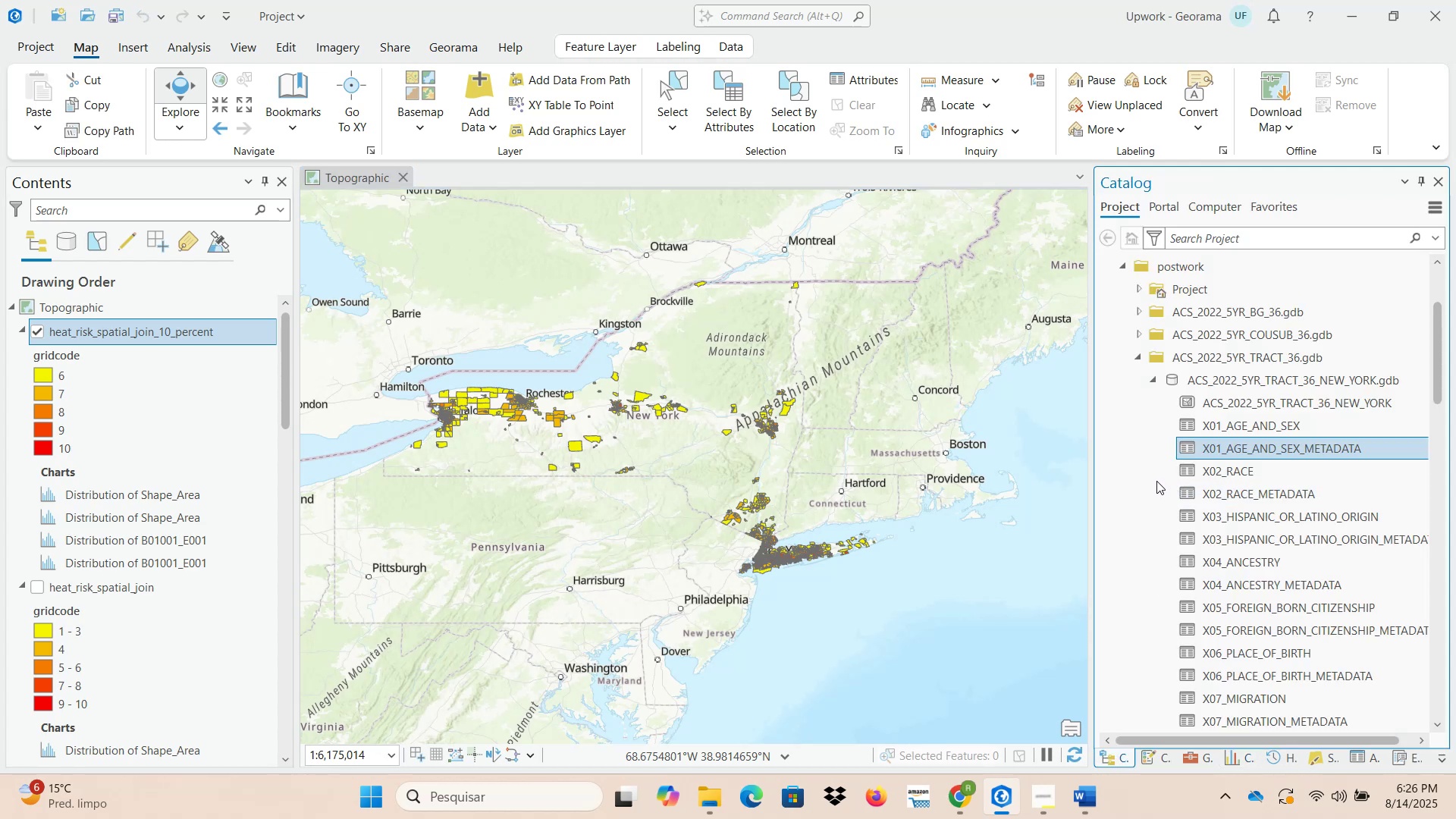 
wait(5.7)
 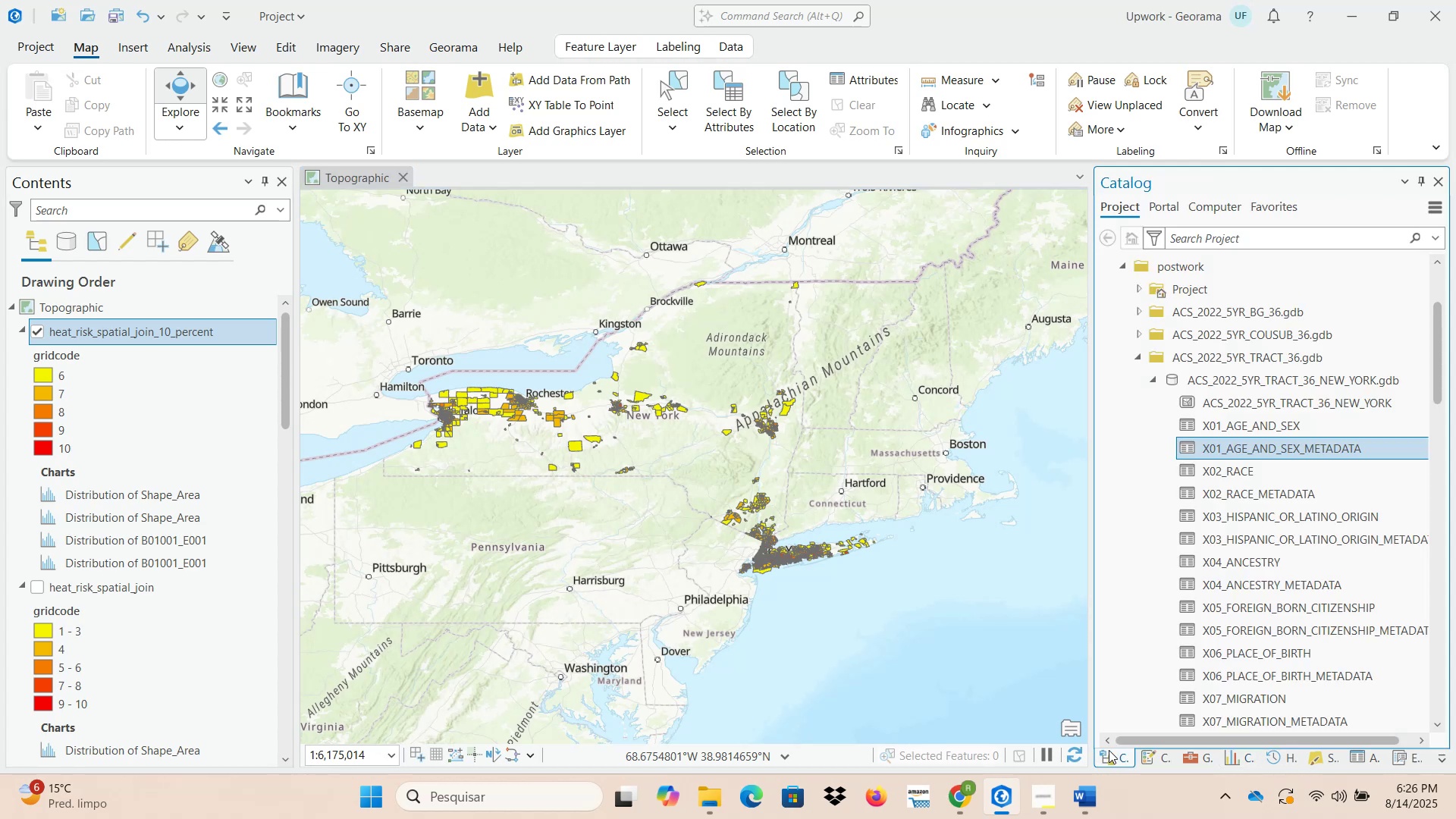 
scroll: coordinate [1171, 530], scroll_direction: down, amount: 12.0
 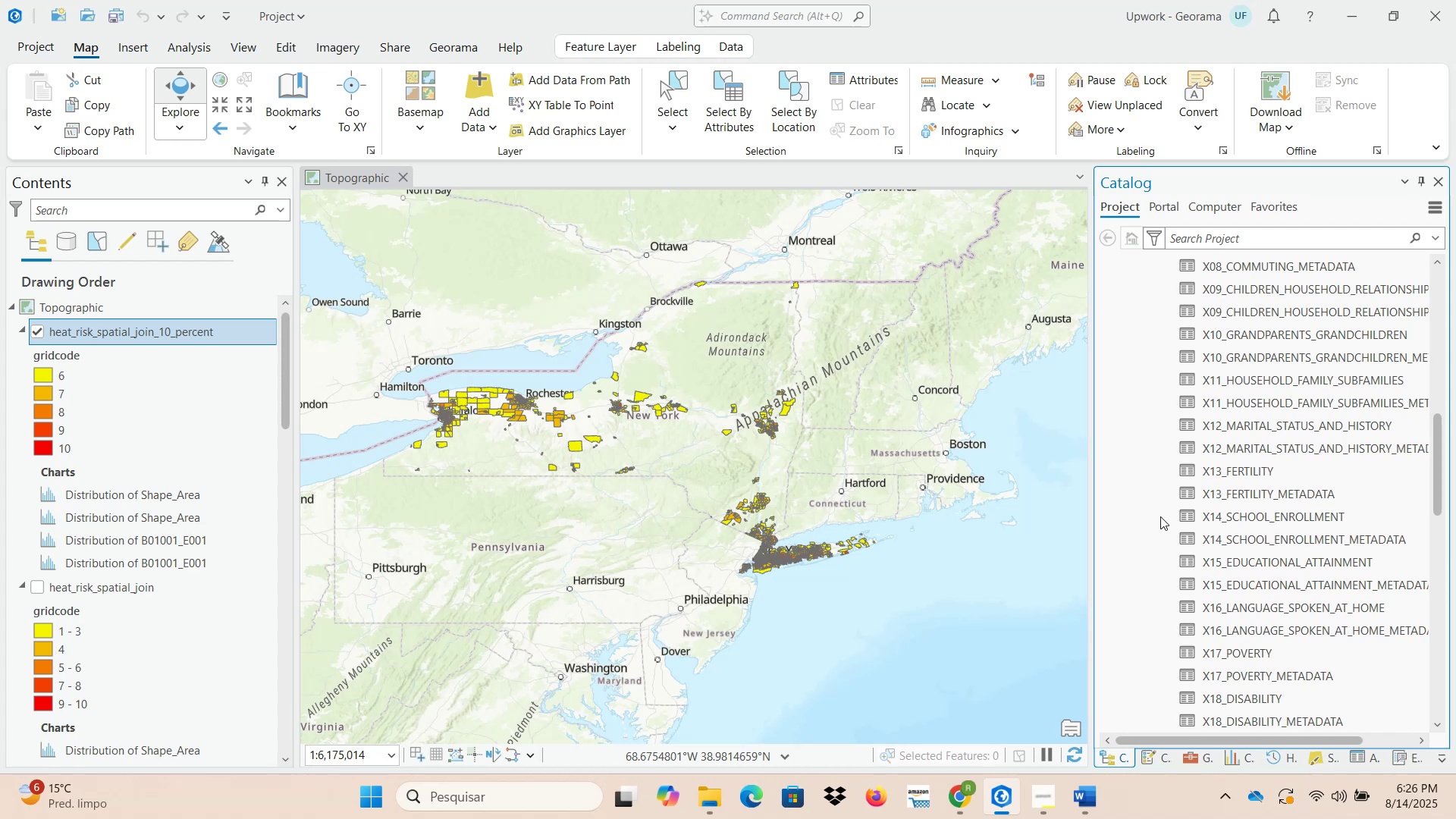 
wait(24.11)
 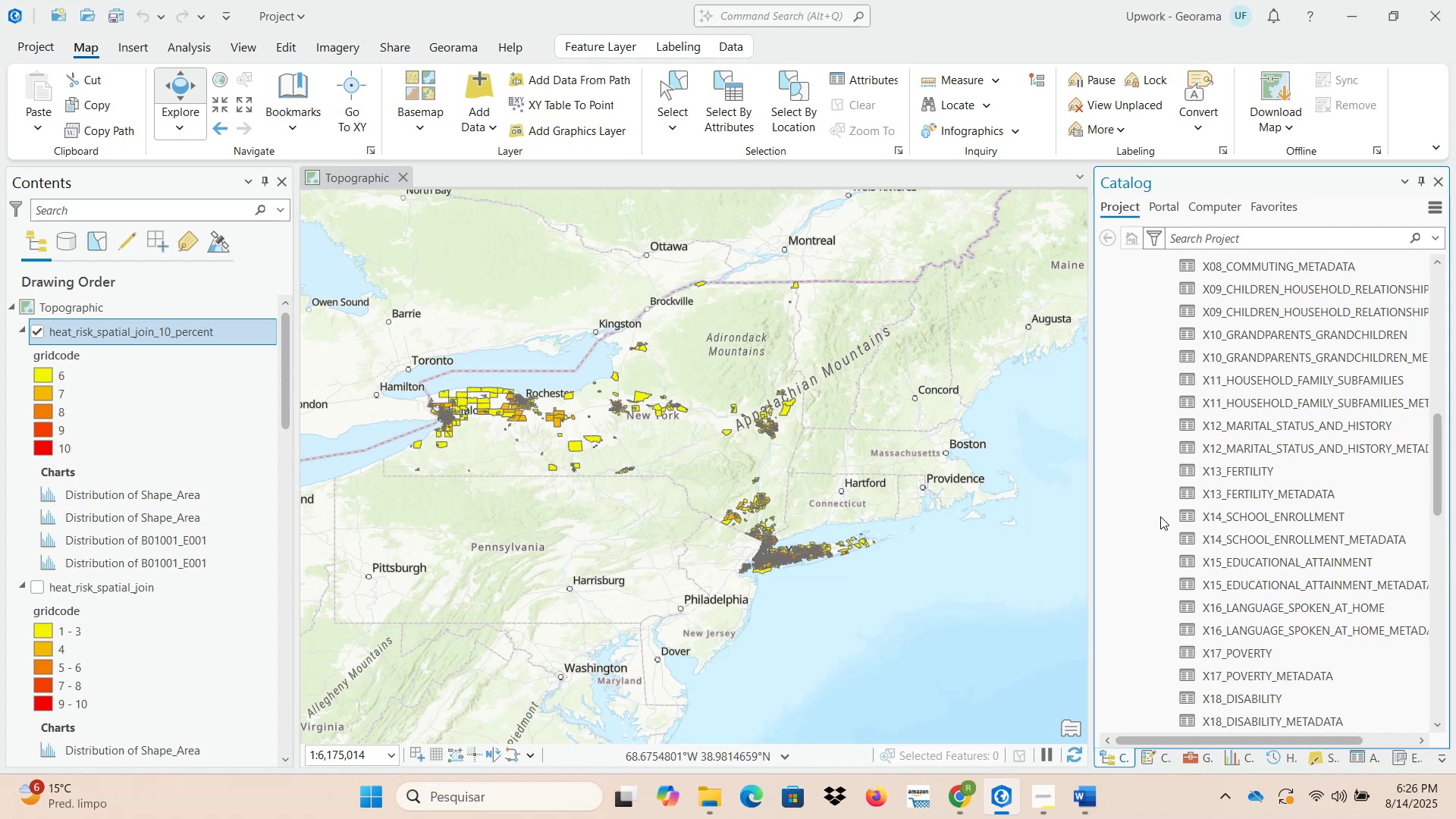 
scroll: coordinate [1247, 513], scroll_direction: up, amount: 16.0
 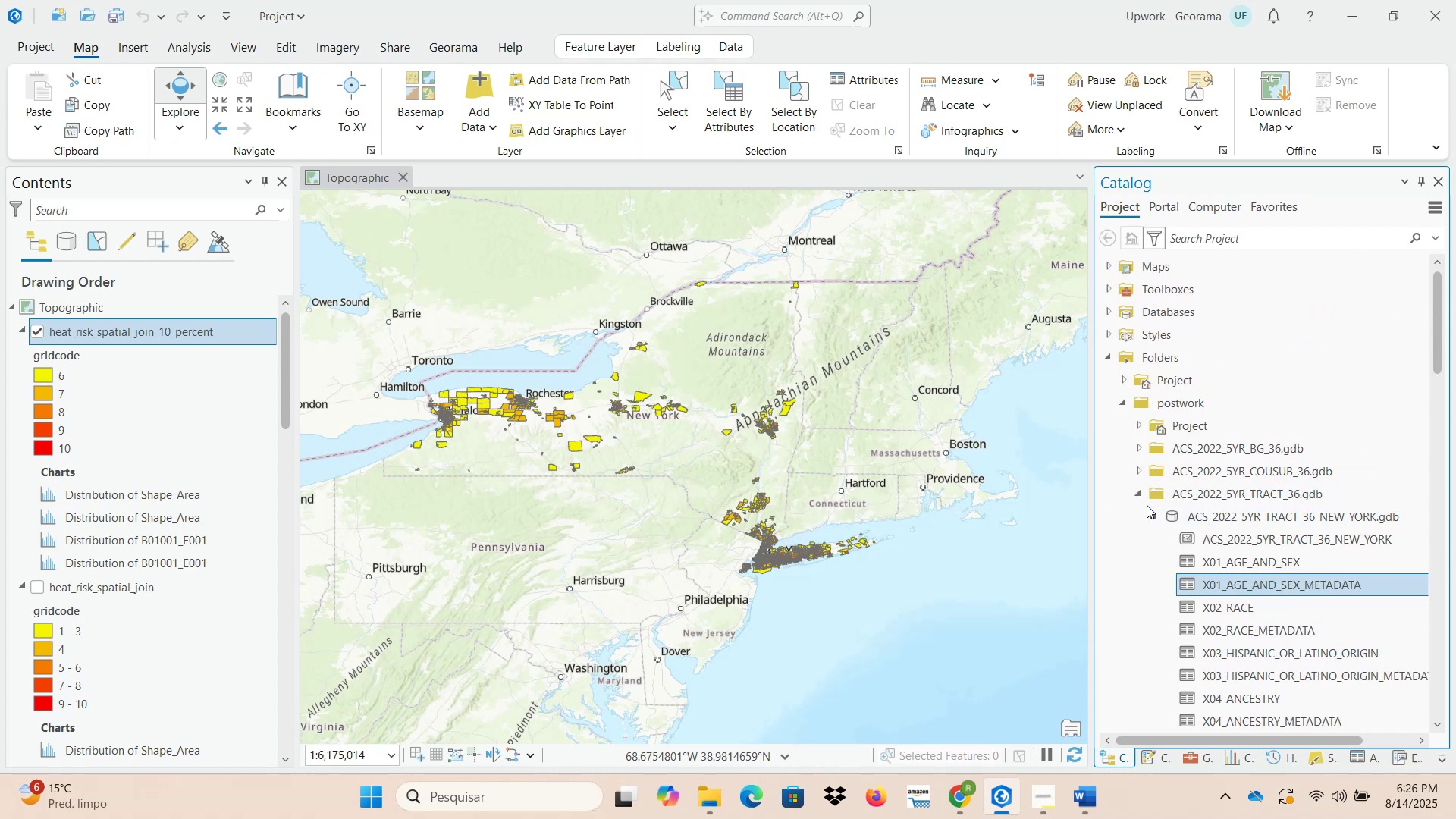 
left_click([1132, 491])
 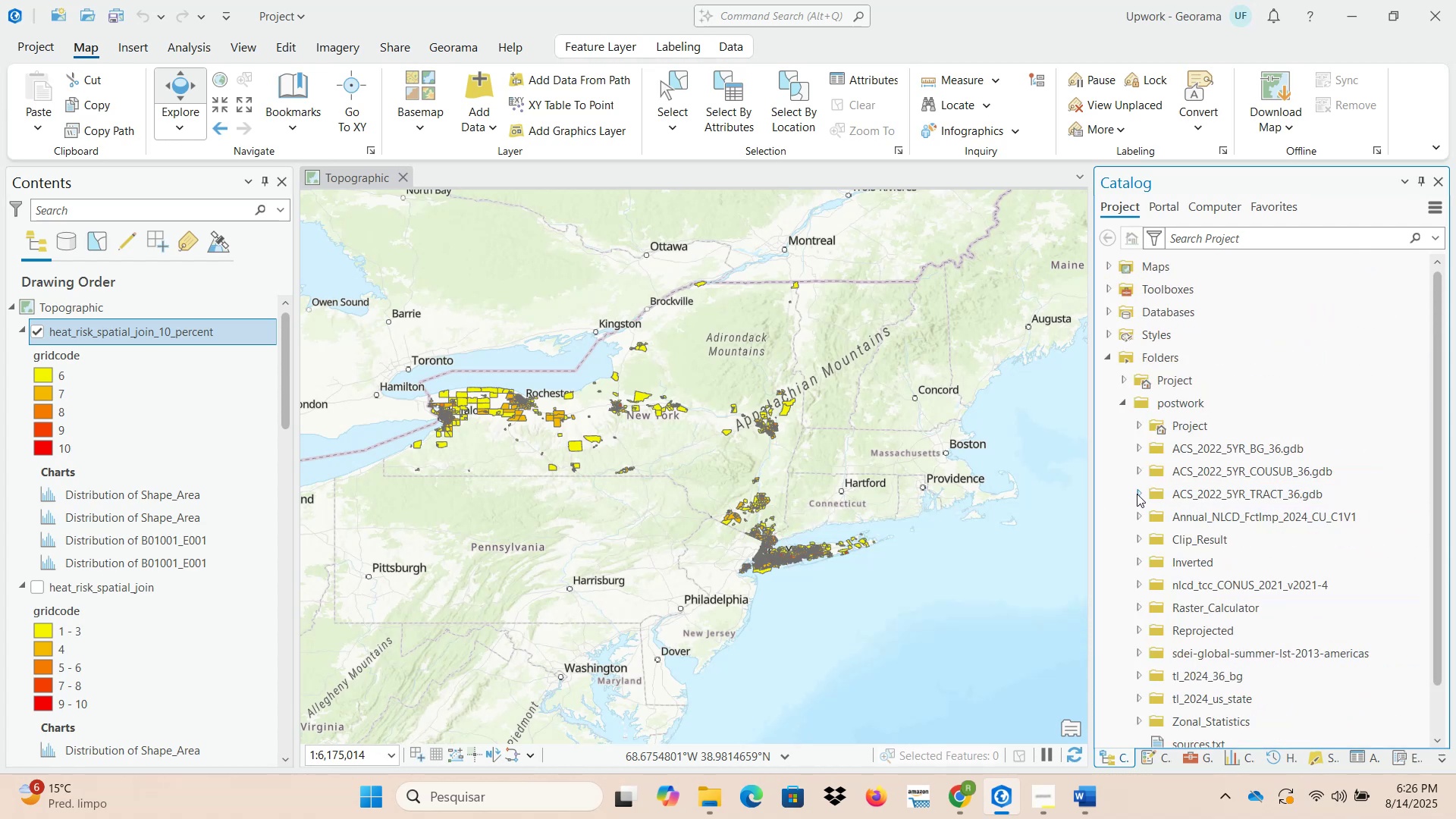 
mouse_move([1146, 532])
 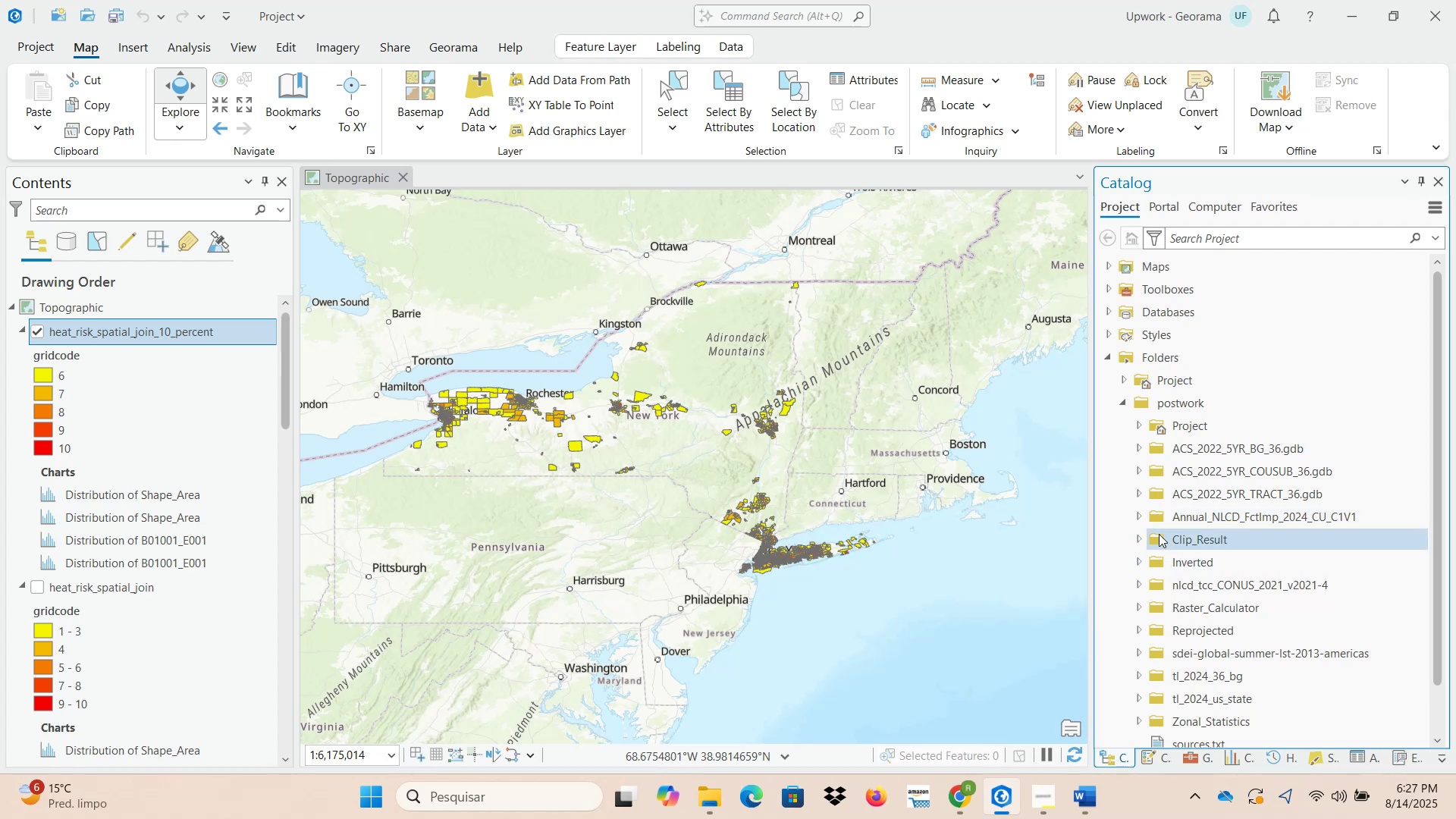 
wait(5.62)
 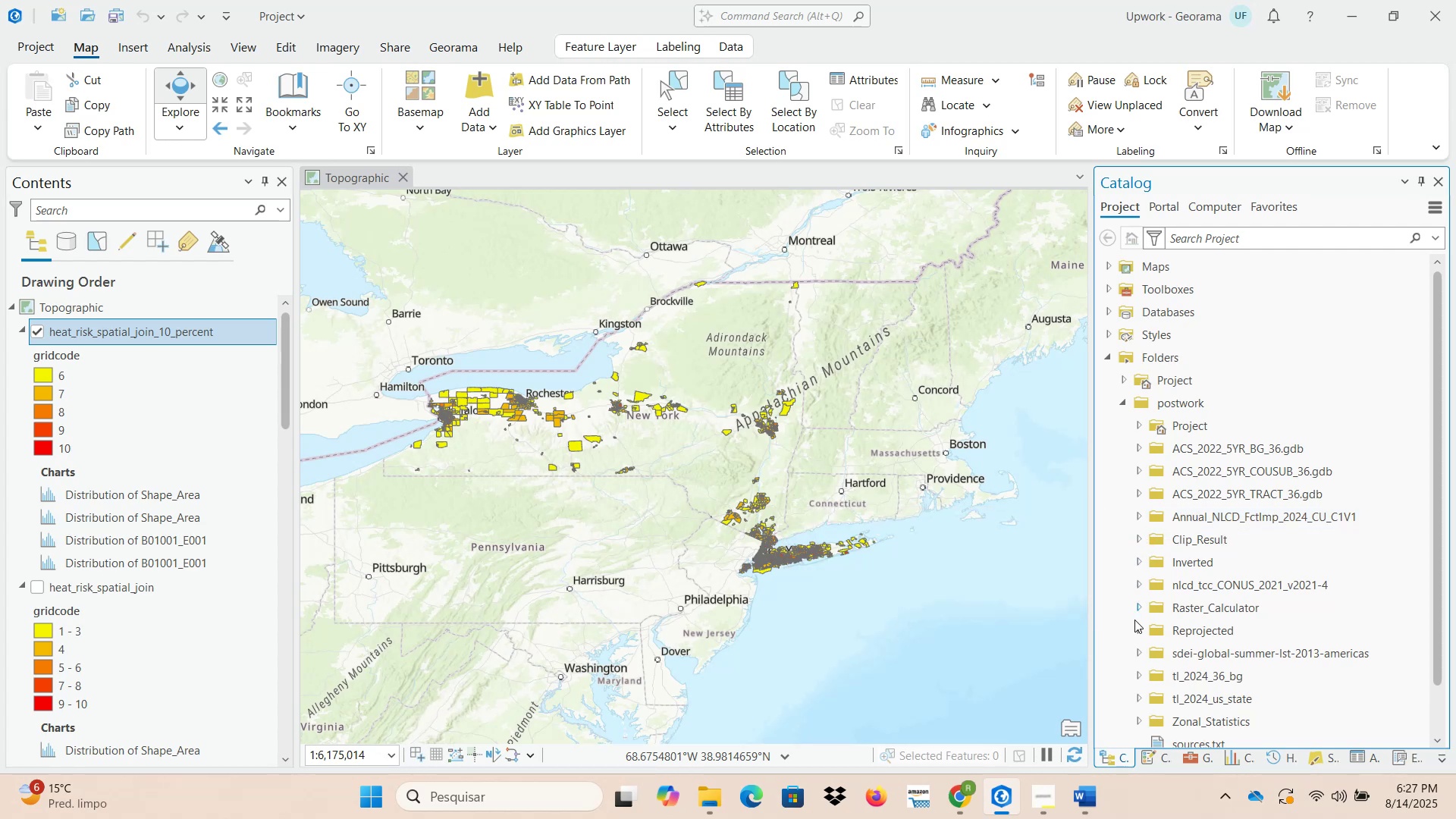 
left_click([1139, 582])
 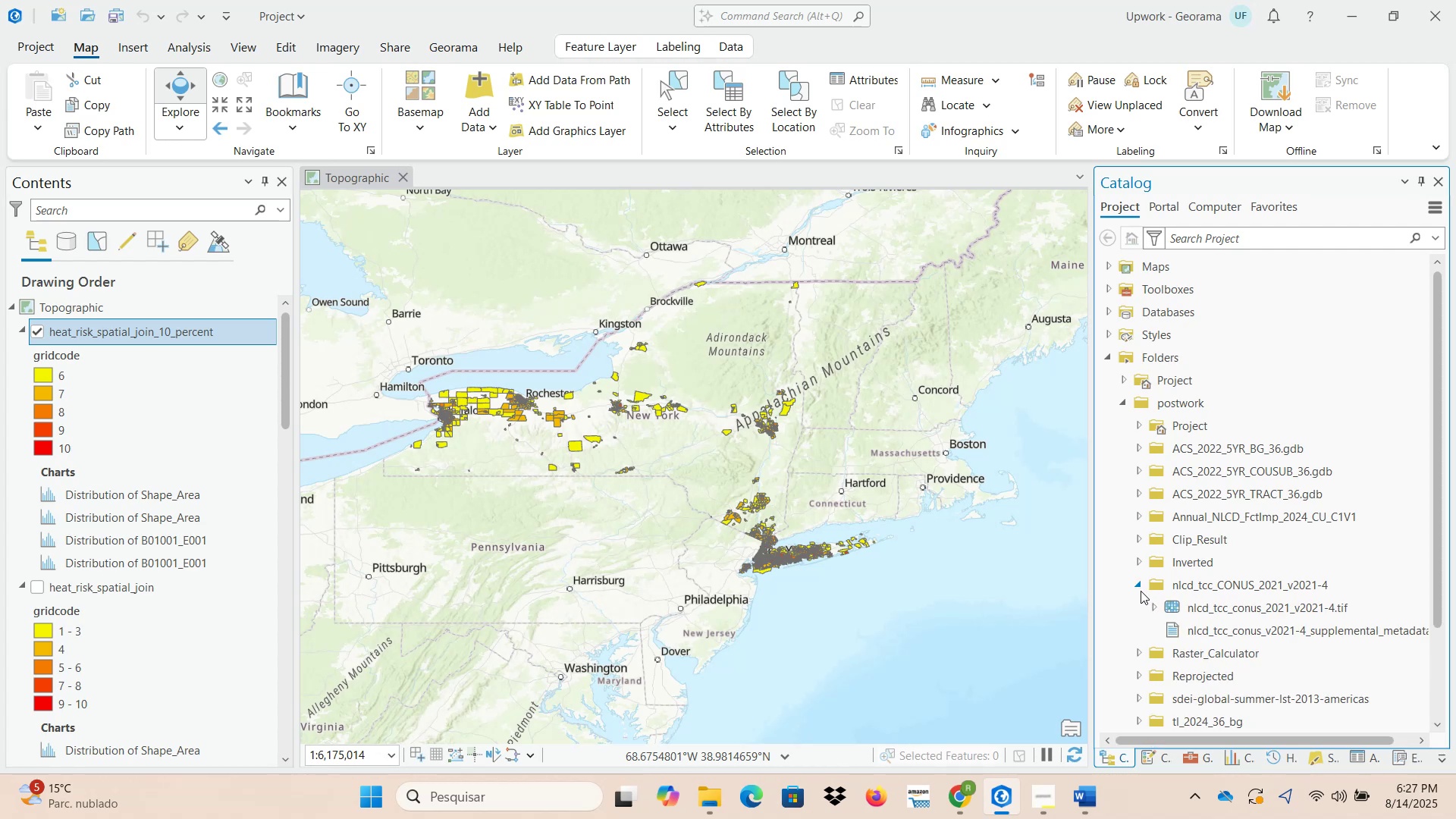 
wait(5.2)
 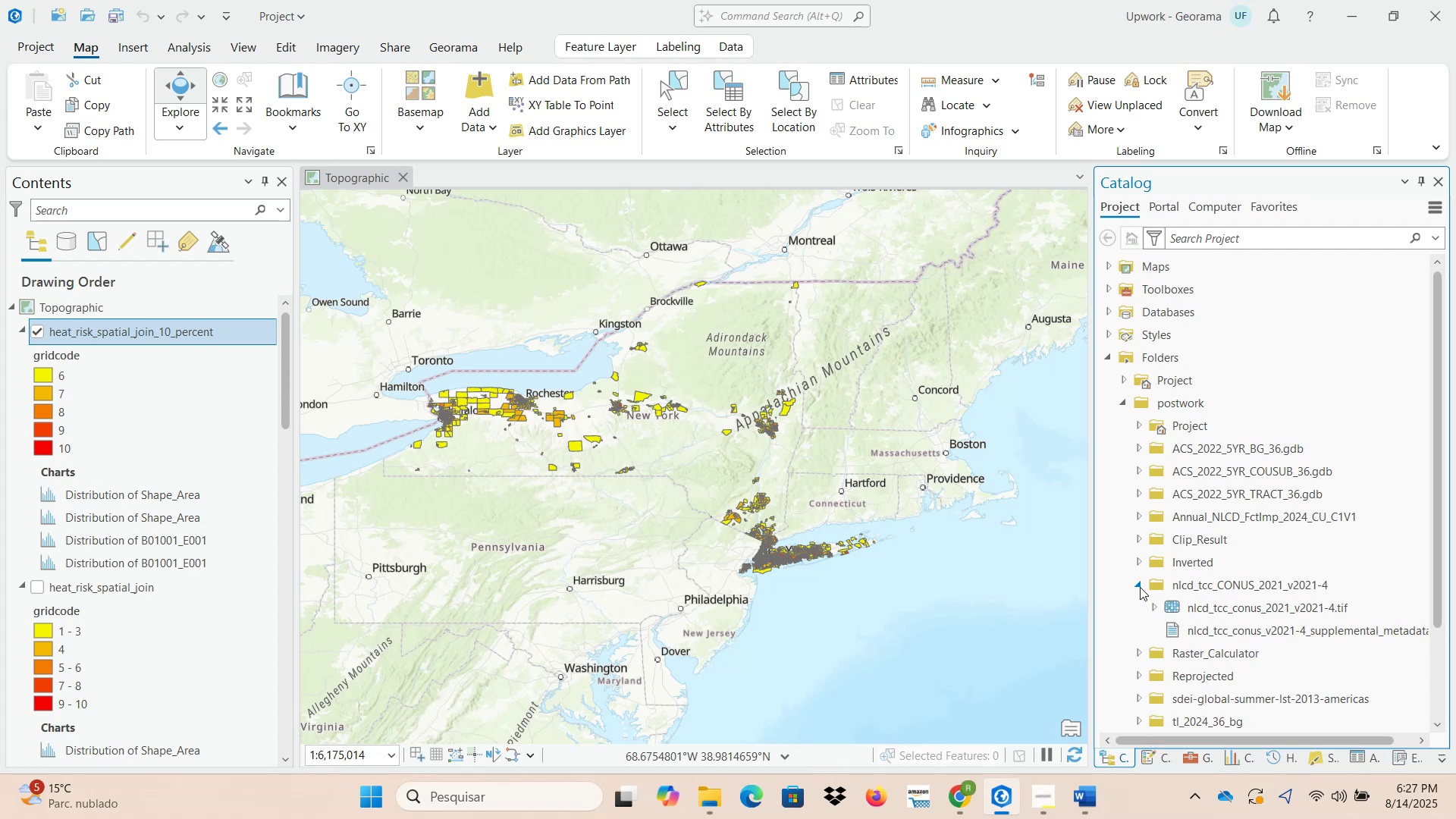 
scroll: coordinate [1145, 598], scroll_direction: down, amount: 2.0
 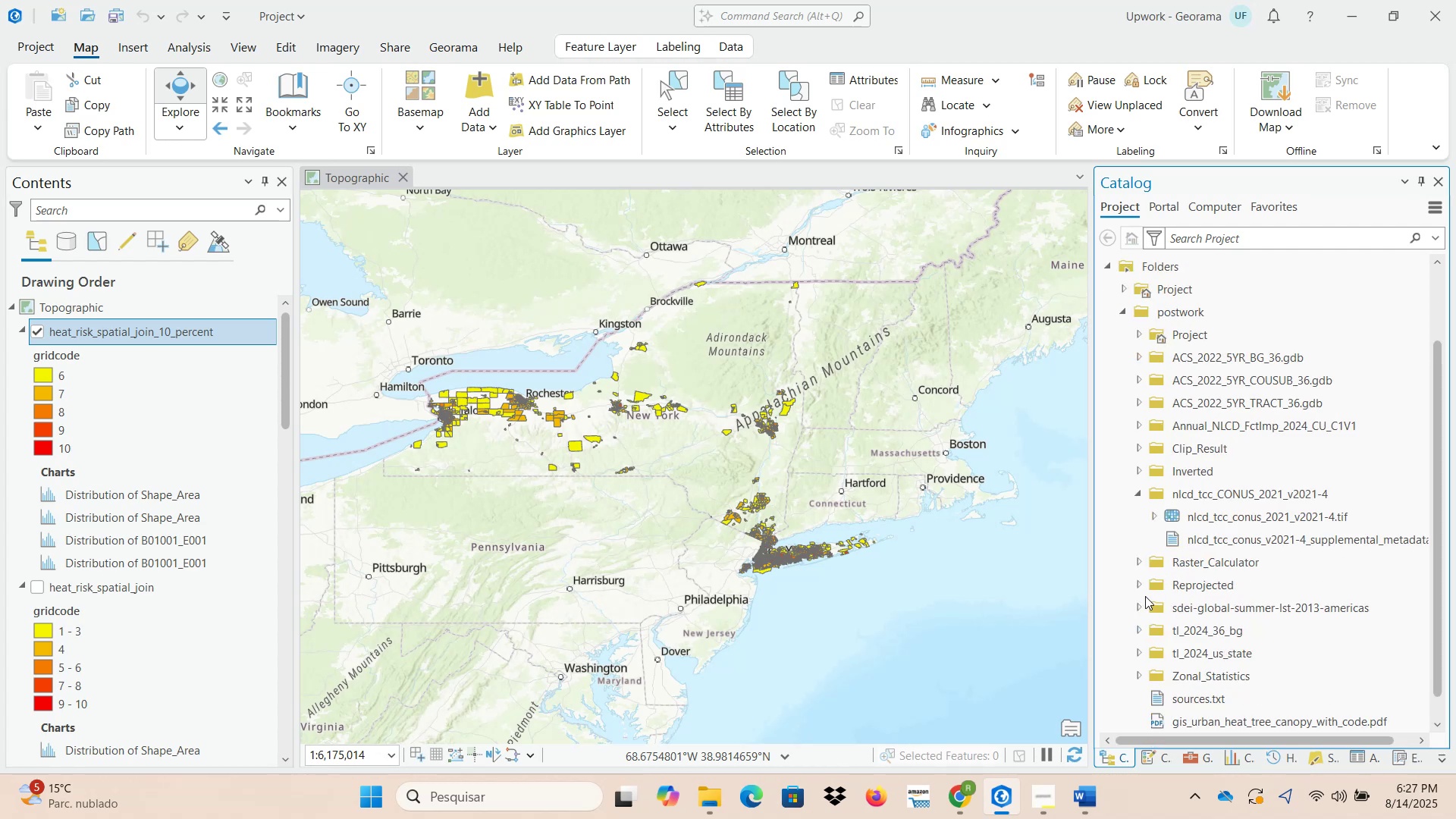 
mouse_move([1150, 581])
 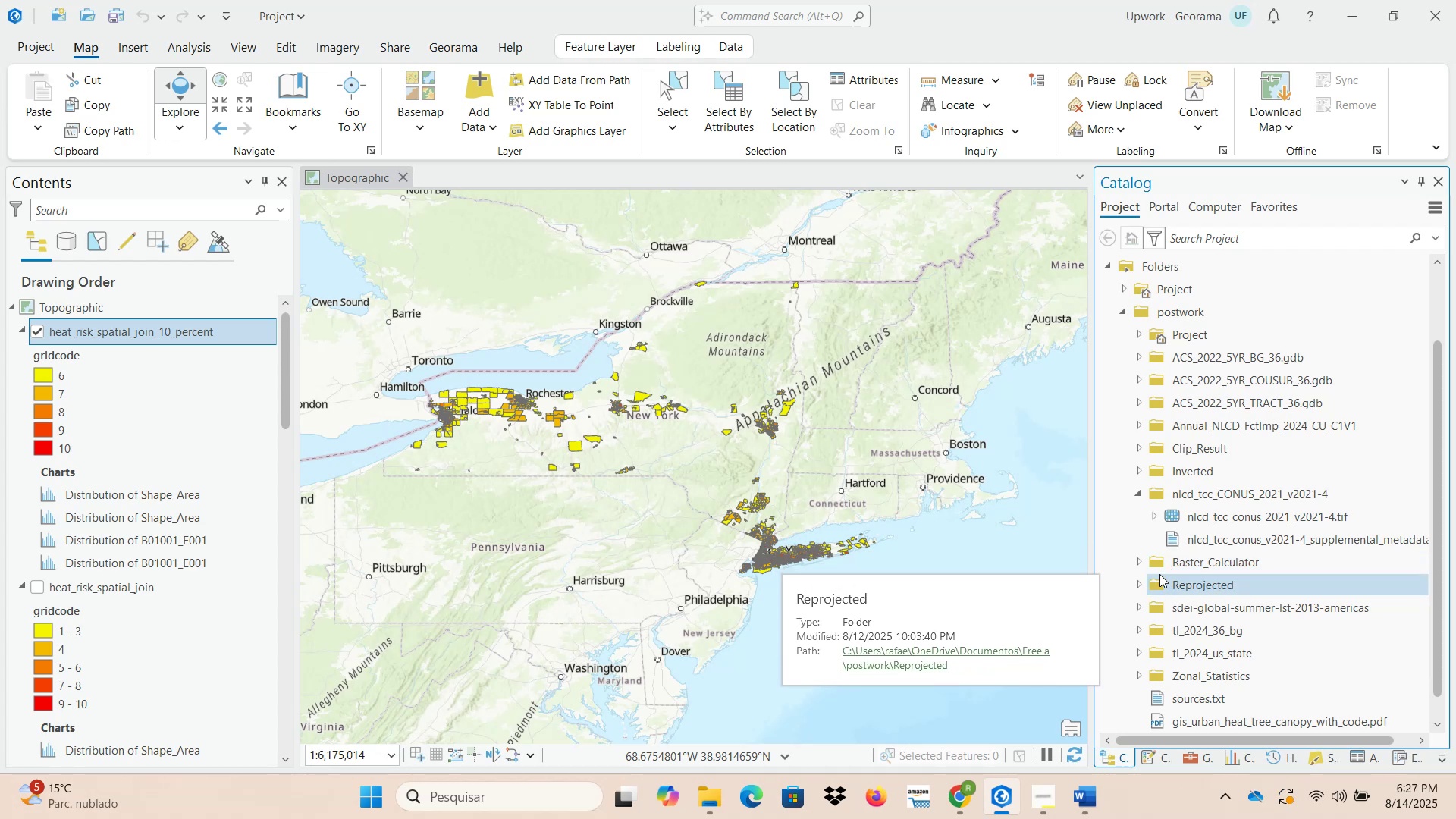 
wait(9.28)
 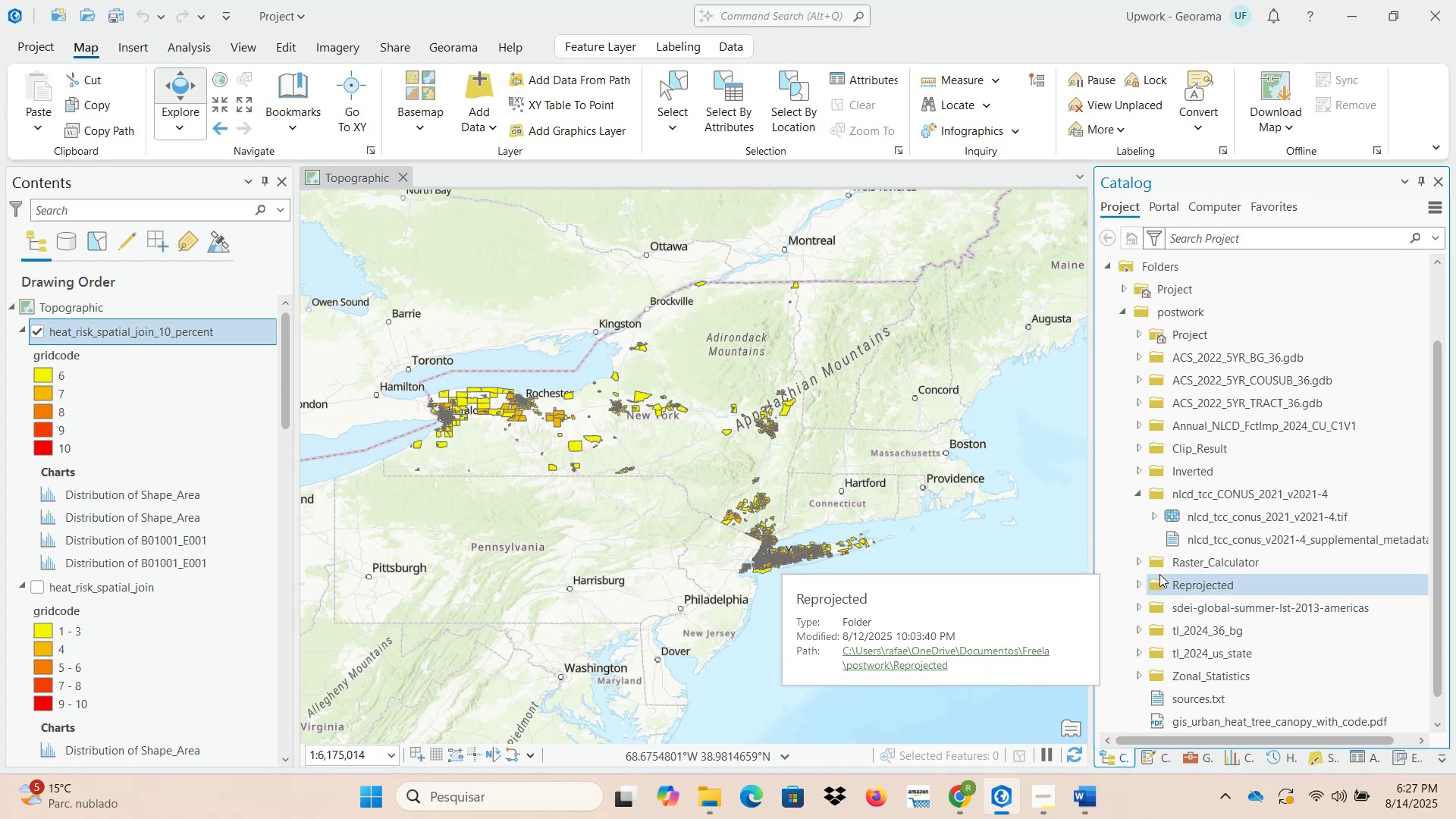 
left_click([1140, 425])
 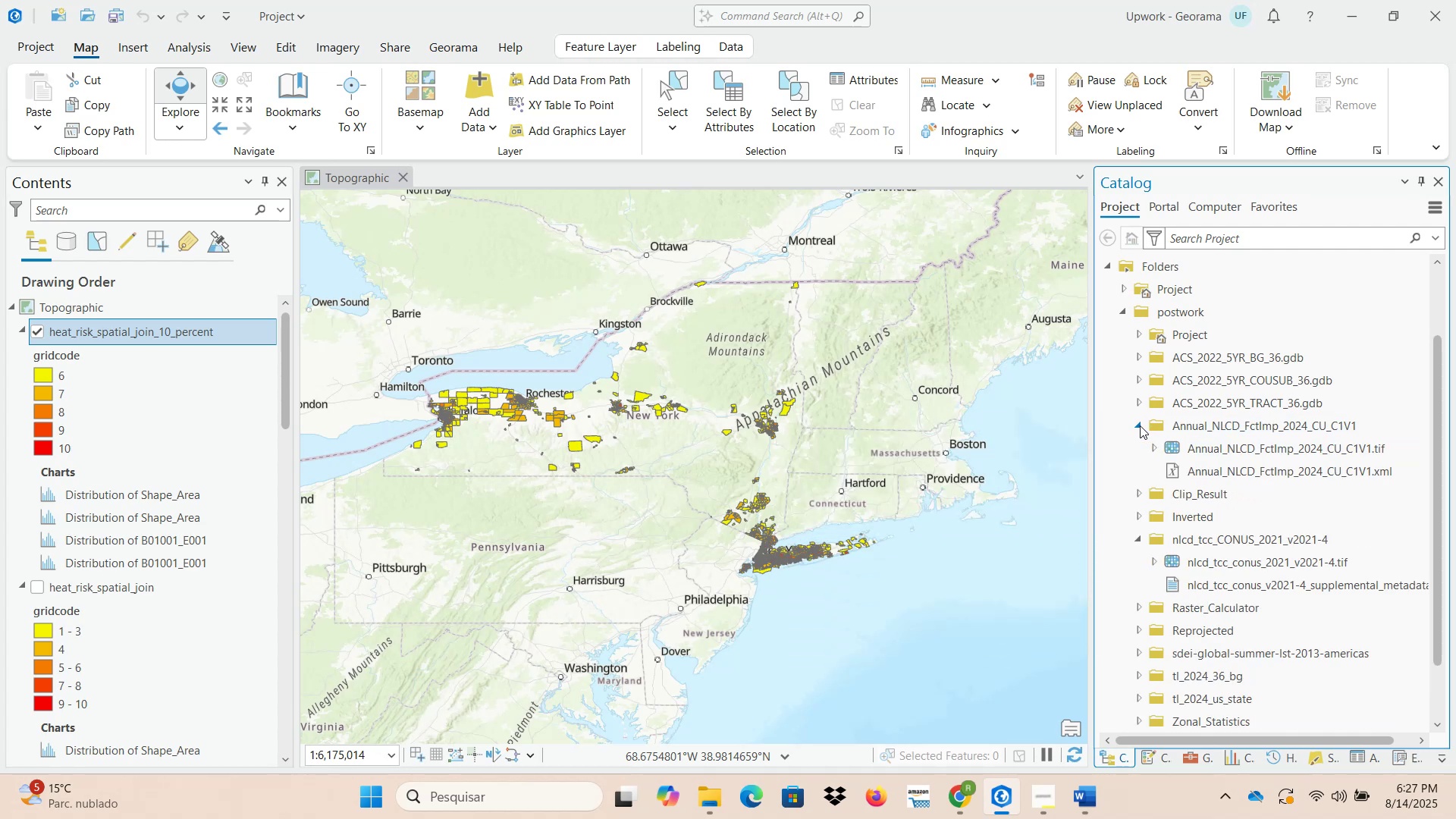 
left_click([1140, 425])
 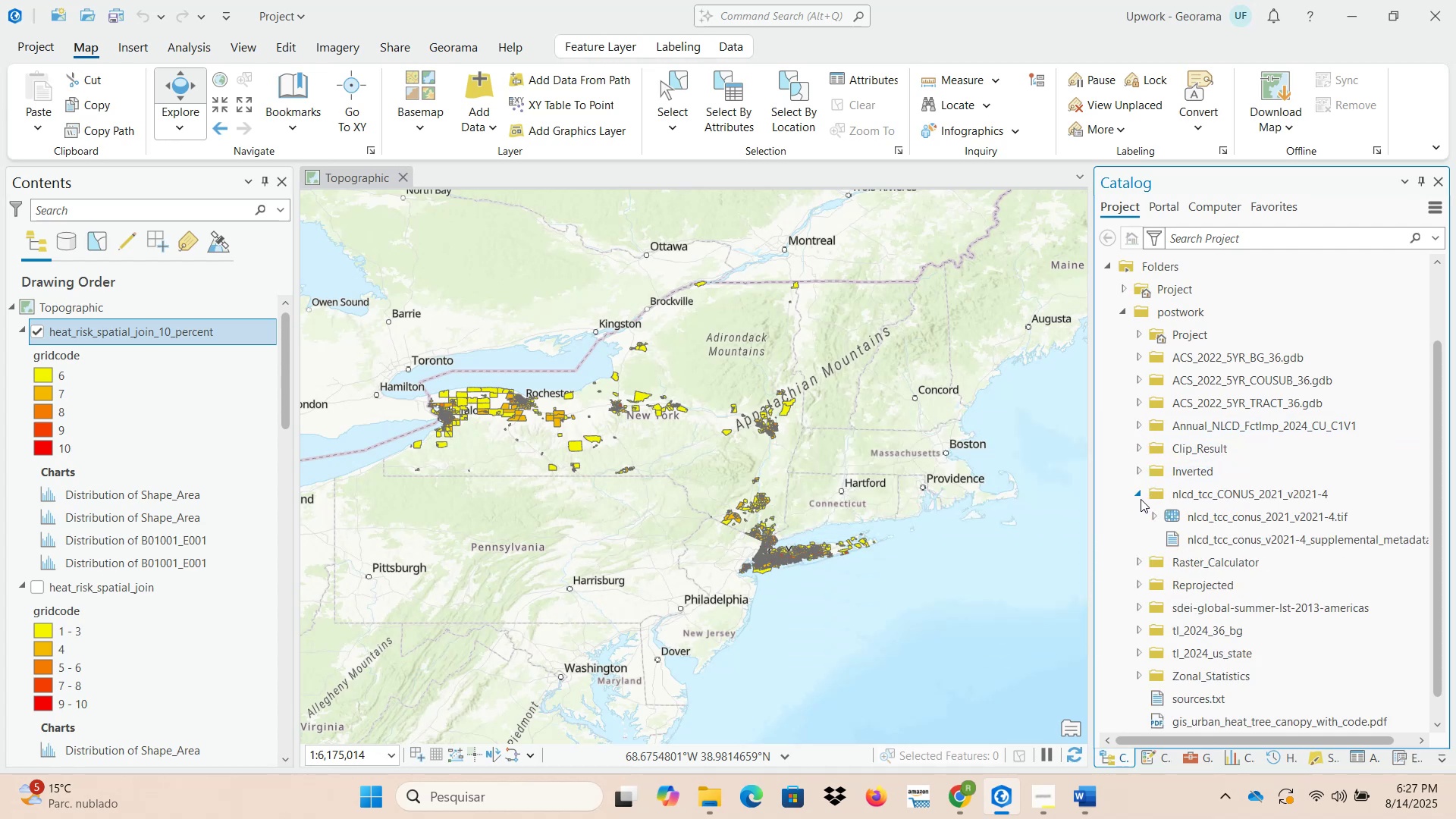 
left_click([1139, 496])
 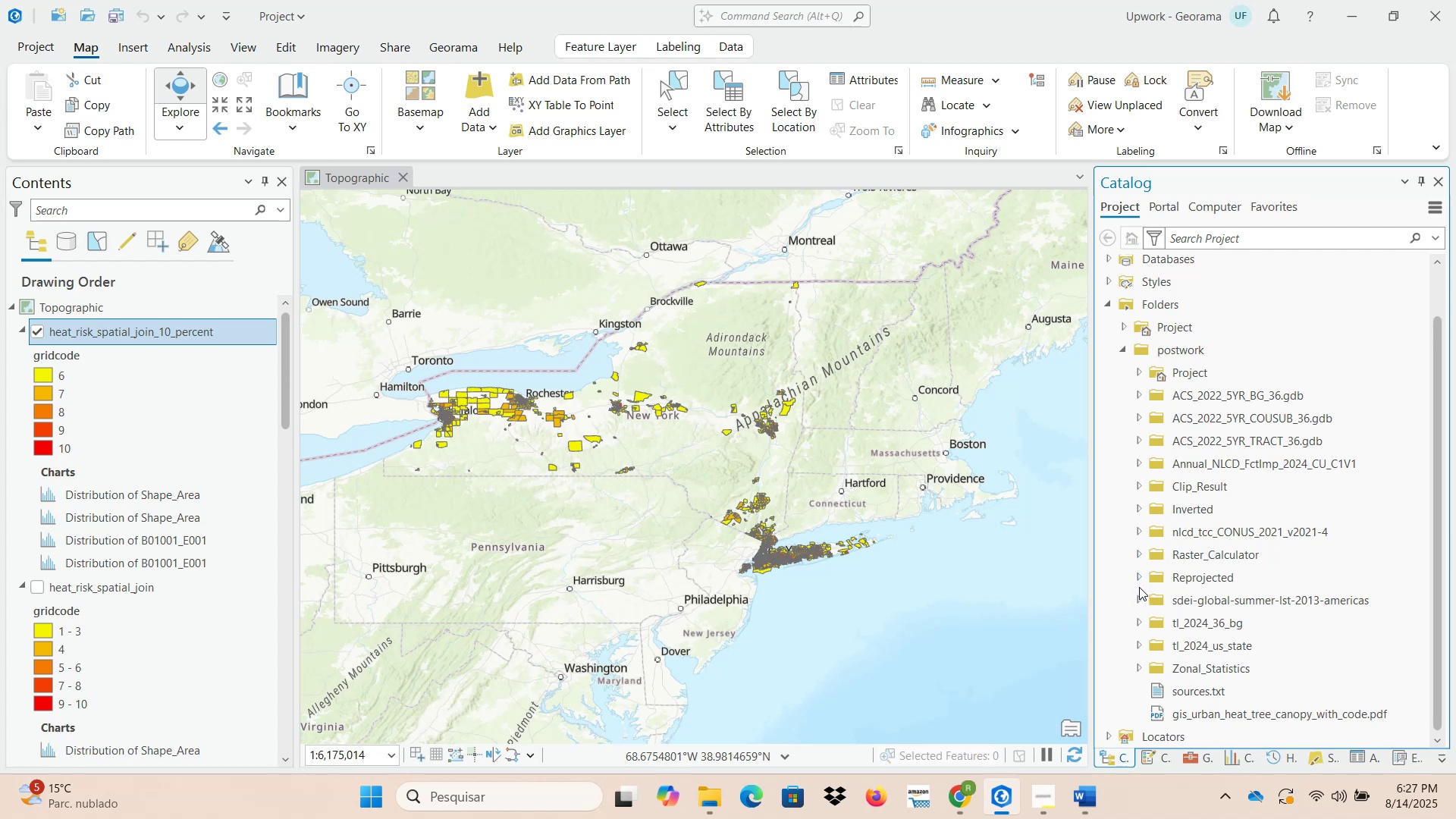 
wait(16.38)
 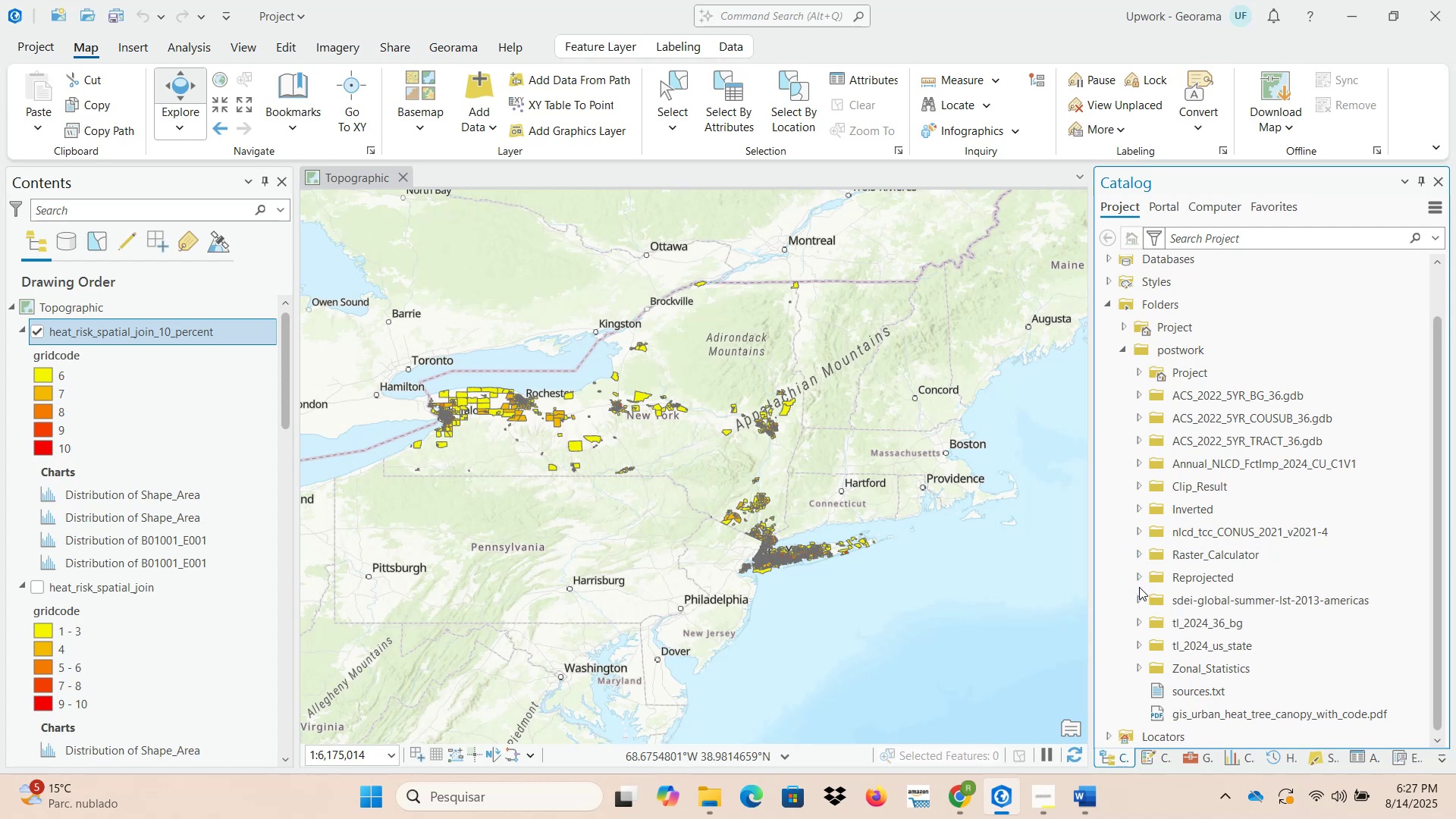 
left_click([964, 792])
 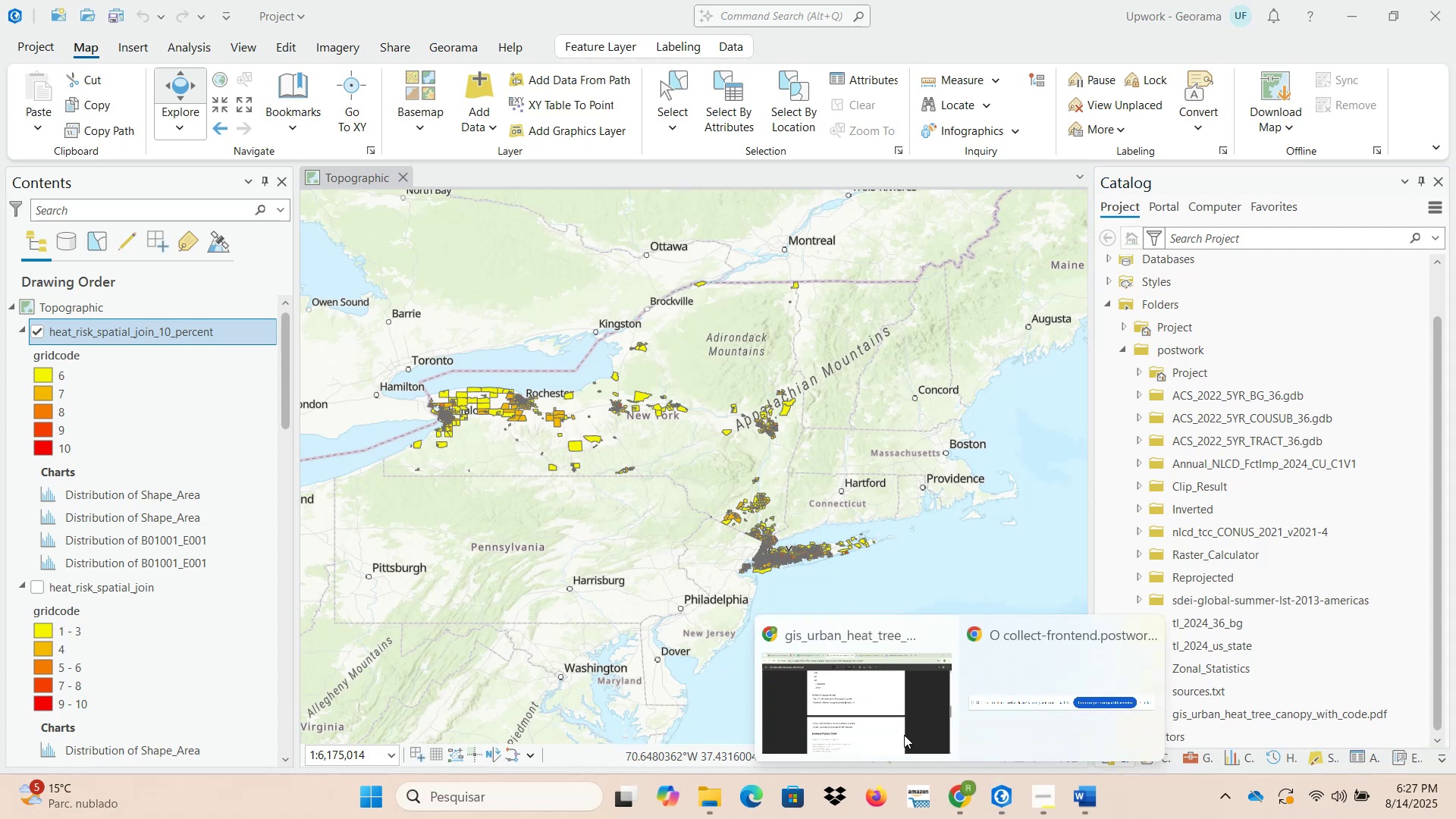 
left_click([862, 681])
 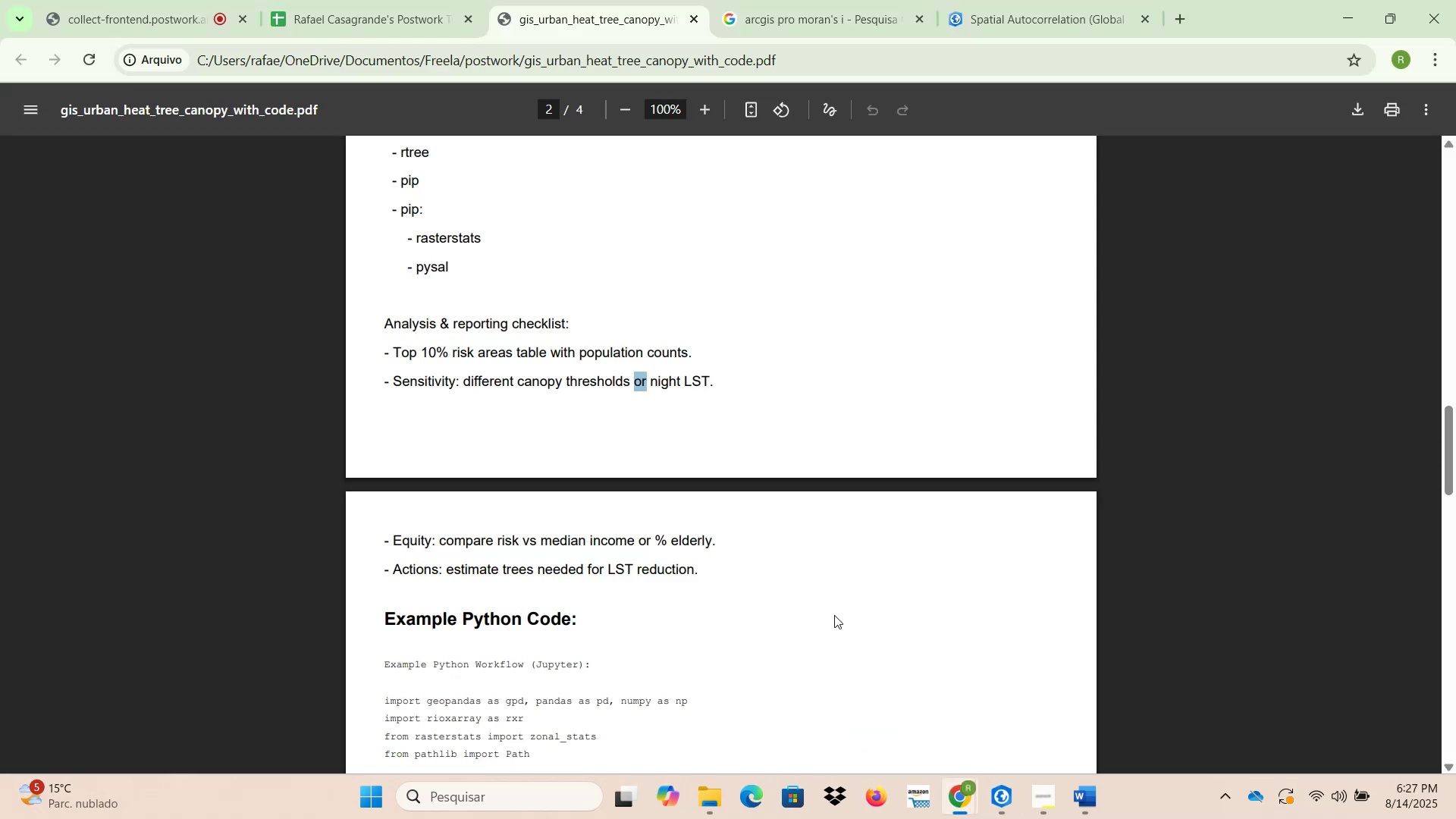 
scroll: coordinate [743, 538], scroll_direction: down, amount: 5.0
 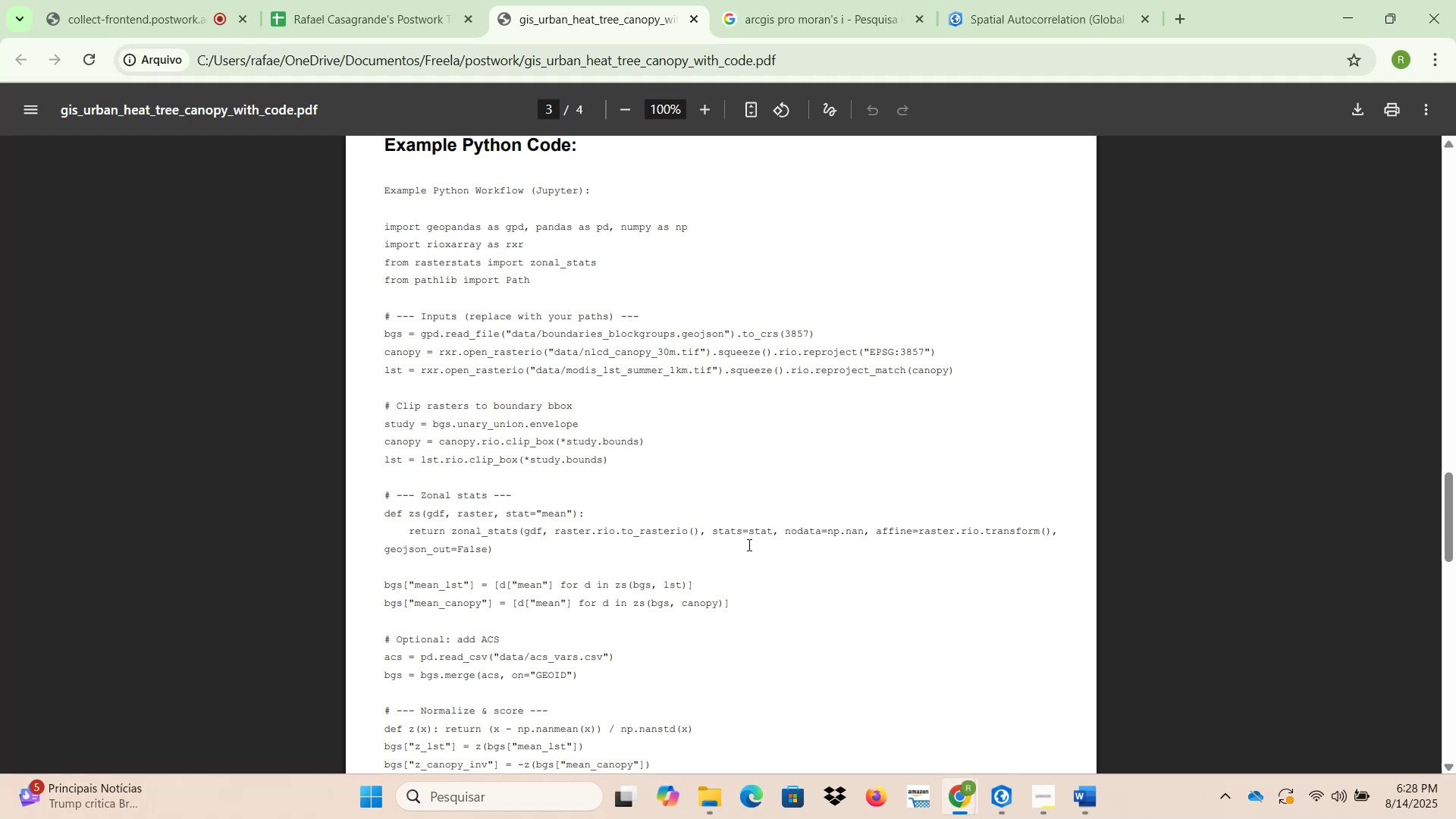 
wait(52.87)
 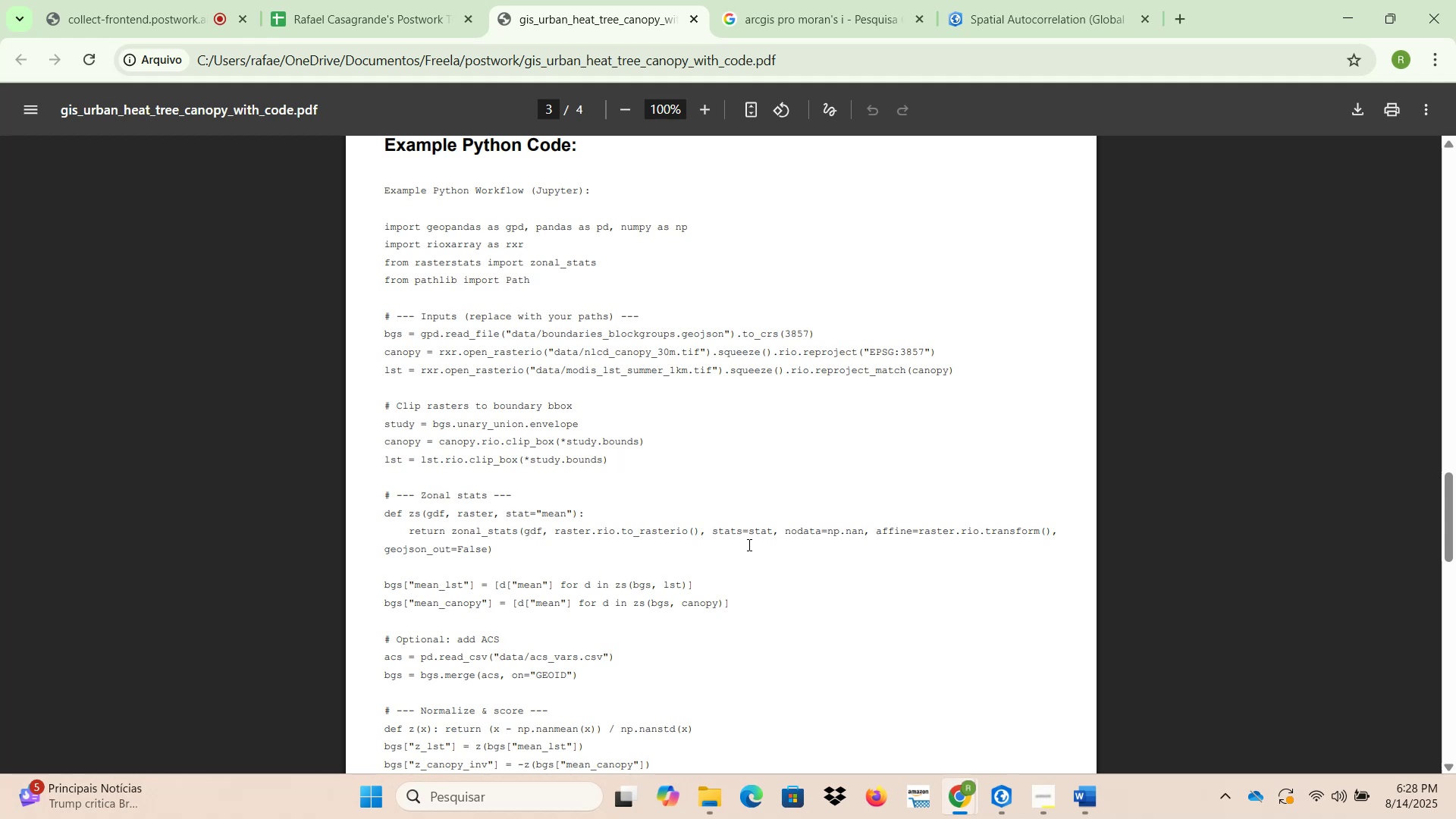 
scroll: coordinate [746, 557], scroll_direction: down, amount: 3.0
 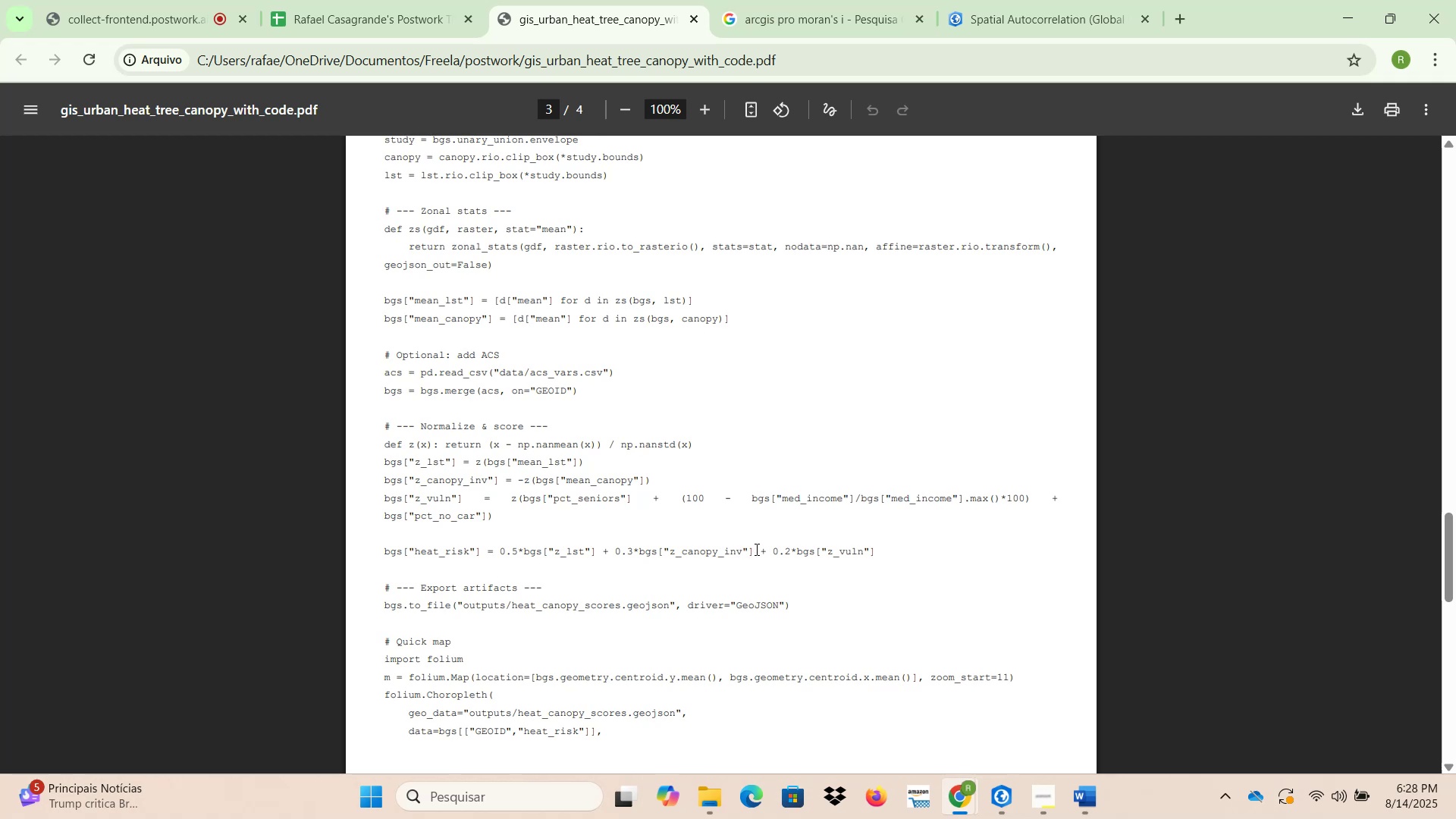 
wait(9.91)
 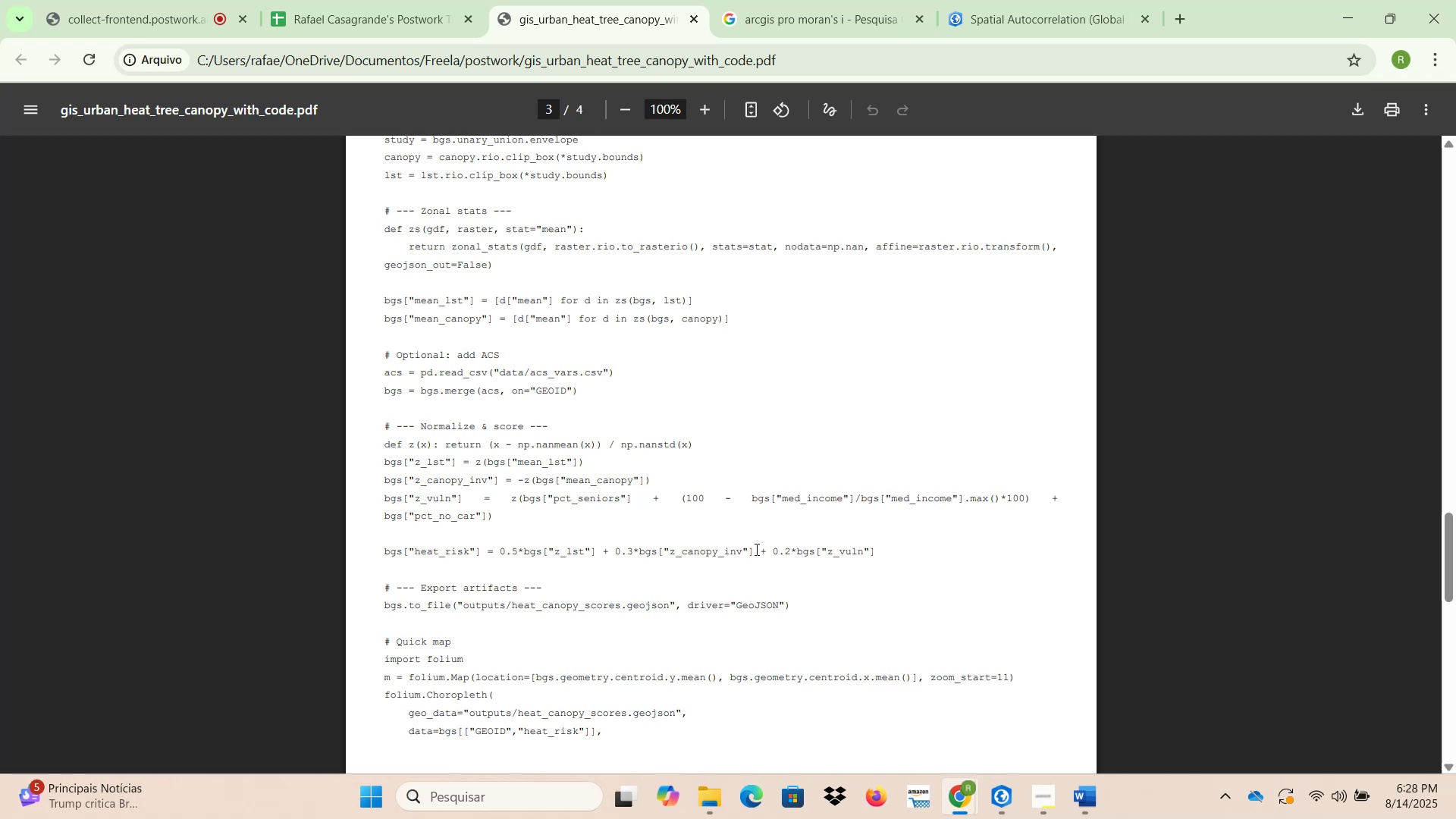 
left_click([375, 792])
 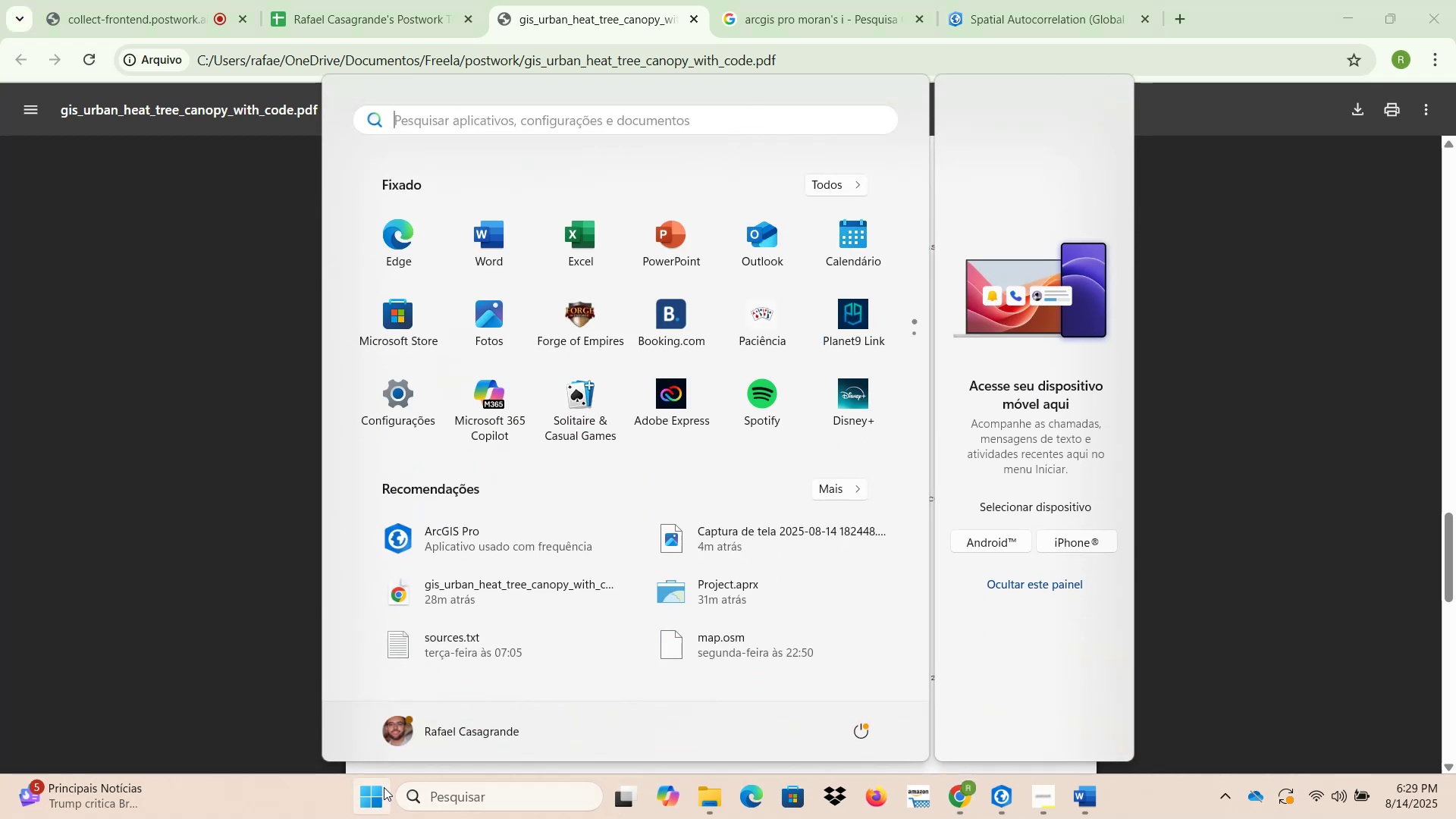 
type(one)
key(Backspace)
key(Backspace)
key(Backspace)
key(Backspace)
type(note)
 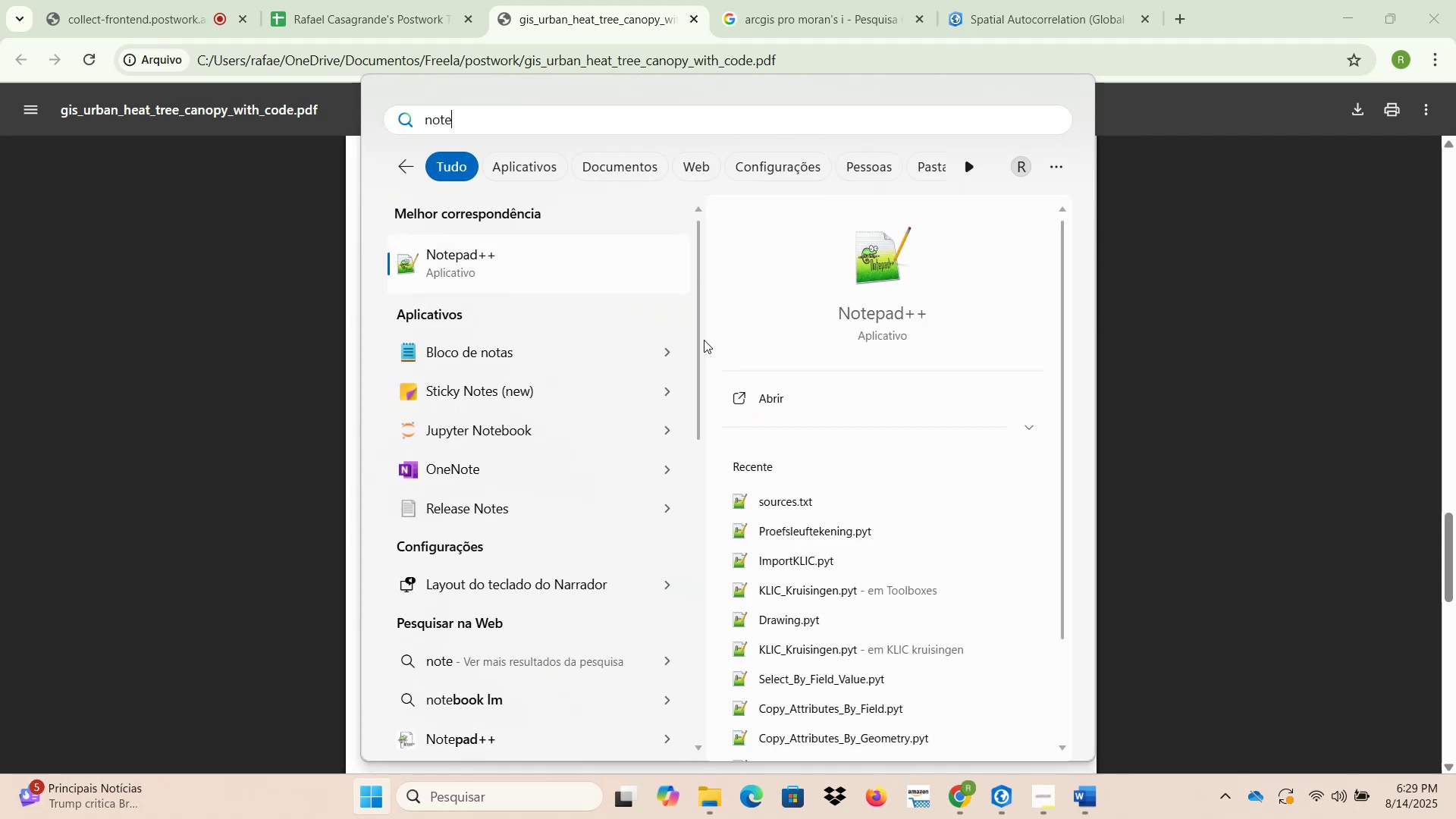 
left_click([572, 259])
 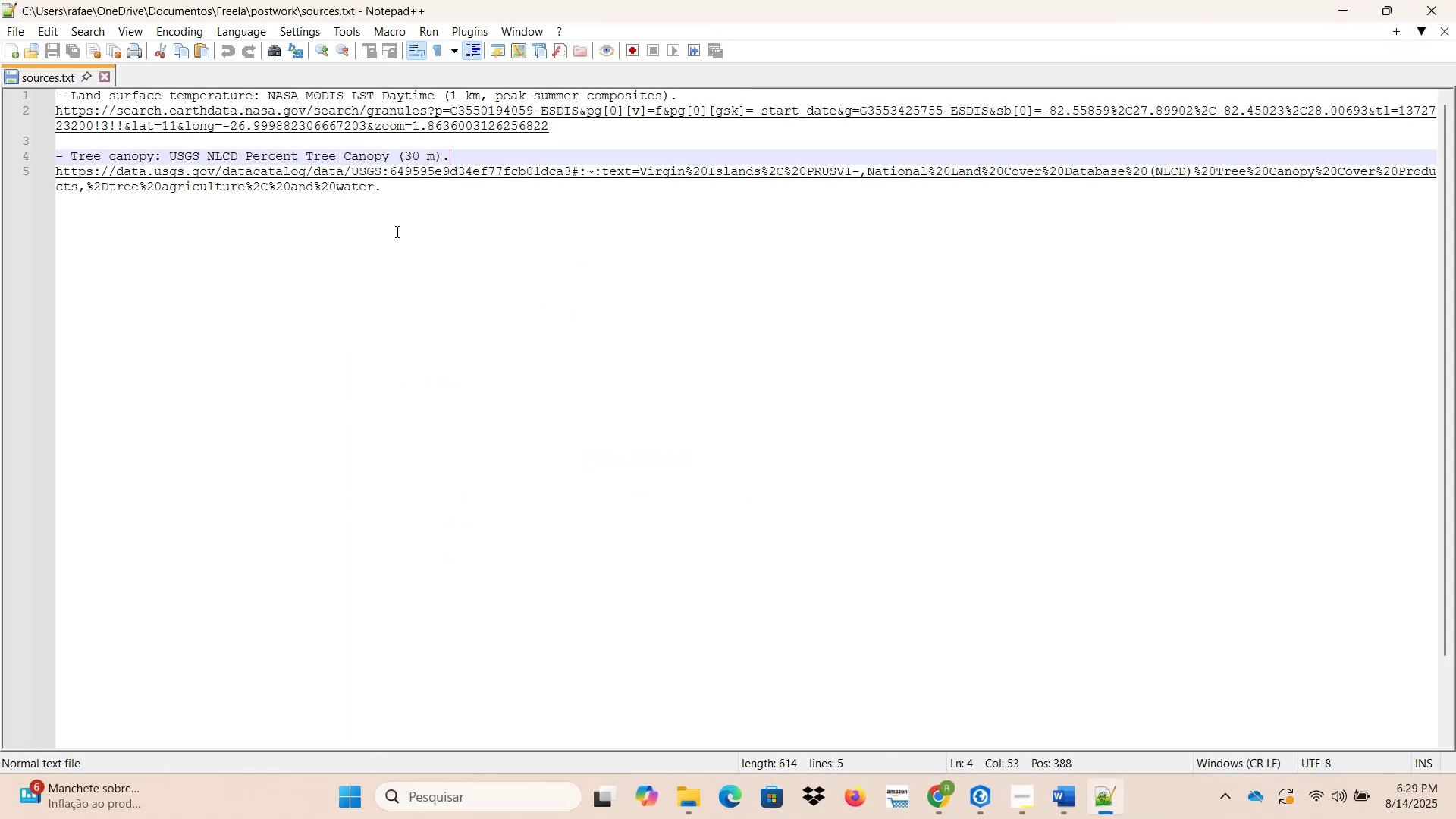 
left_click_drag(start_coordinate=[400, 190], to_coordinate=[27, 177])
 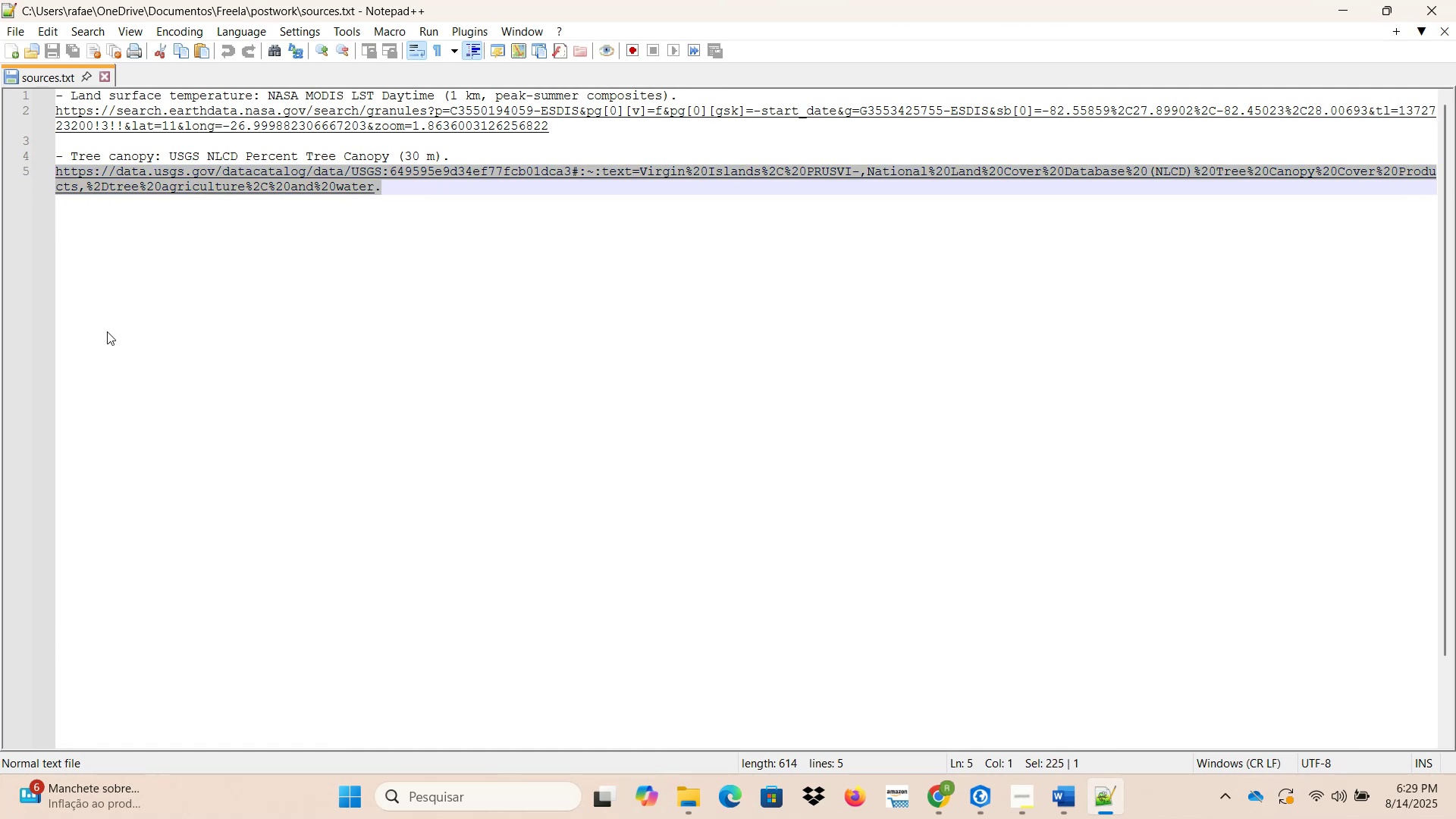 
key(Control+ControlLeft)
 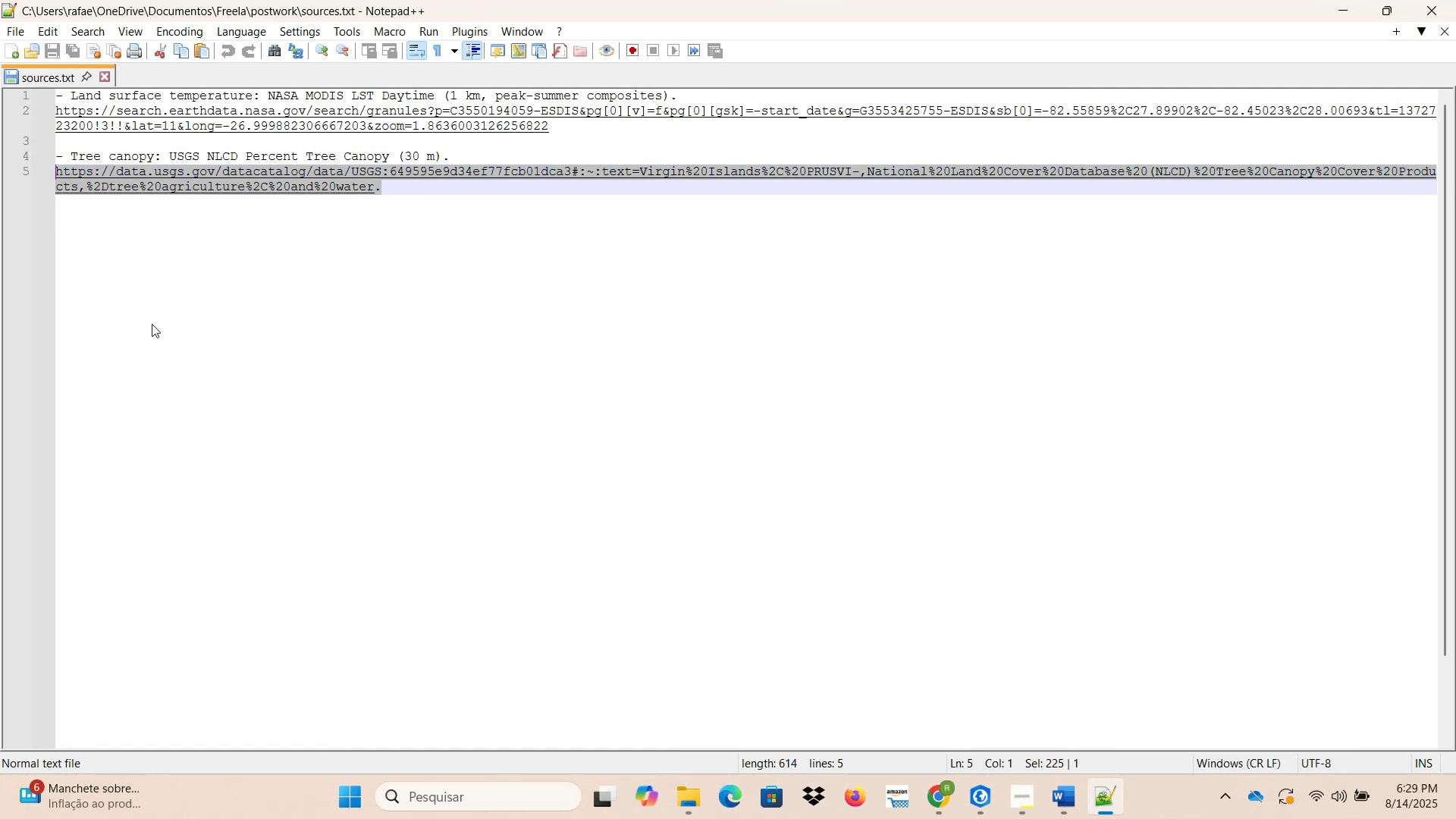 
key(Control+C)
 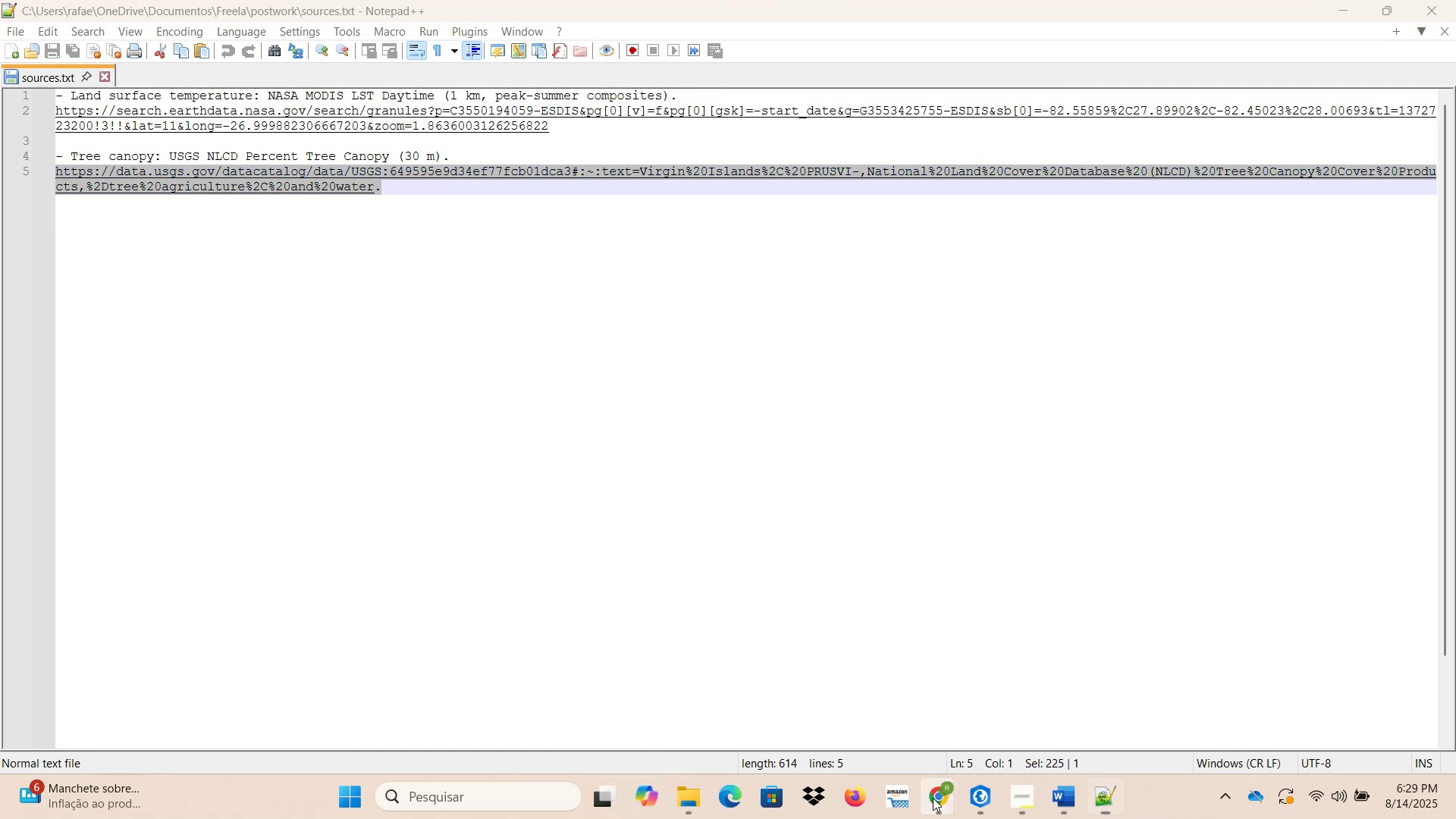 
double_click([868, 688])
 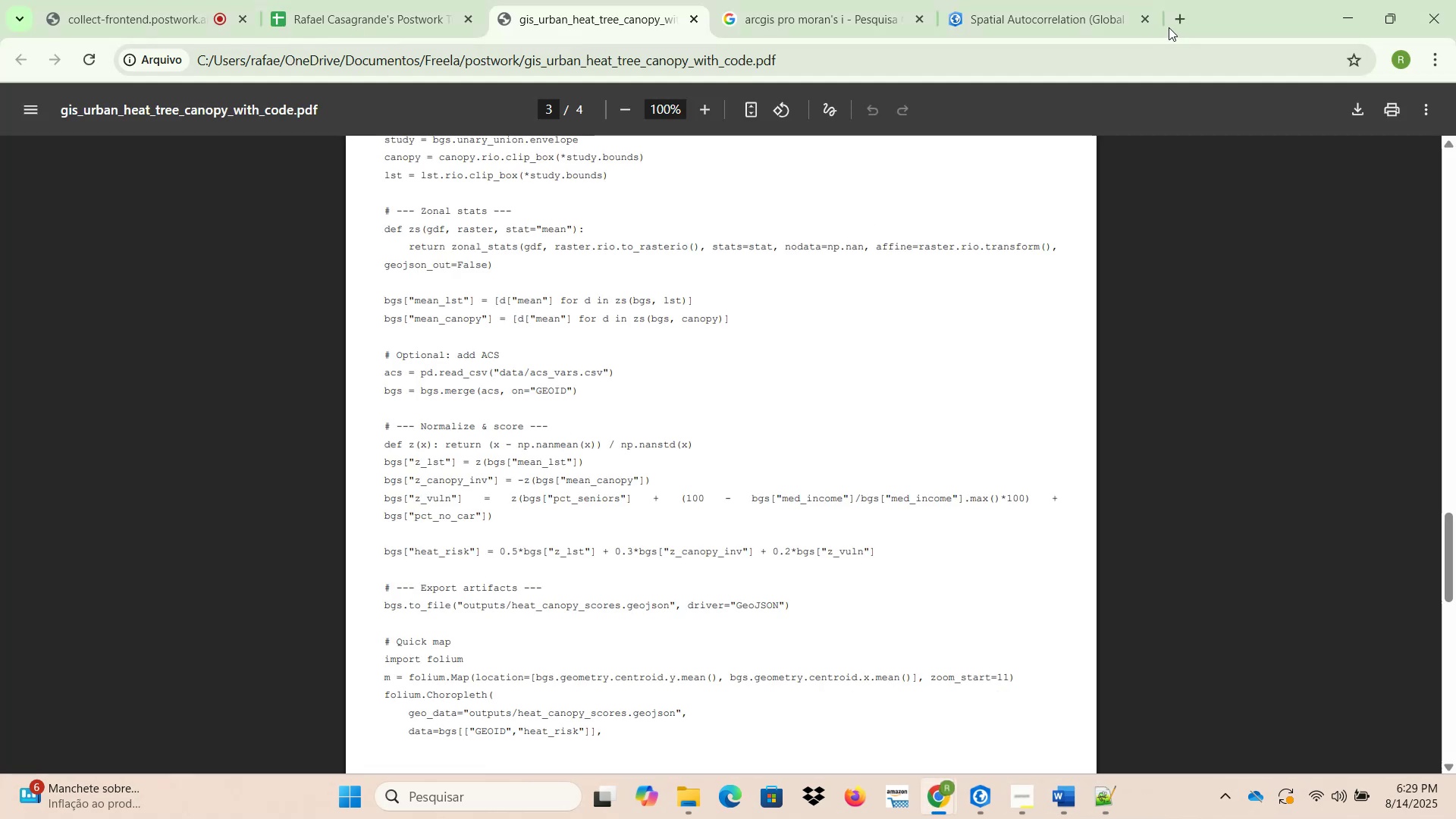 
left_click([1182, 20])
 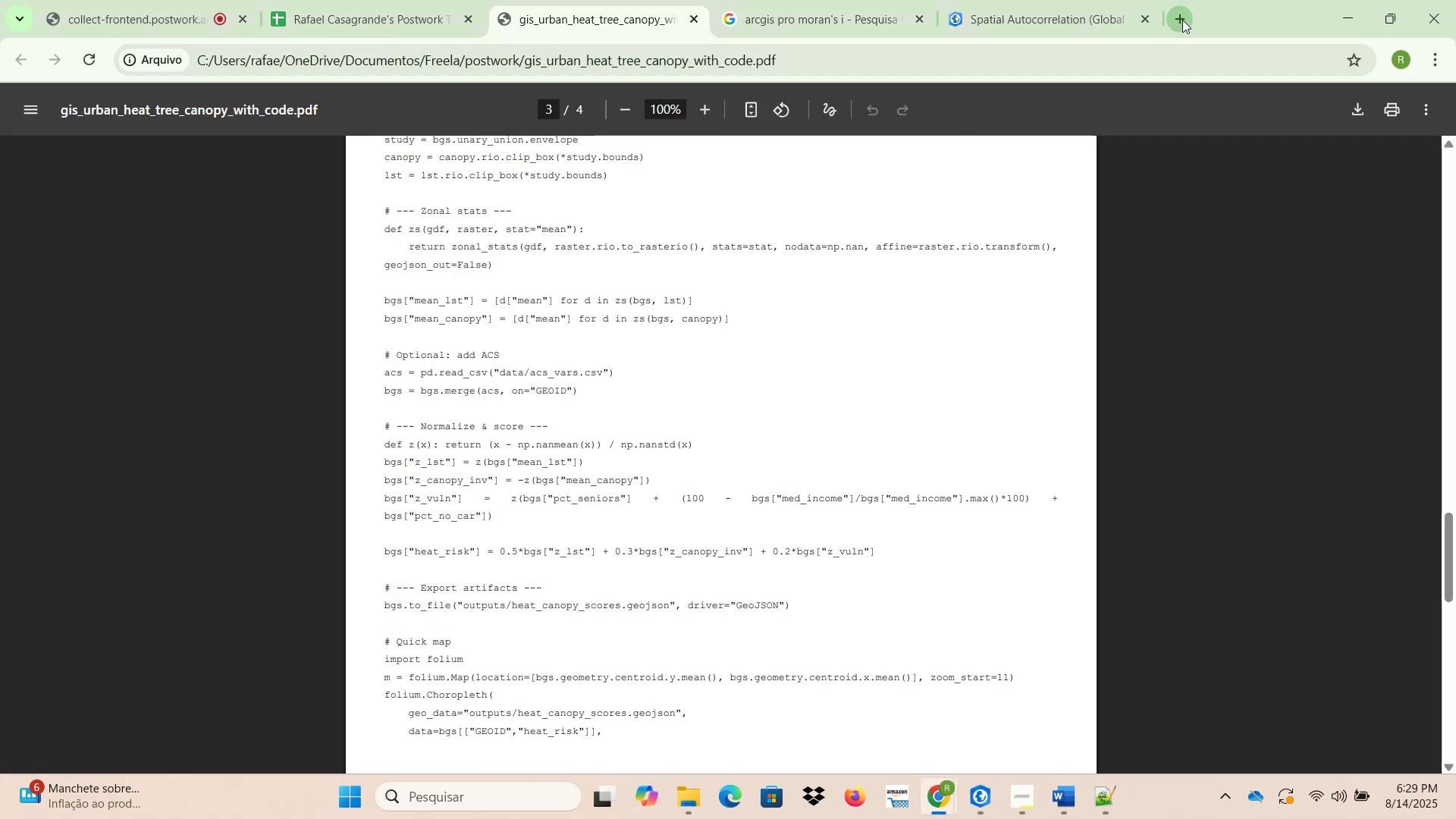 
key(Control+ControlLeft)
 